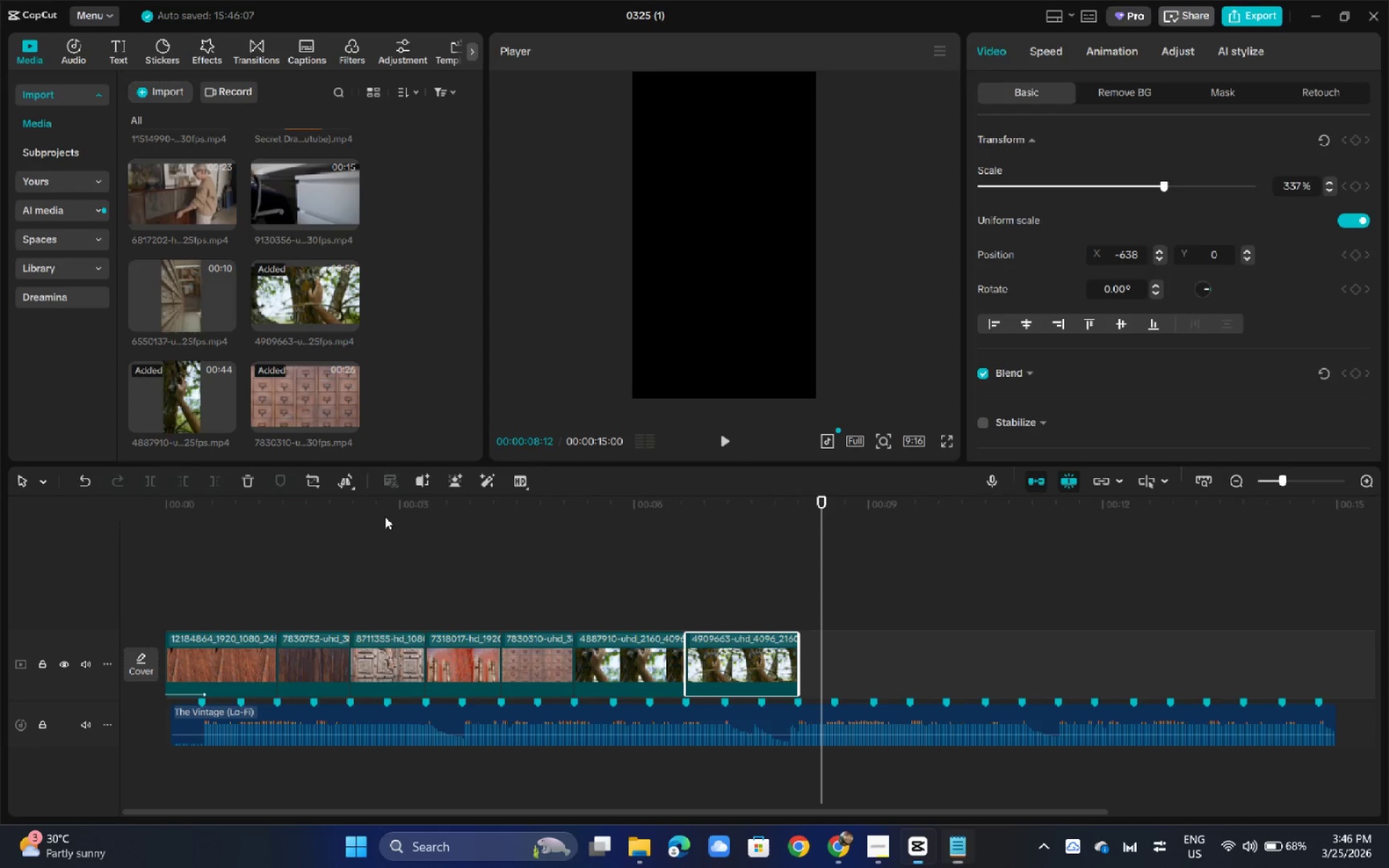 
key(Alt+Tab)
 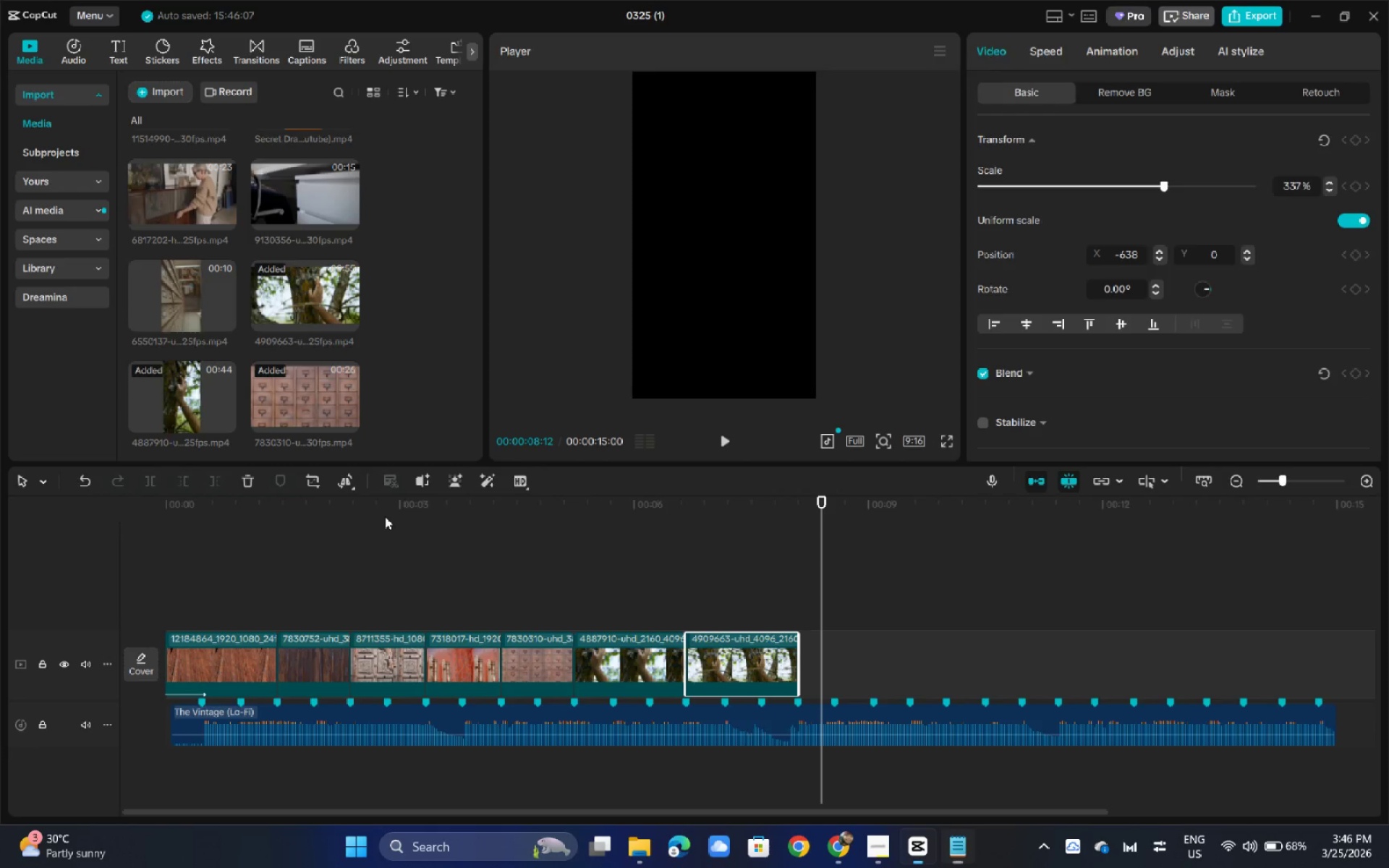 
key(Alt+Tab)
 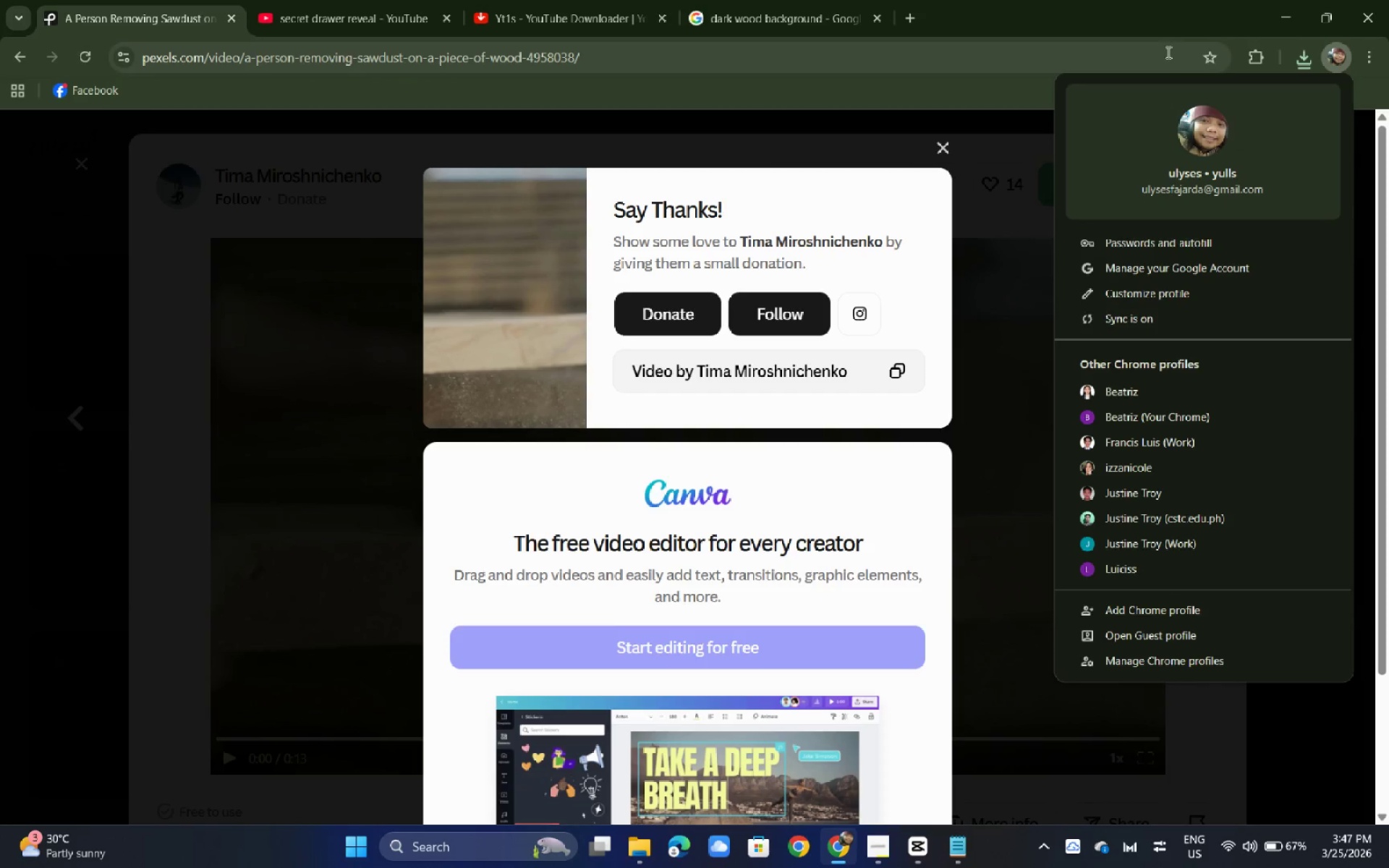 
wait(5.38)
 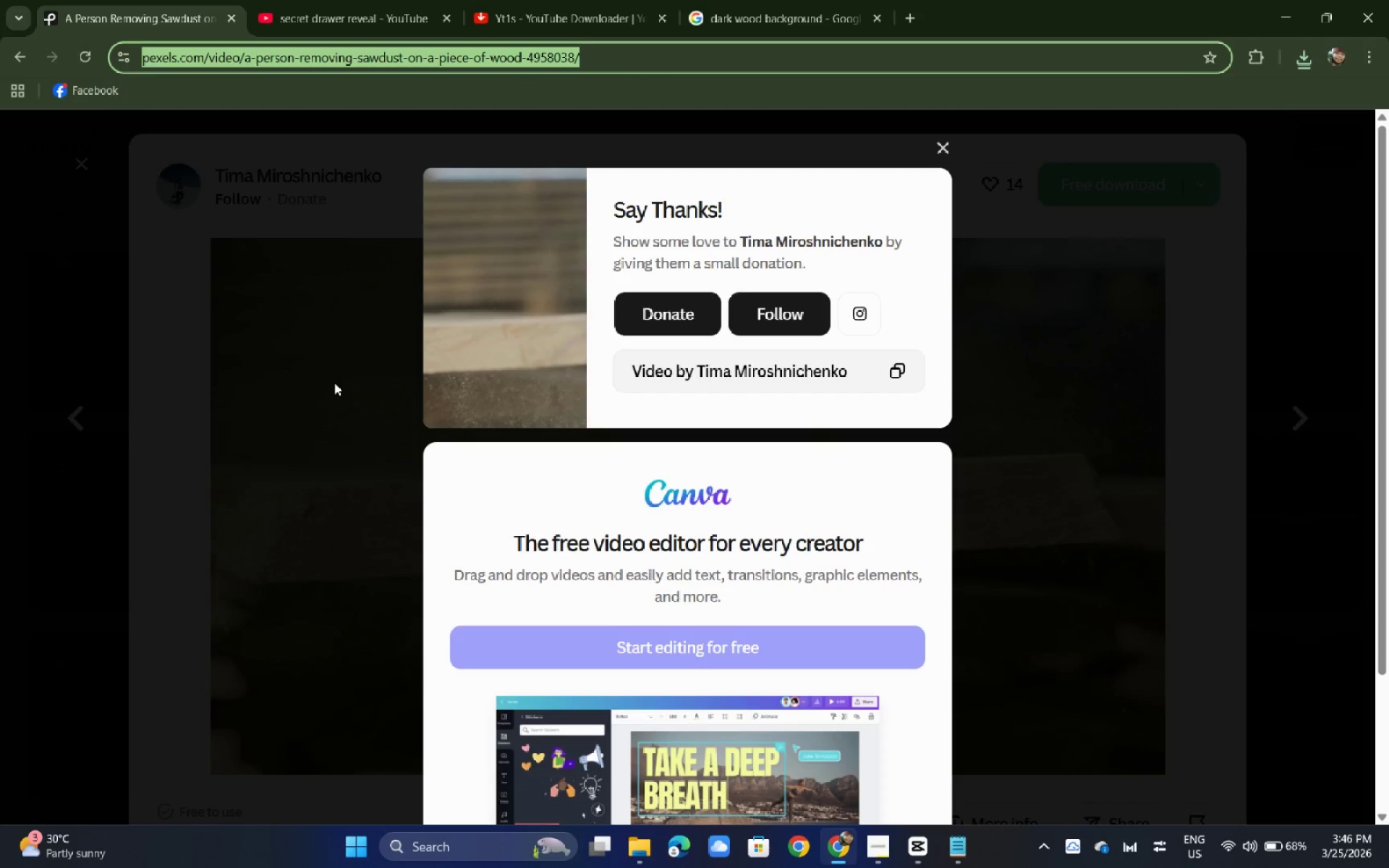 
left_click([1313, 61])
 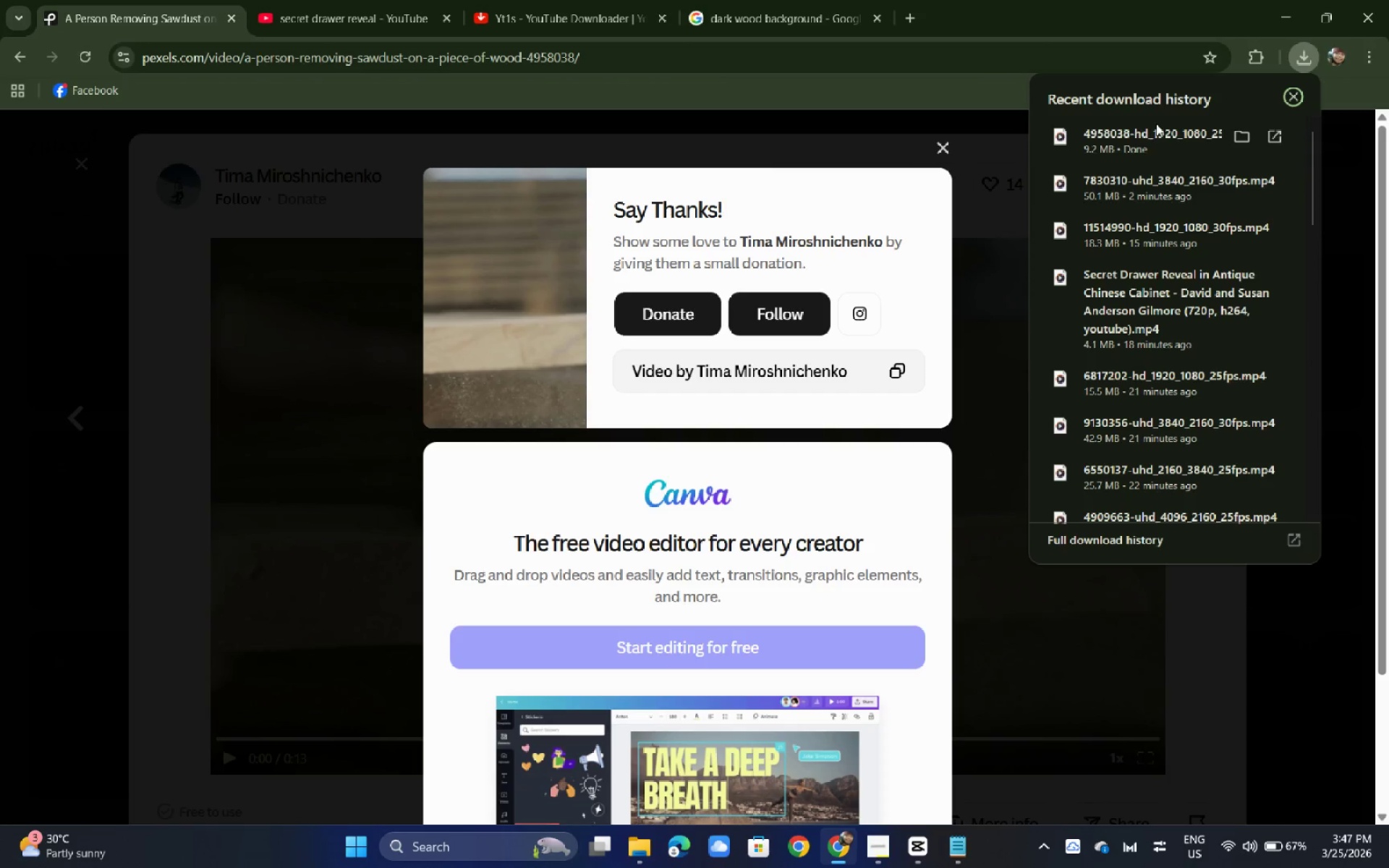 
left_click_drag(start_coordinate=[1147, 145], to_coordinate=[314, 346])
 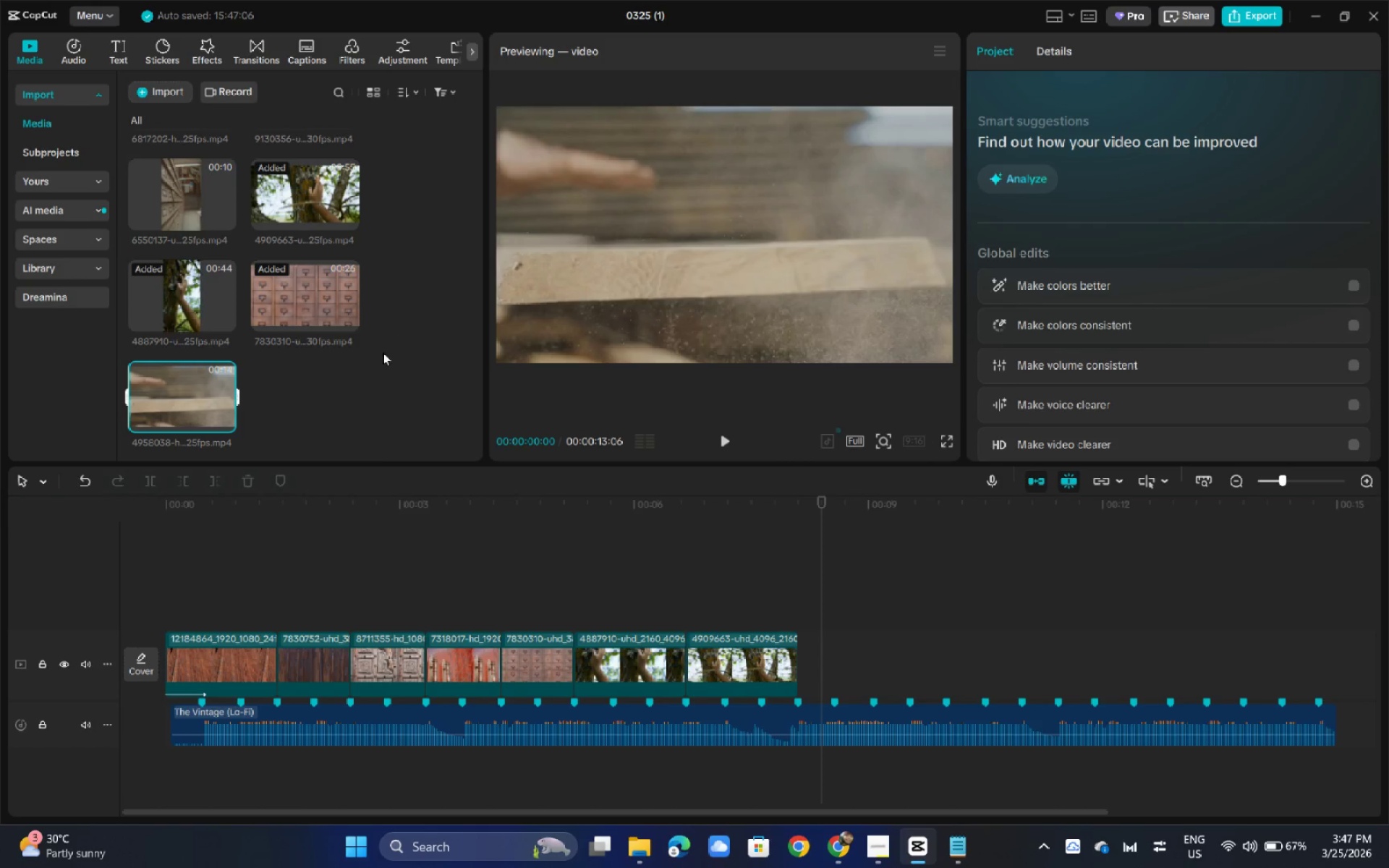 
key(Alt+Tab)
 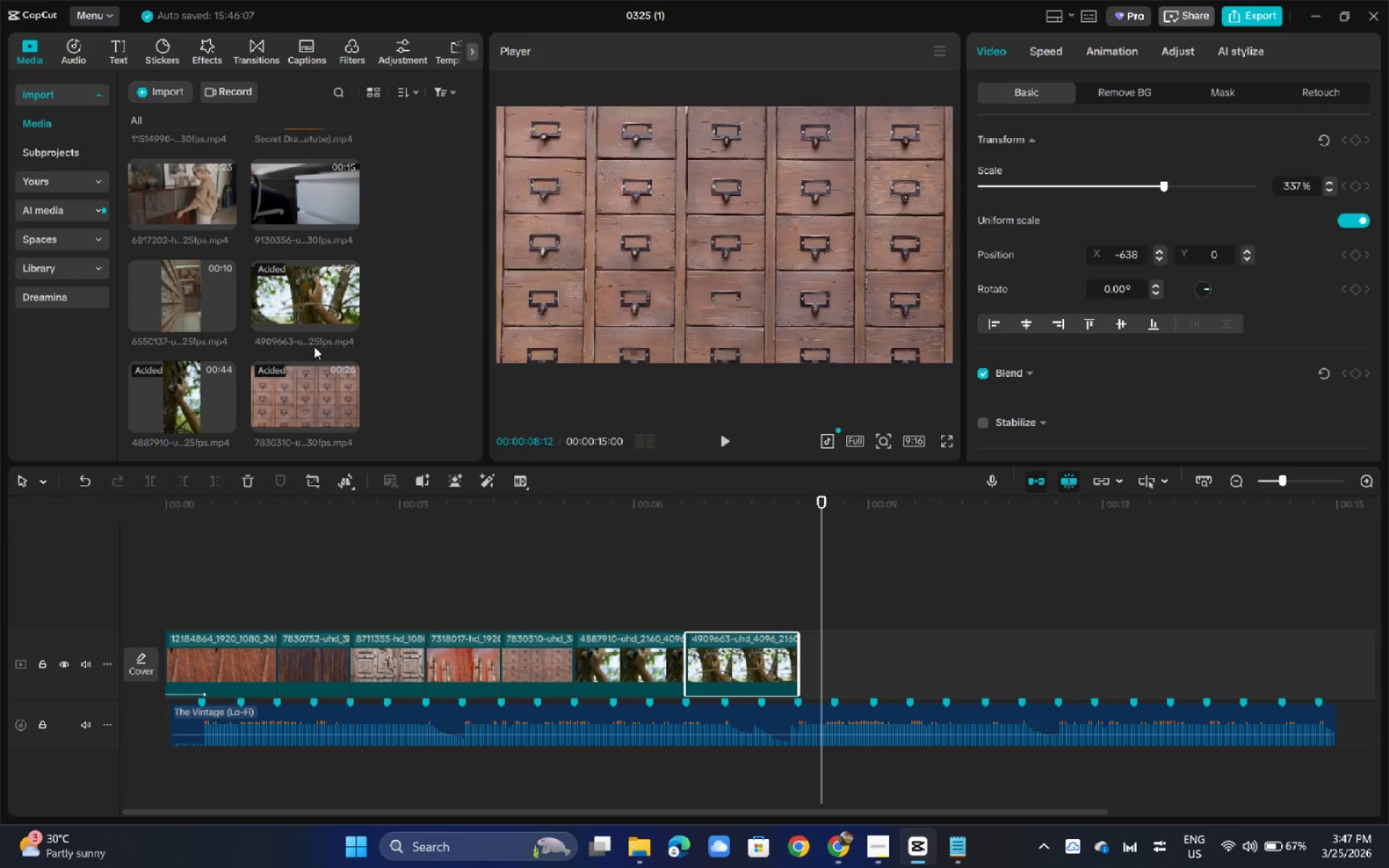 
scroll: coordinate [398, 312], scroll_direction: down, amount: 4.0
 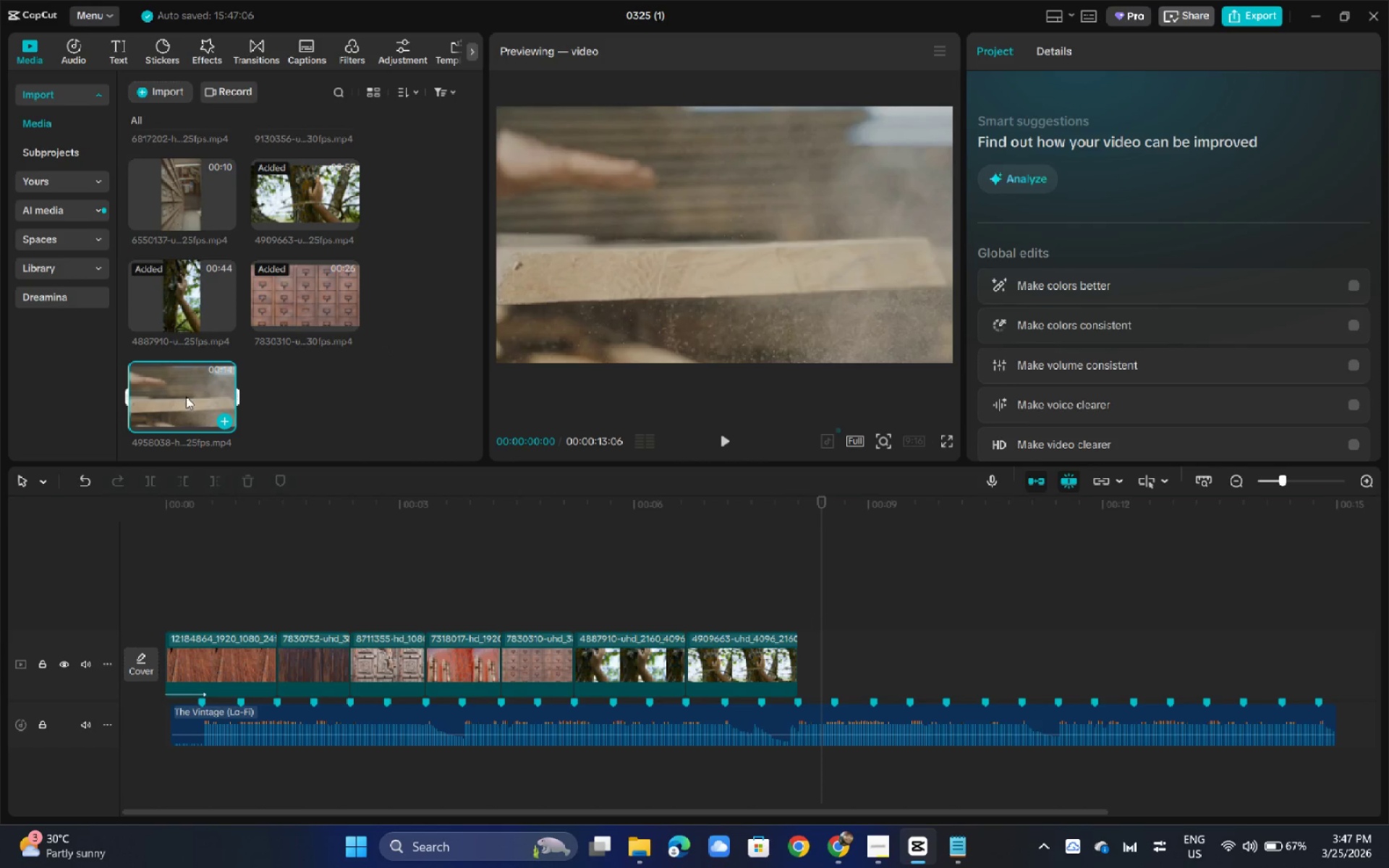 
left_click_drag(start_coordinate=[181, 398], to_coordinate=[825, 654])
 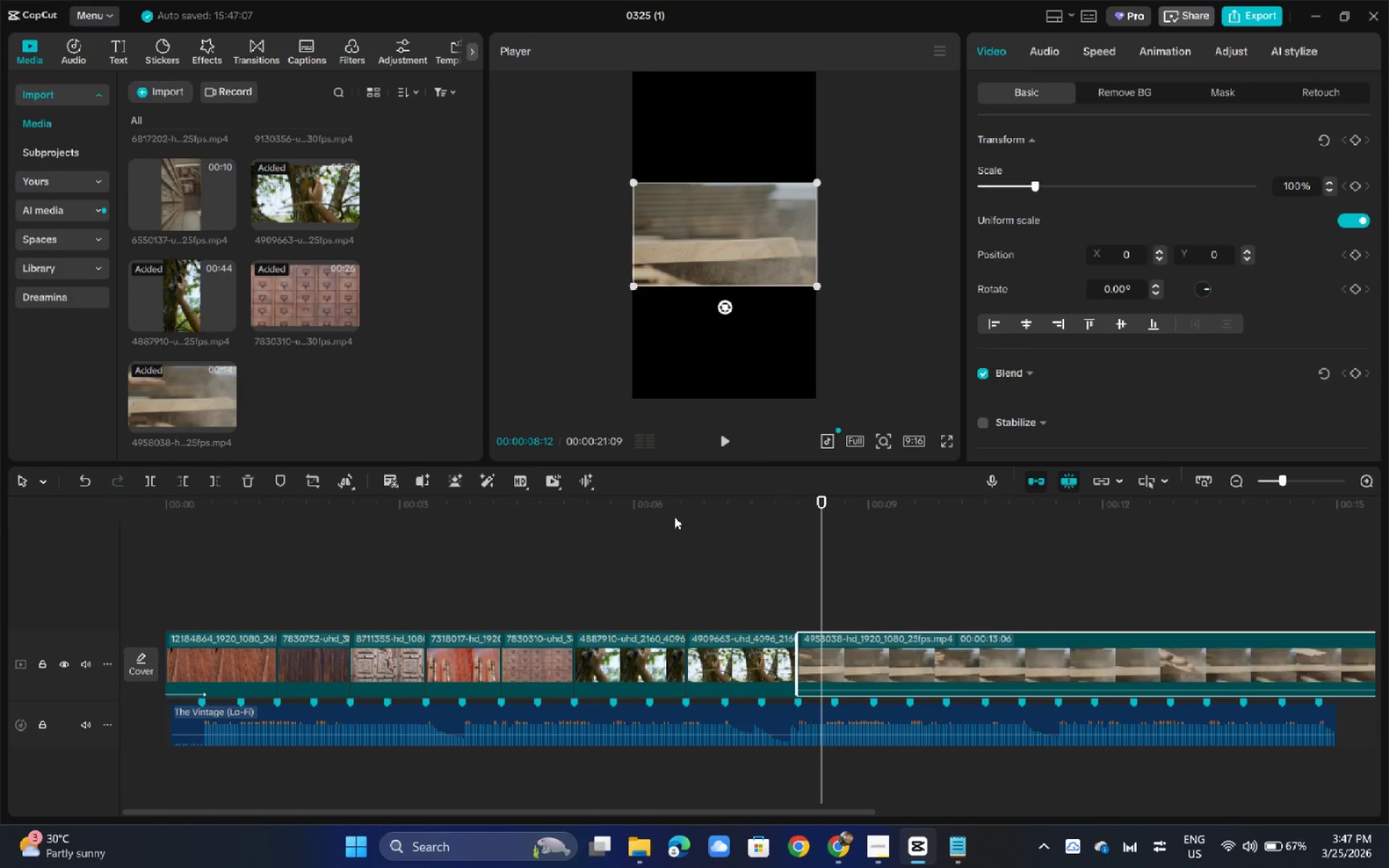 
left_click([669, 514])
 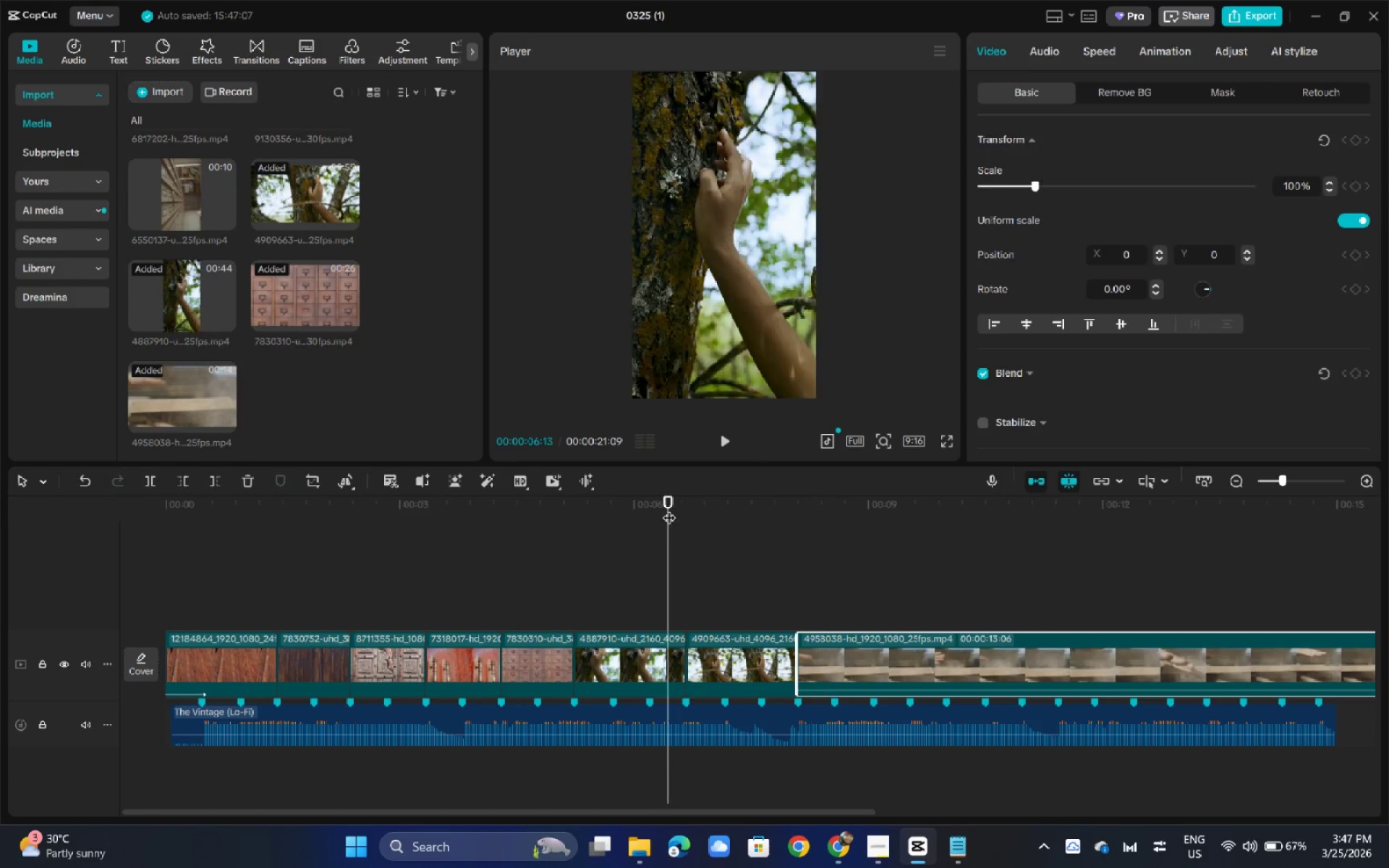 
key(Space)
 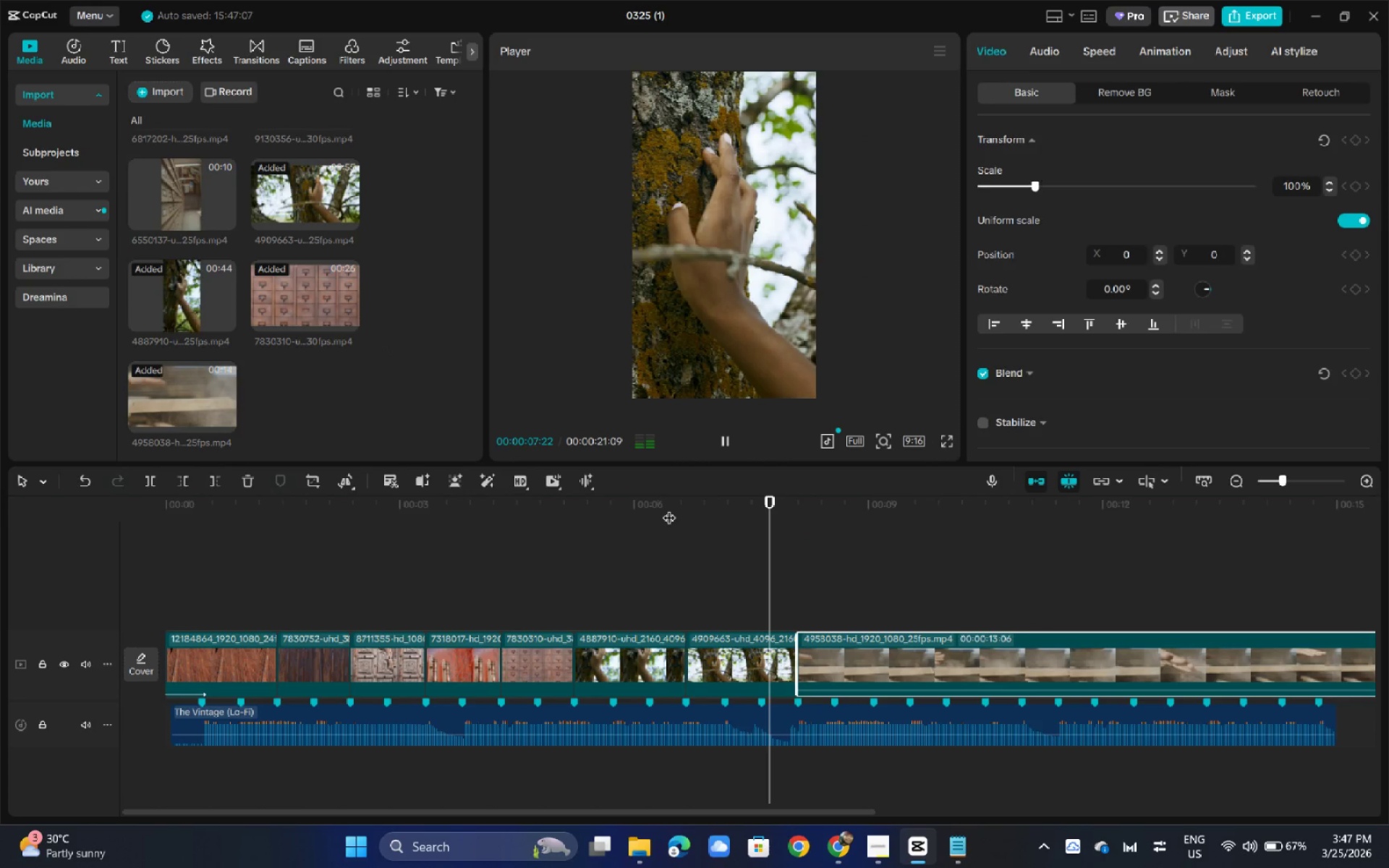 
key(Space)
 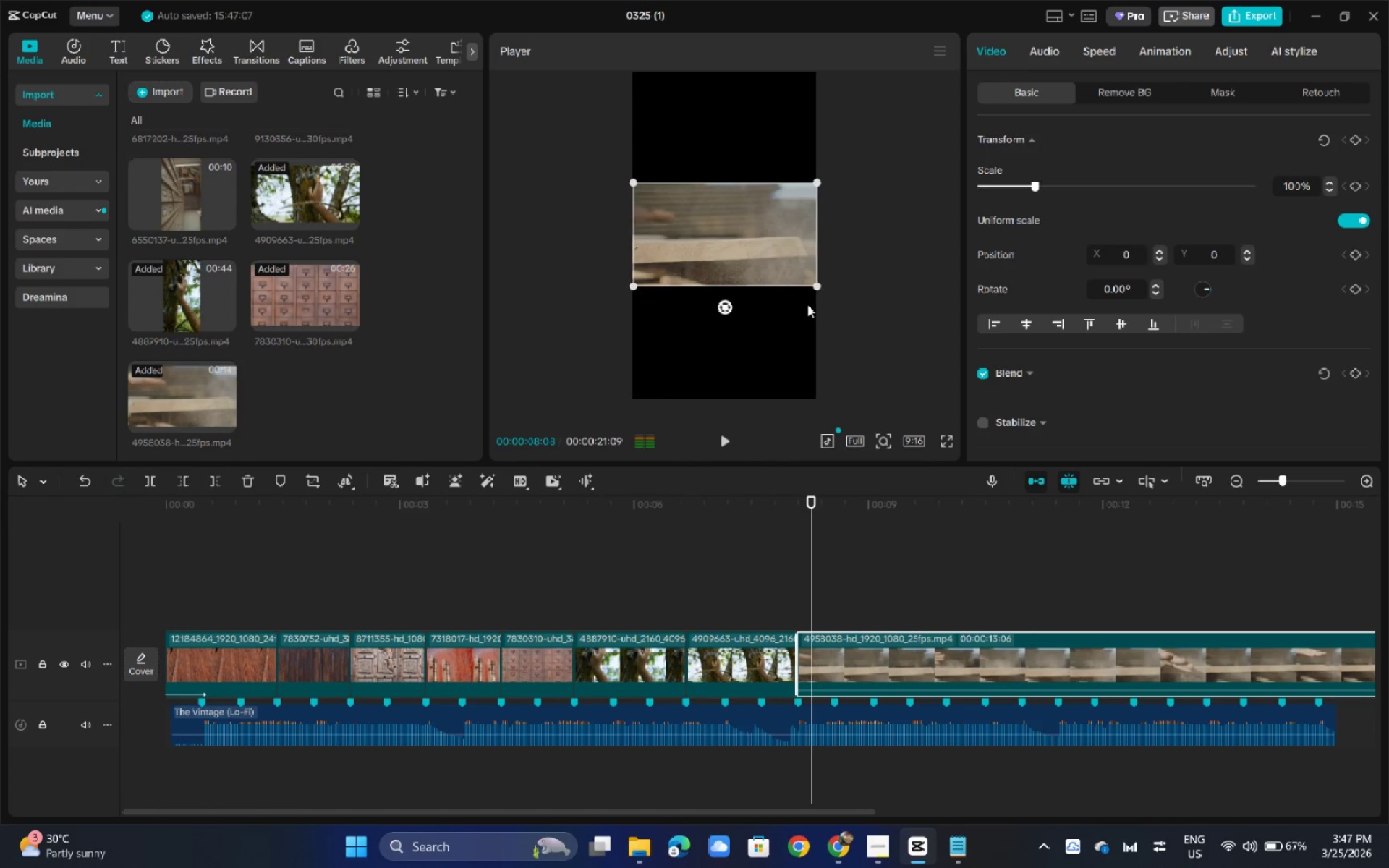 
left_click_drag(start_coordinate=[815, 286], to_coordinate=[1047, 536])
 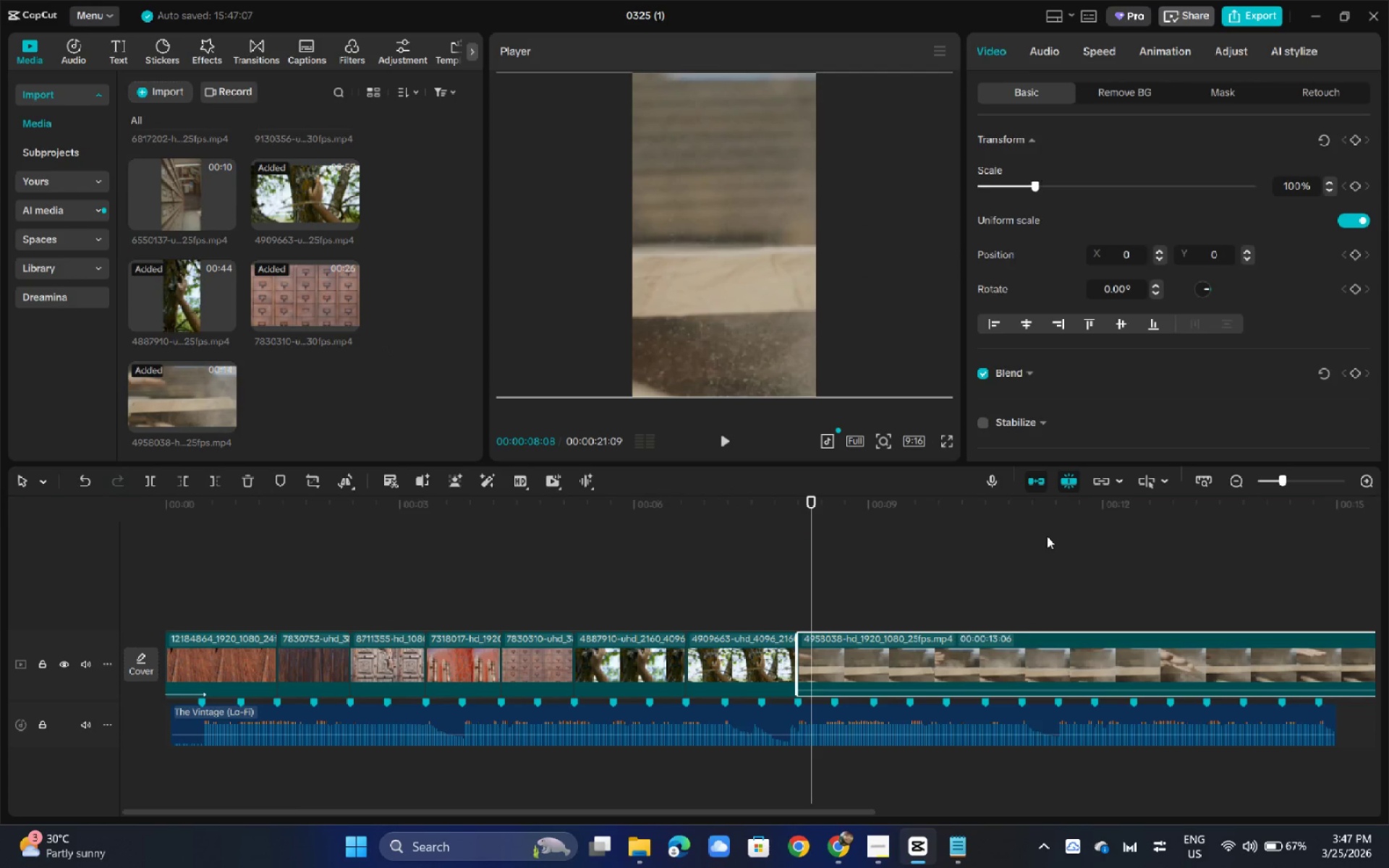 
key(Space)
 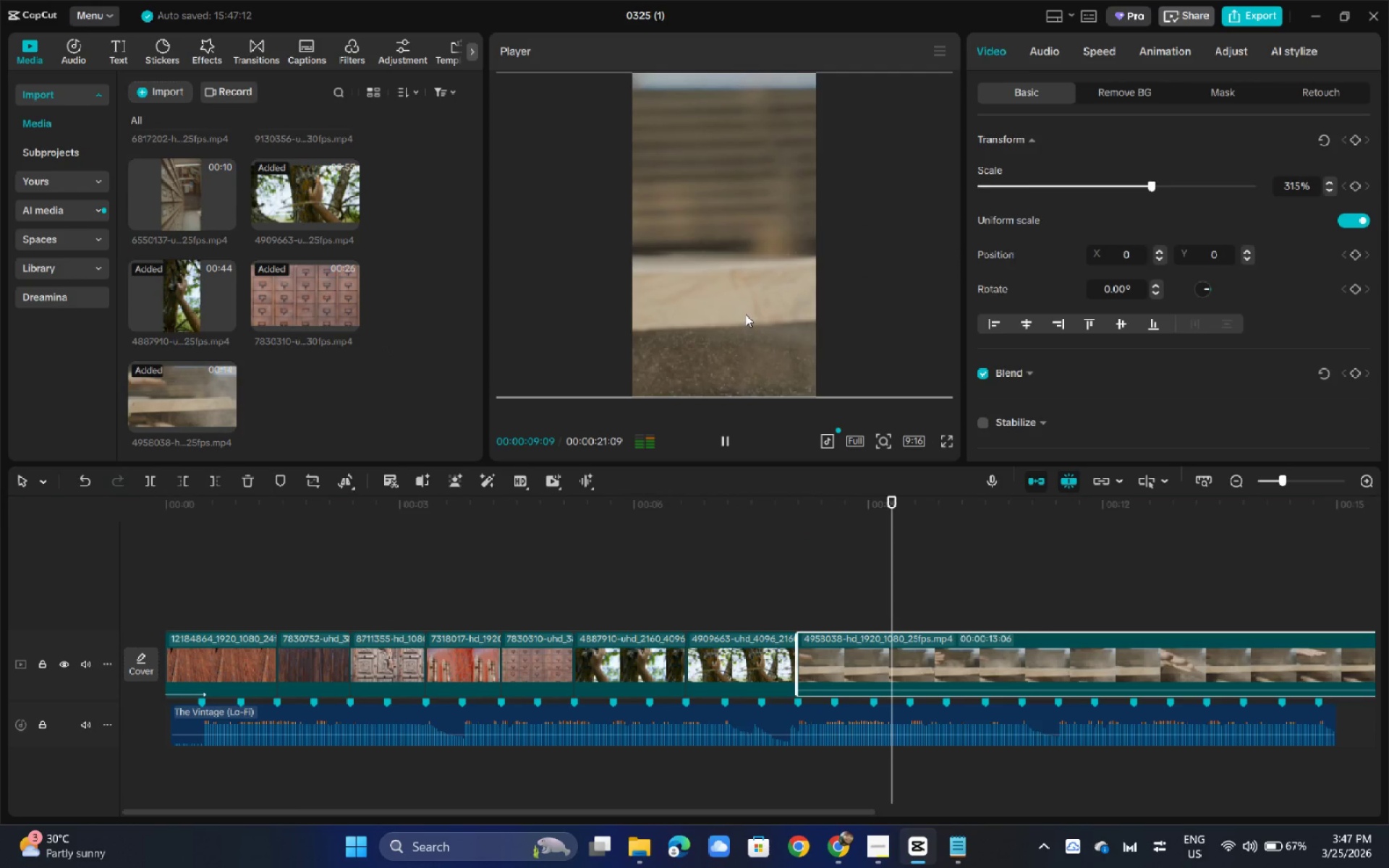 
key(Space)
 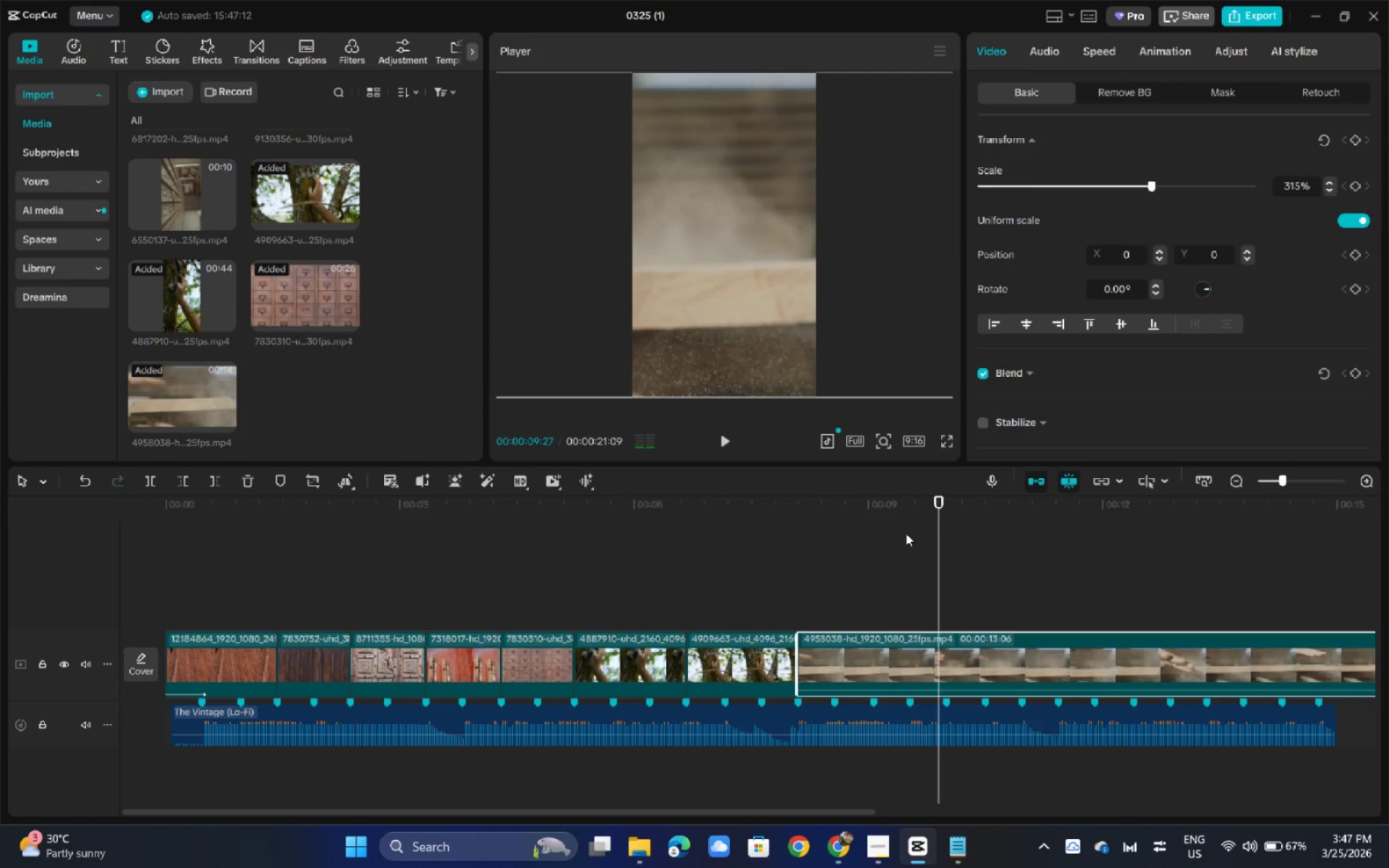 
left_click_drag(start_coordinate=[925, 518], to_coordinate=[780, 516])
 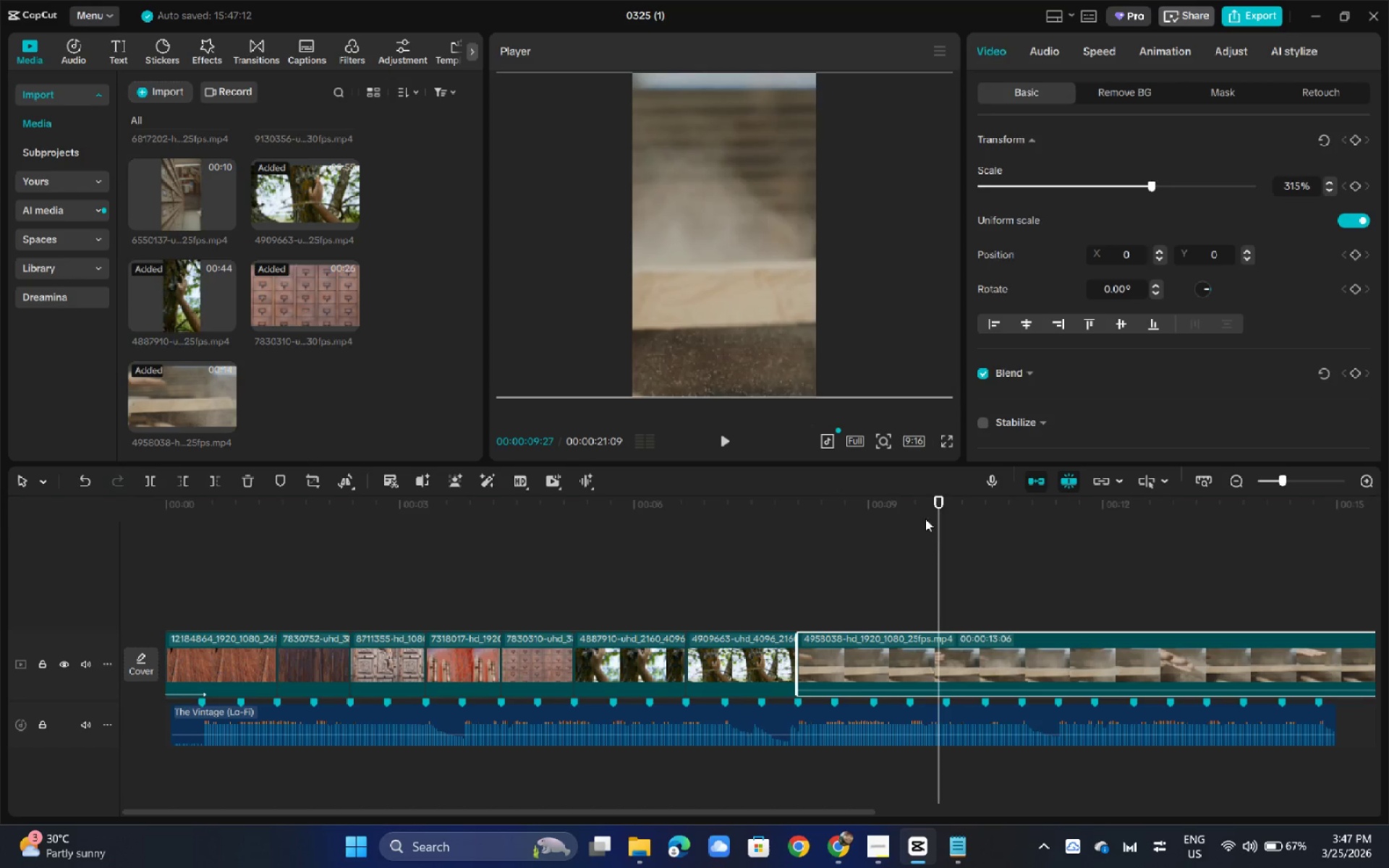 
left_click_drag(start_coordinate=[813, 515], to_coordinate=[940, 514])
 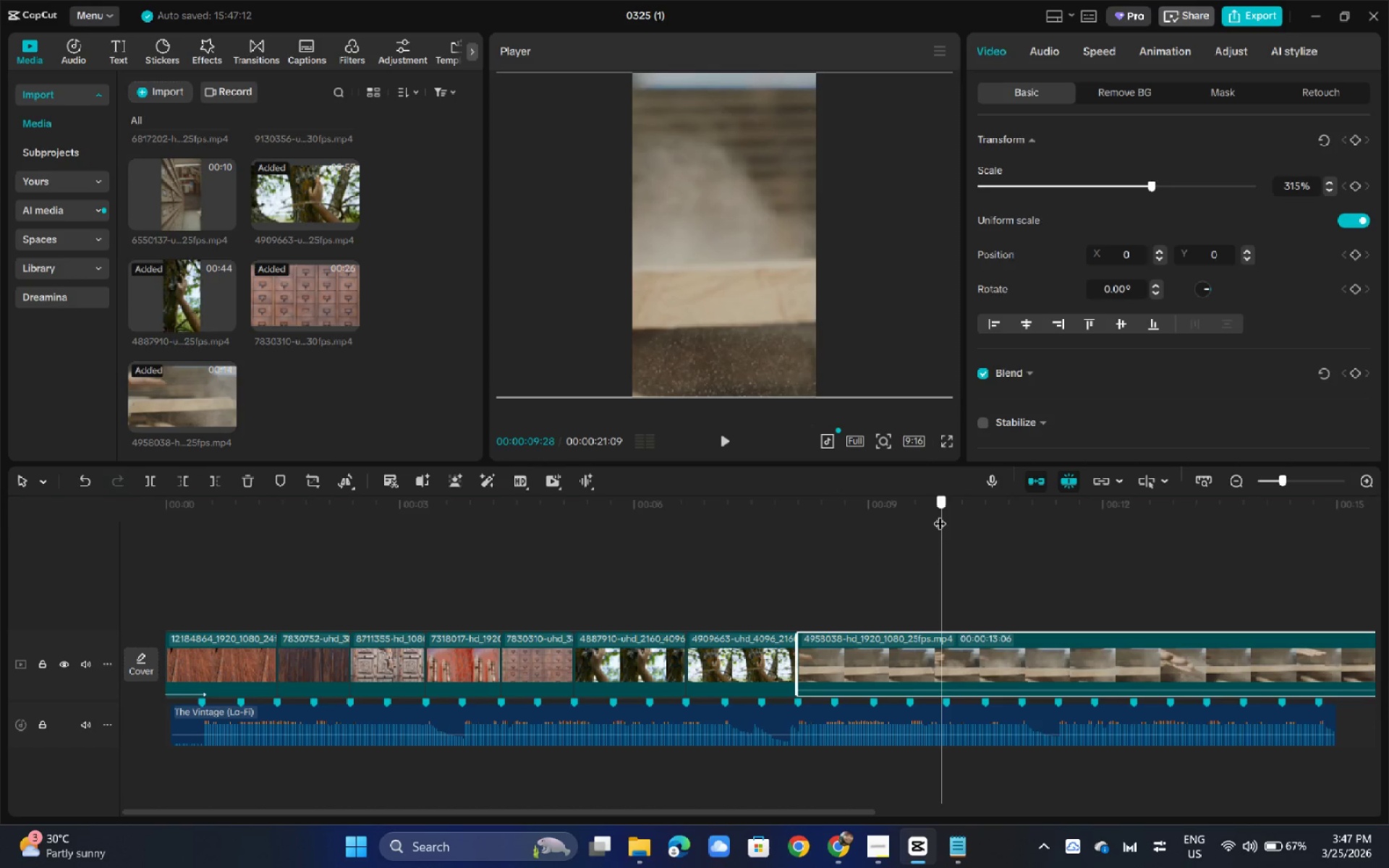 
key(Control+B)
 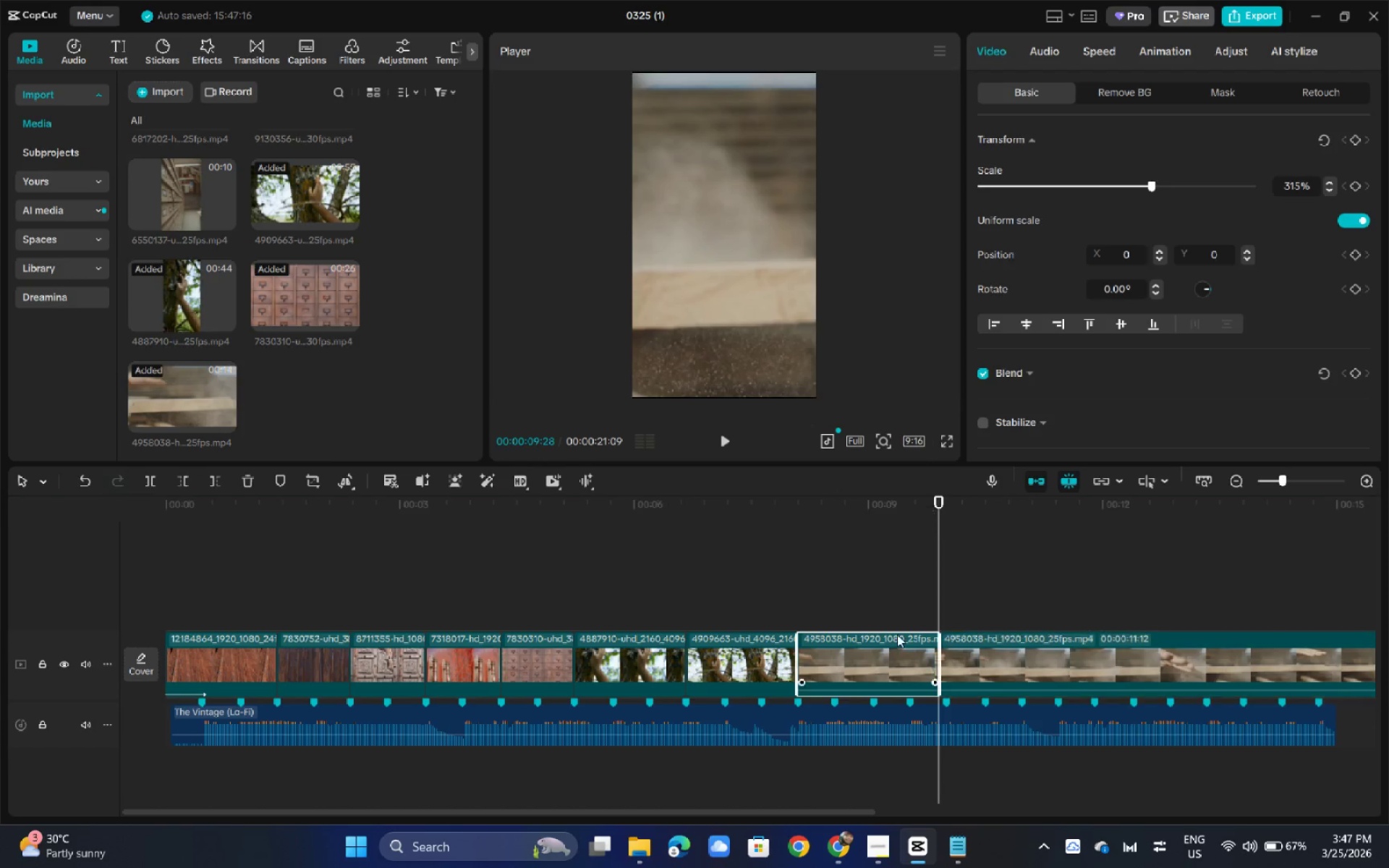 
key(Backspace)
 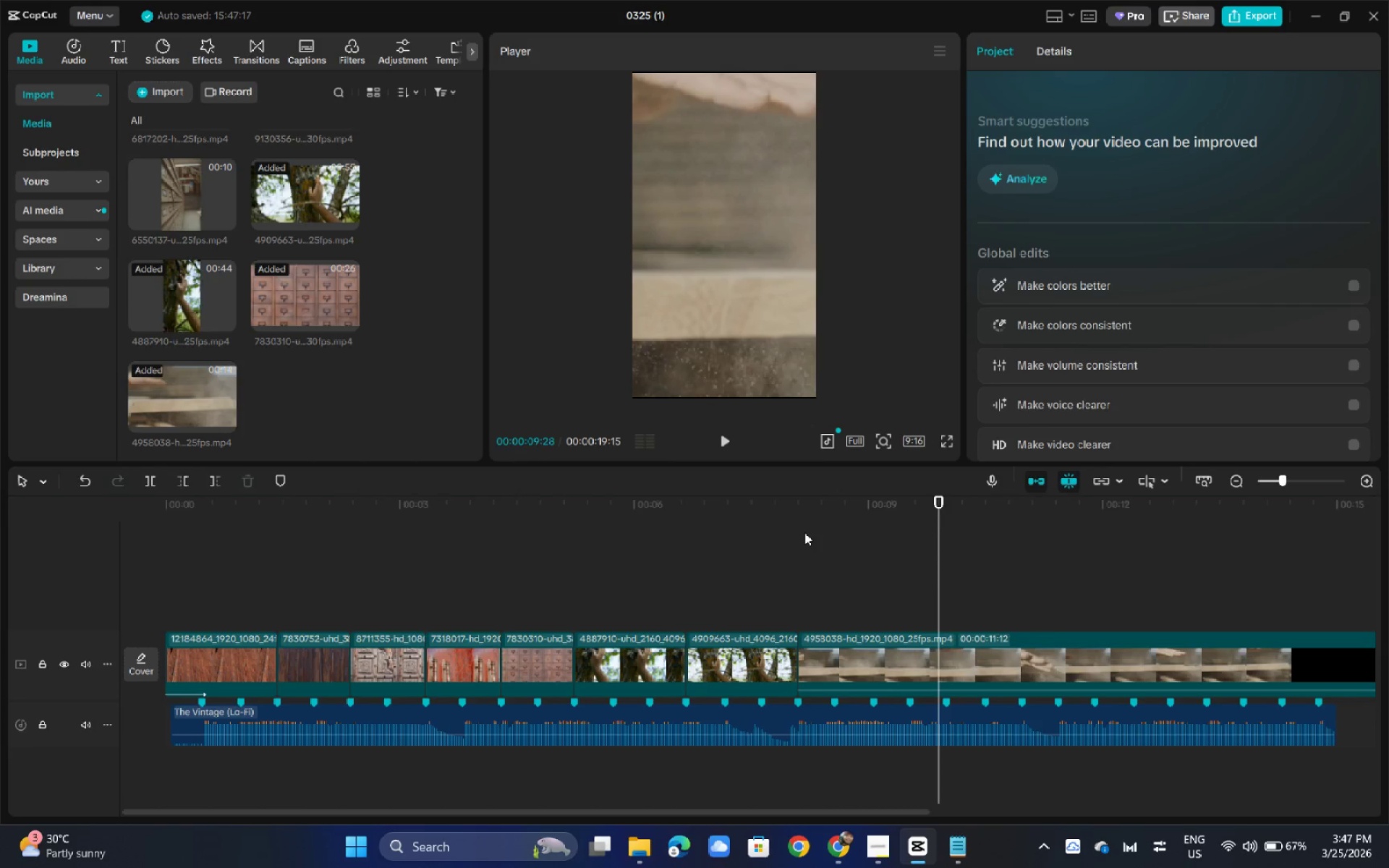 
left_click([776, 502])
 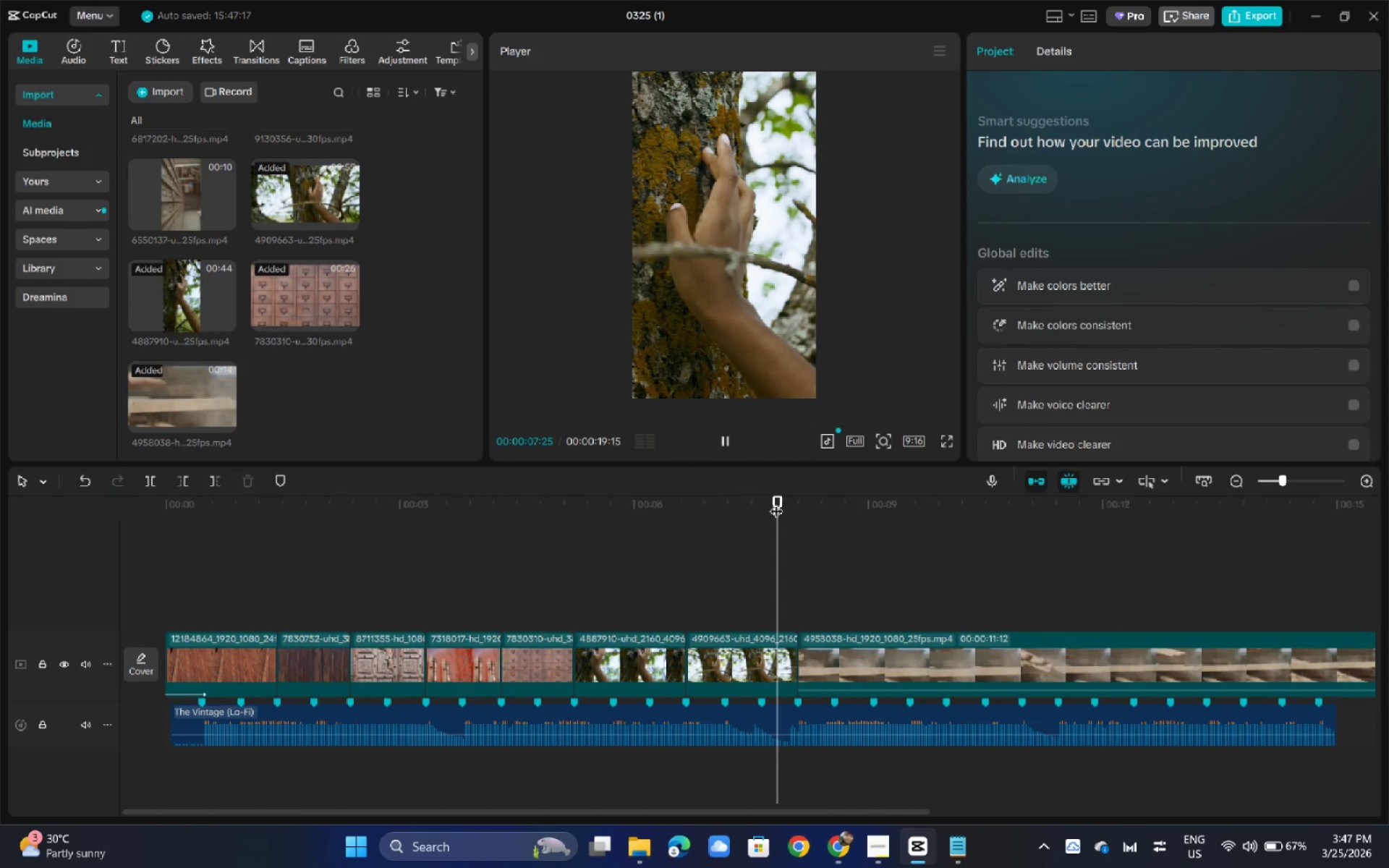 
key(Space)
 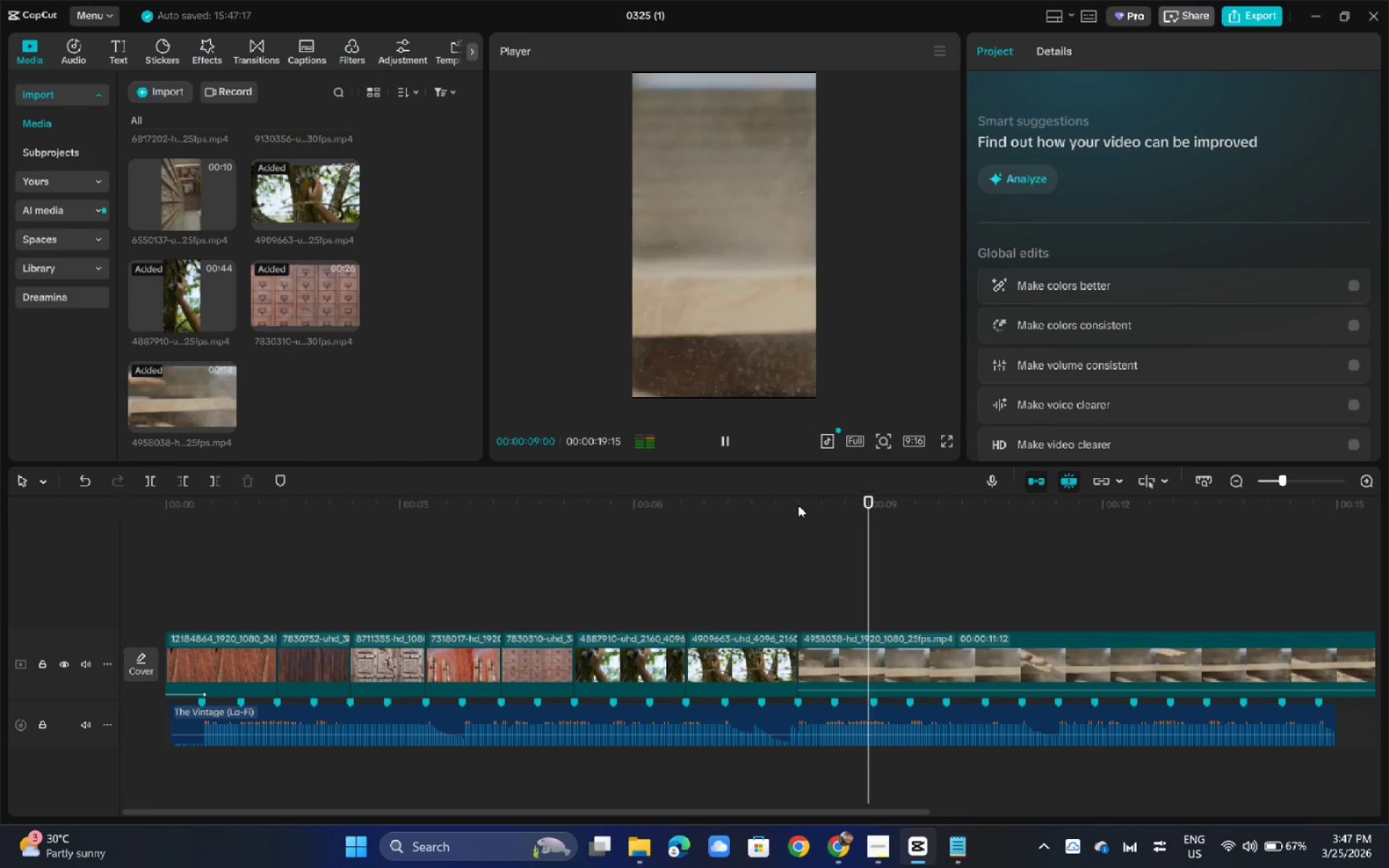 
key(Space)
 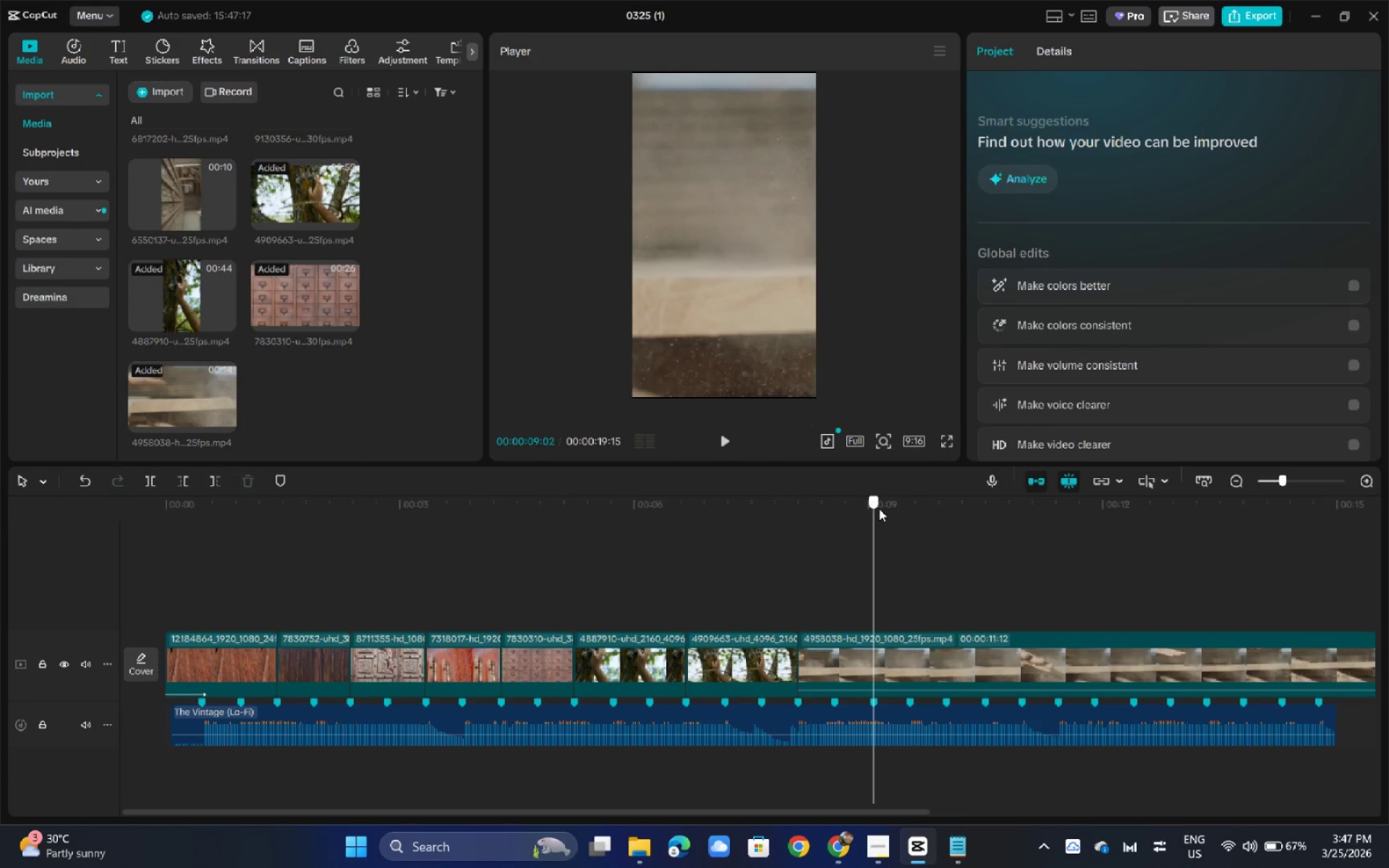 
key(Control+B)
 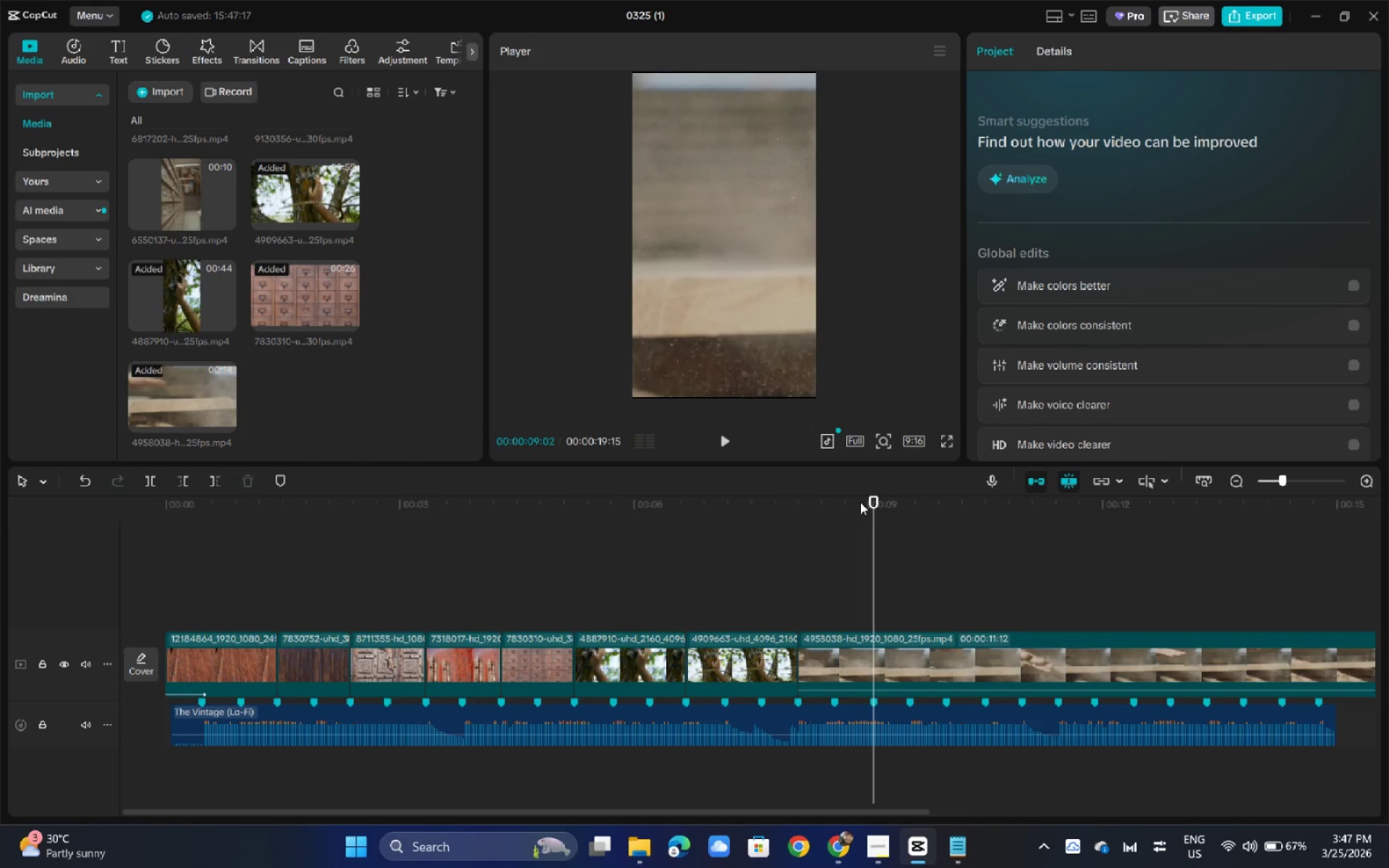 
left_click([995, 652])
 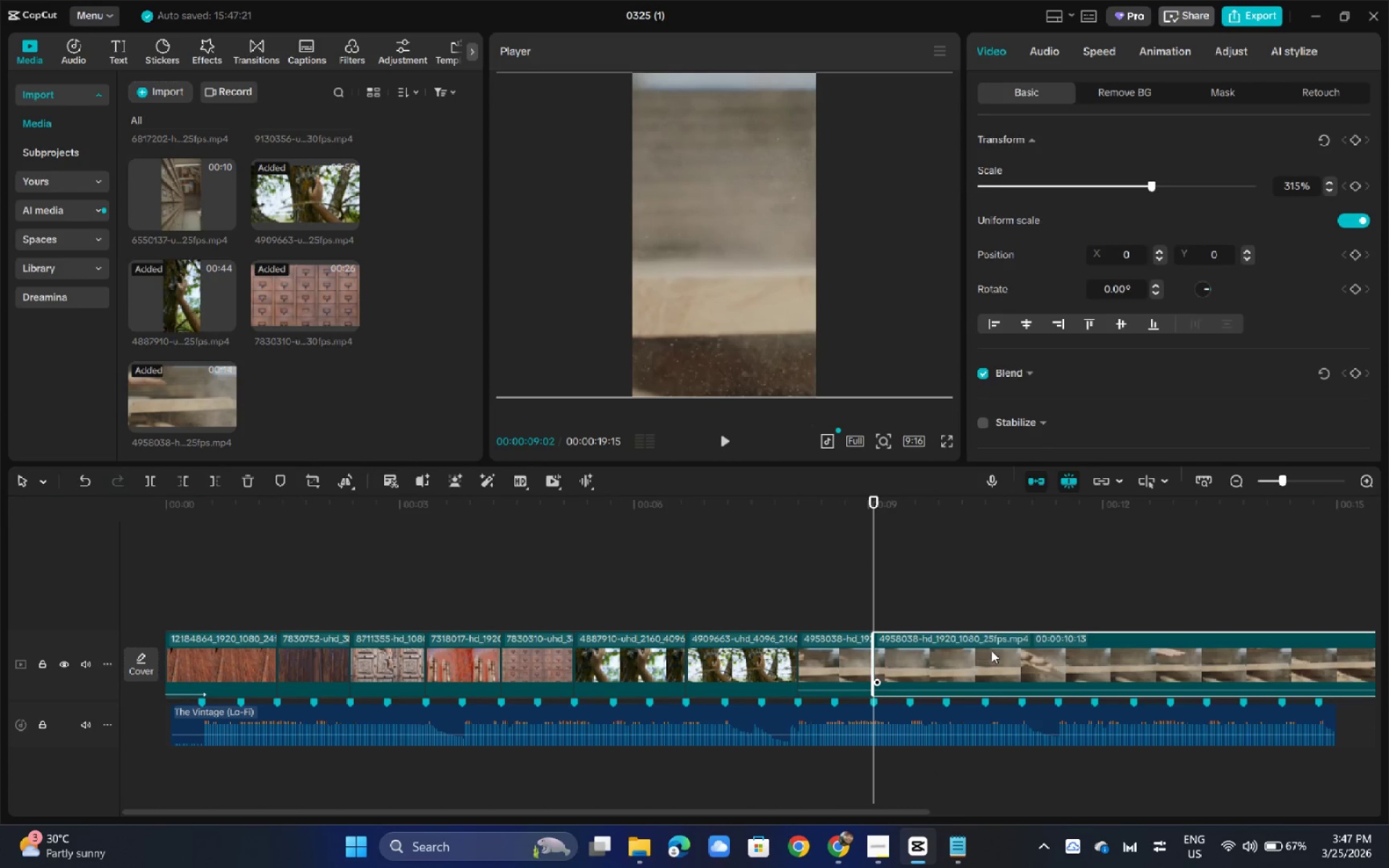 
key(Backspace)
 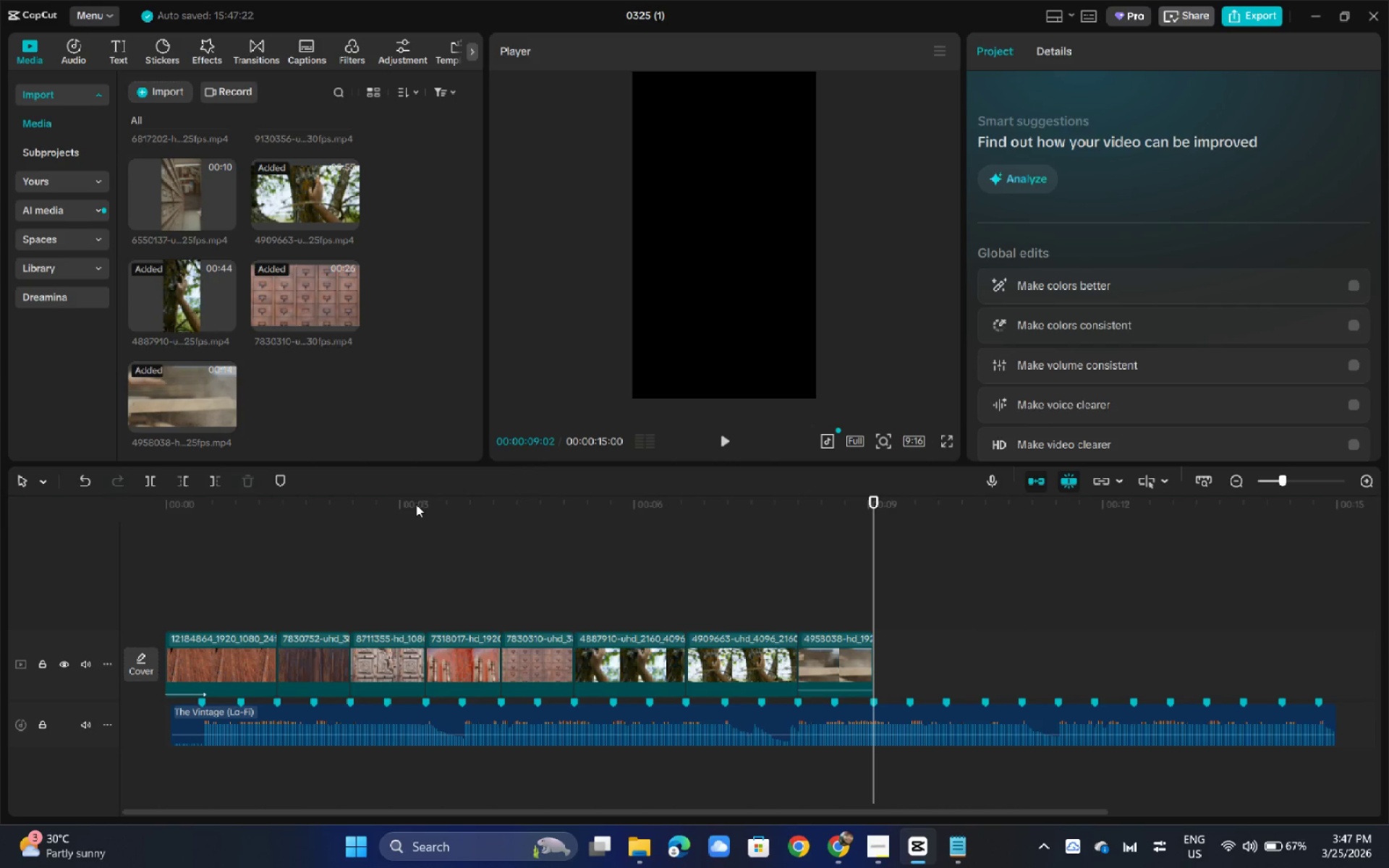 
left_click_drag(start_coordinate=[492, 491], to_coordinate=[78, 511])
 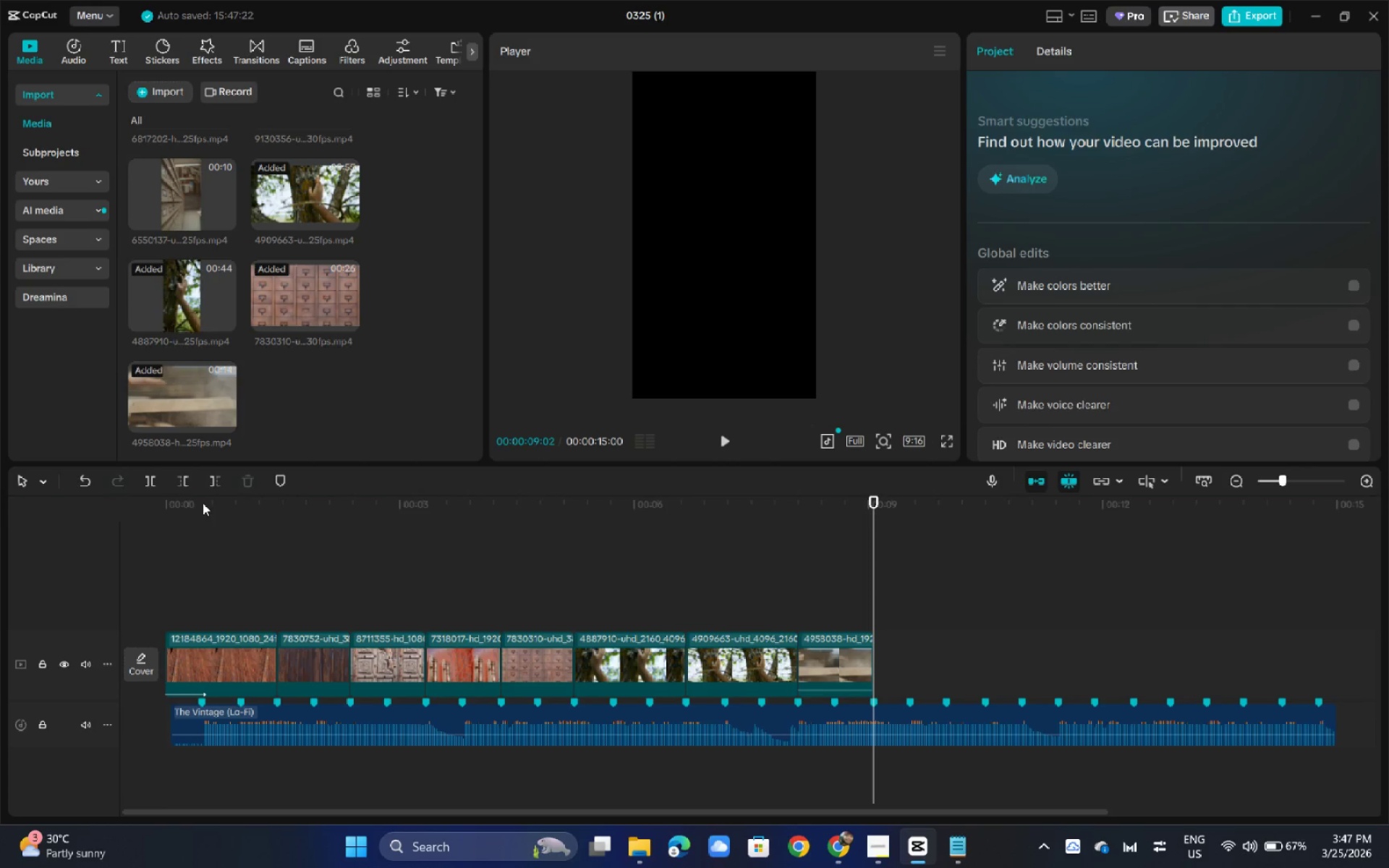 
left_click_drag(start_coordinate=[203, 502], to_coordinate=[70, 522])
 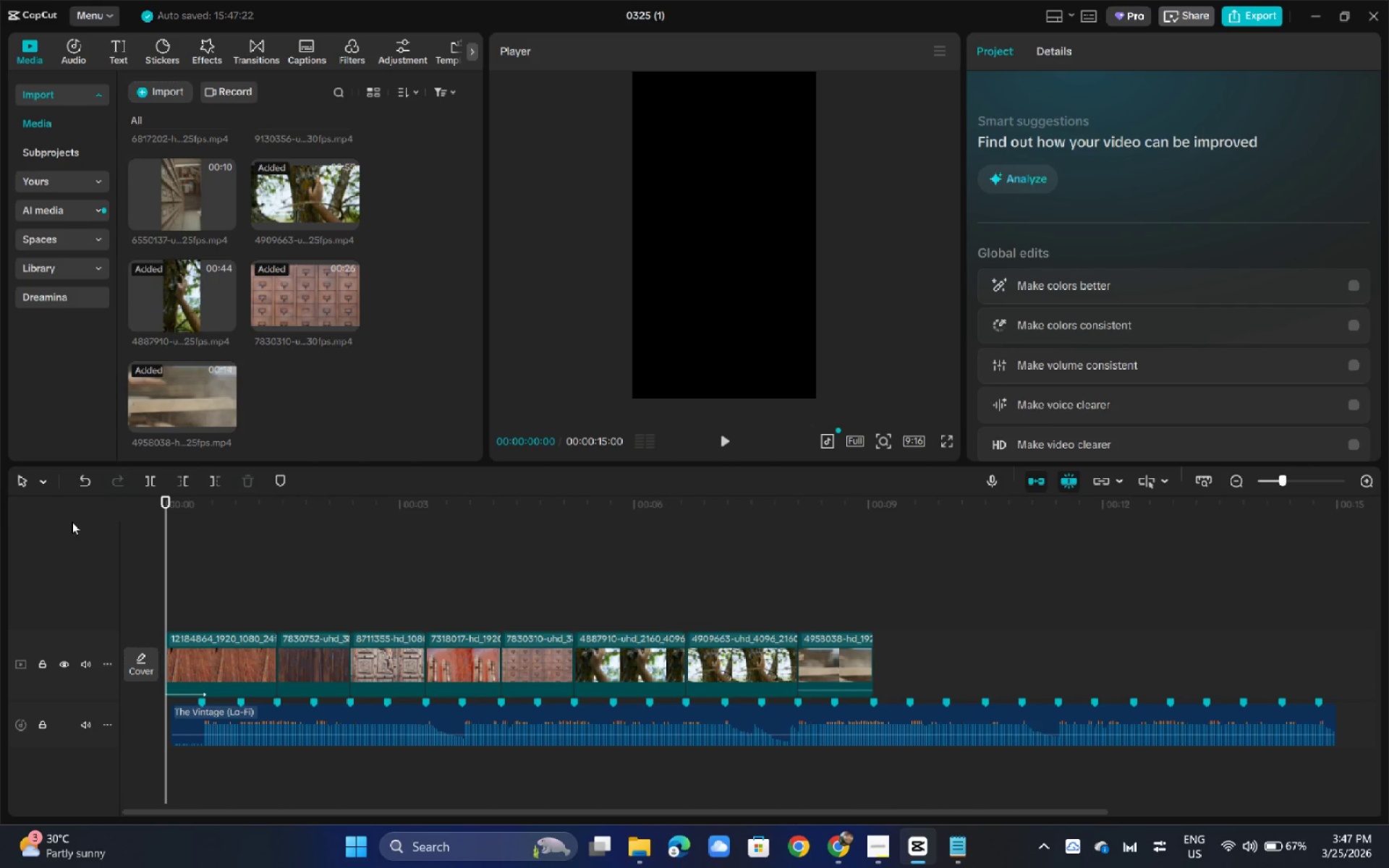 
key(Space)
 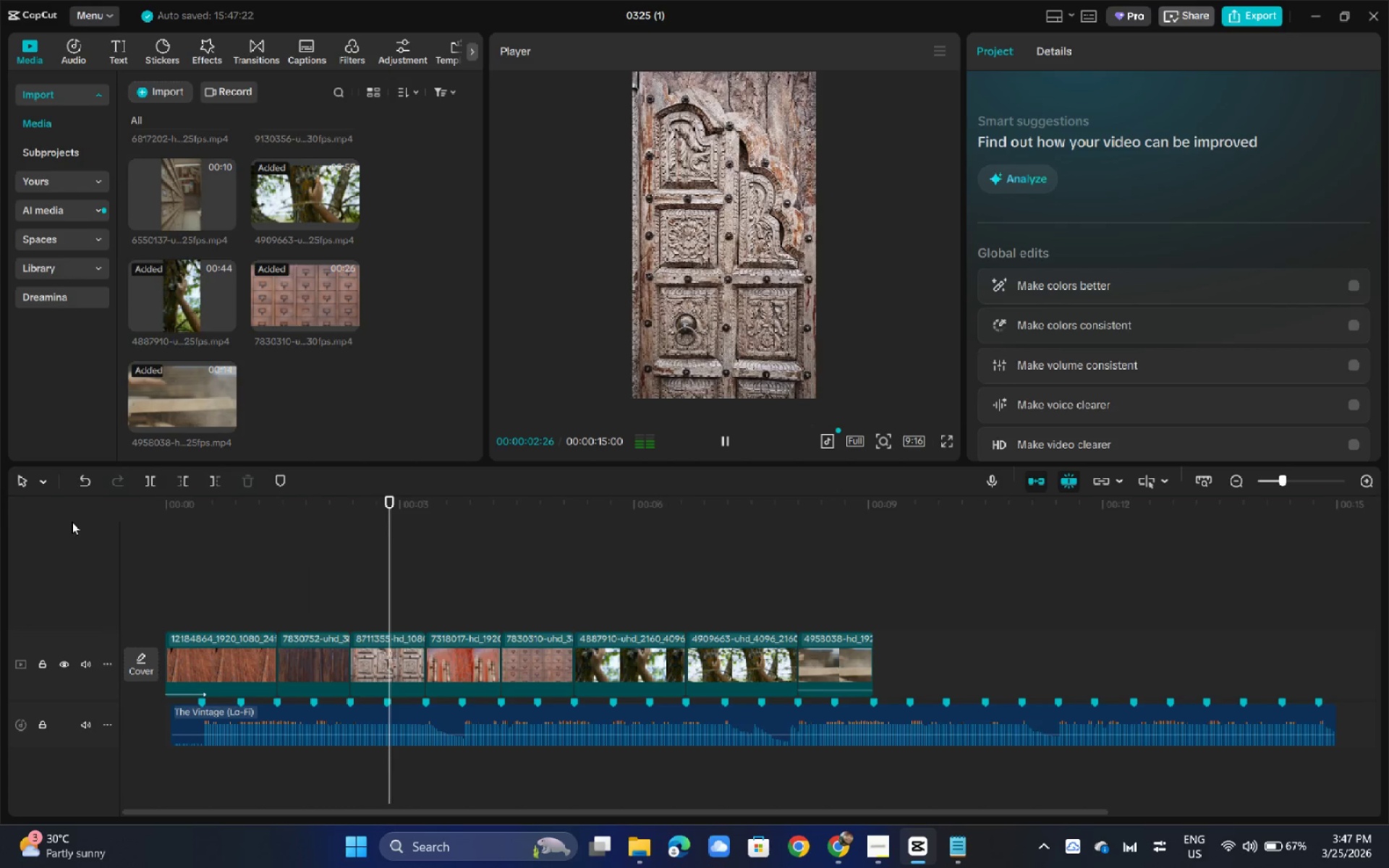 
wait(8.94)
 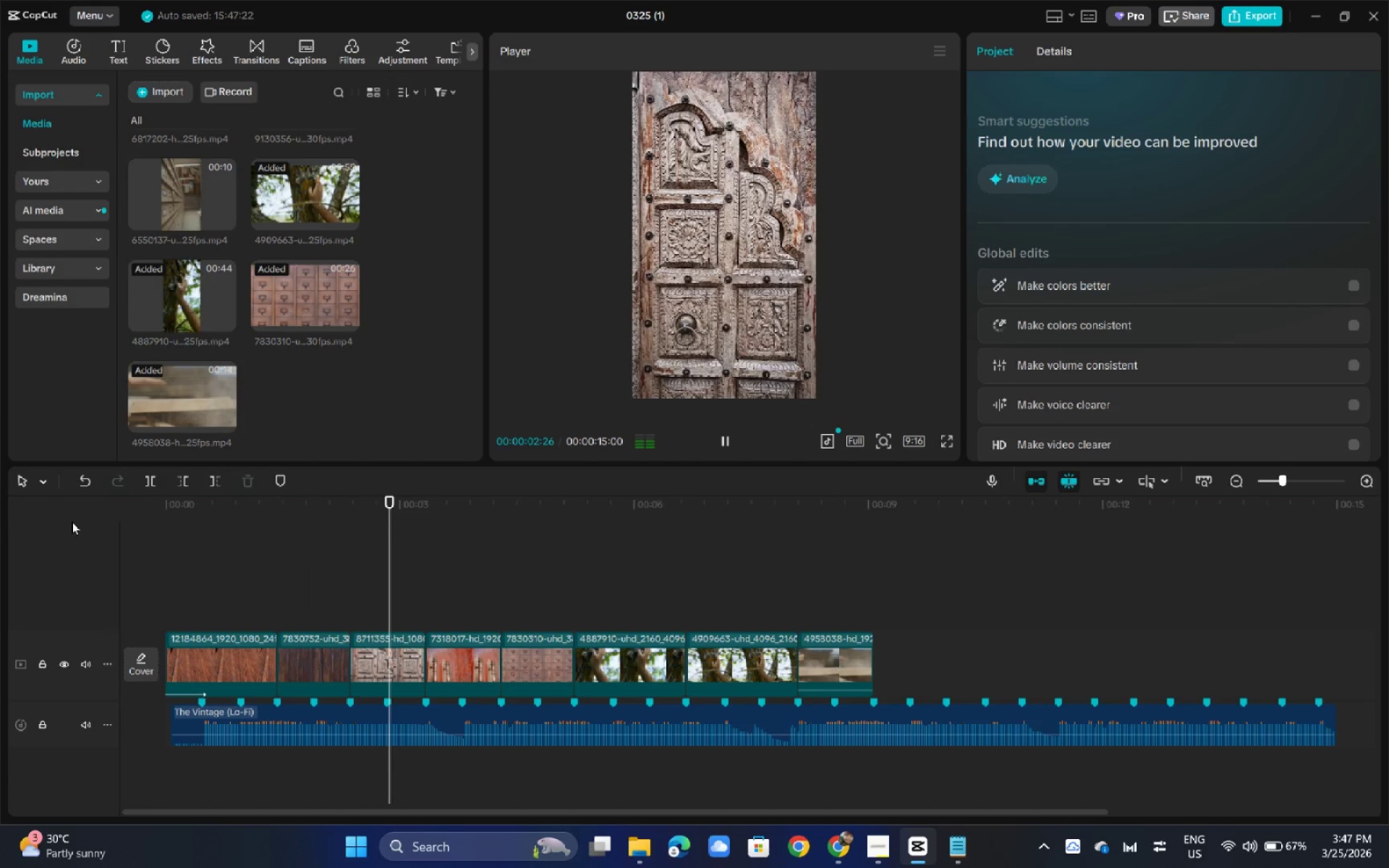 
key(Space)
 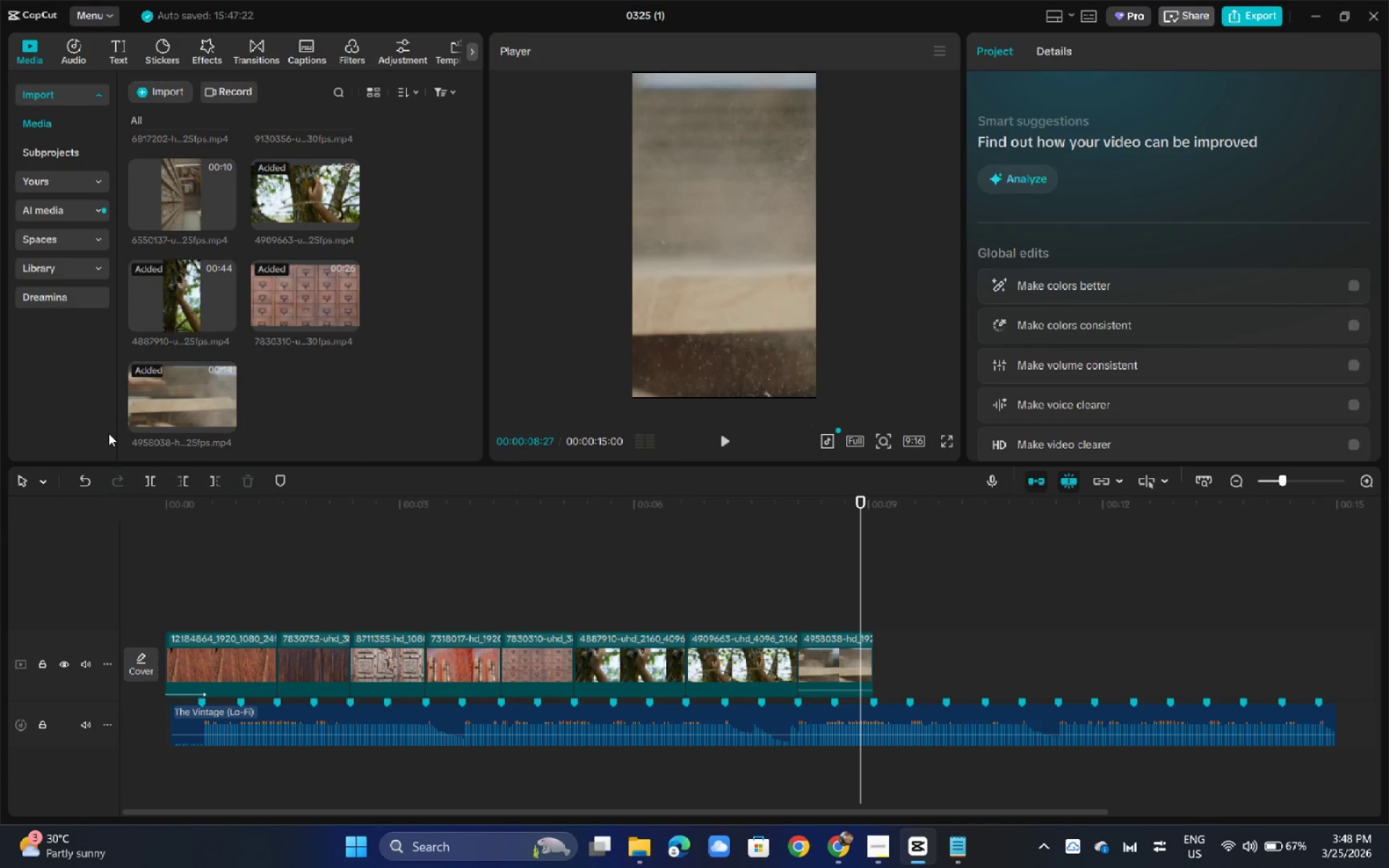 
wait(40.28)
 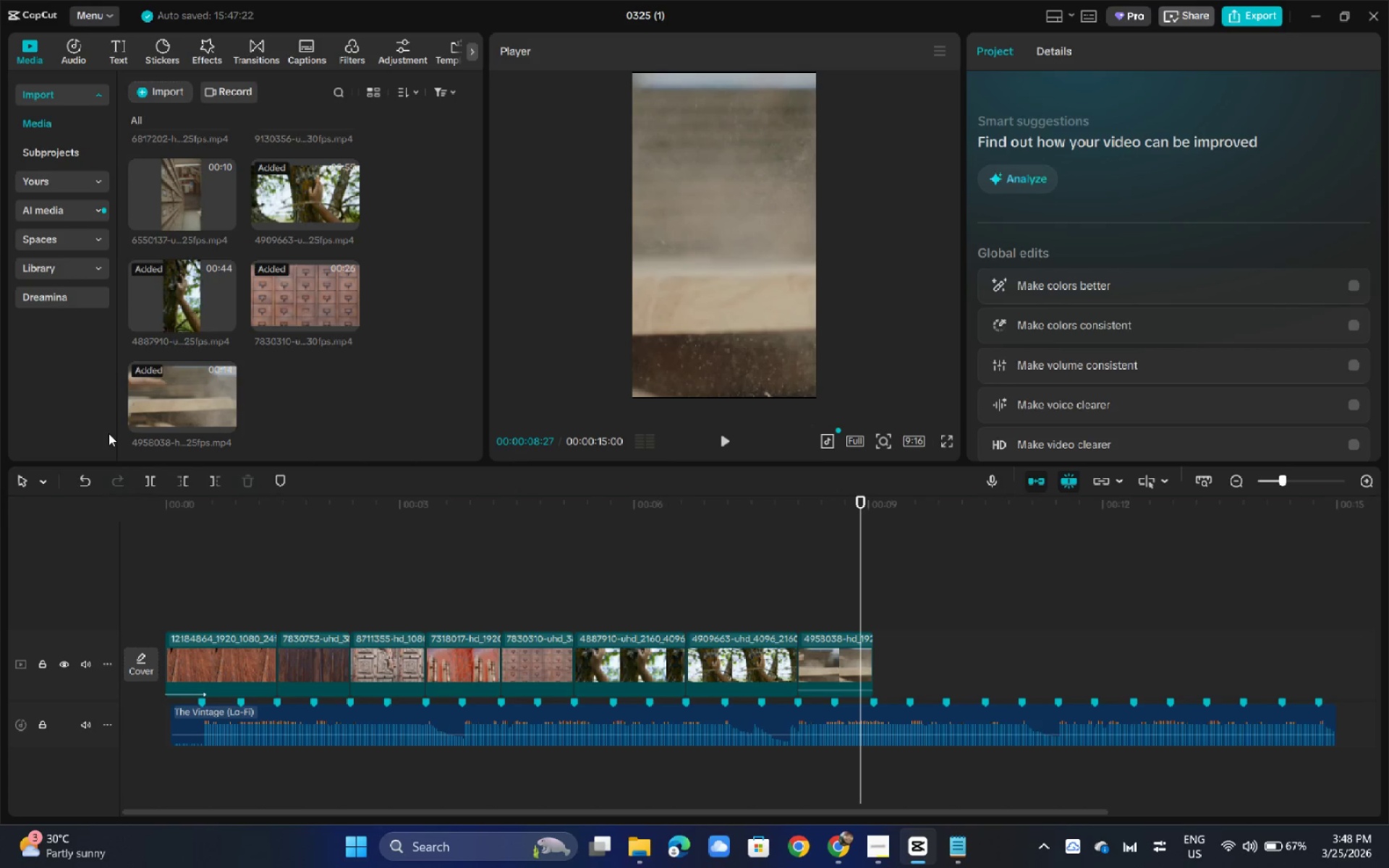 
scroll: coordinate [219, 353], scroll_direction: up, amount: 2.0
 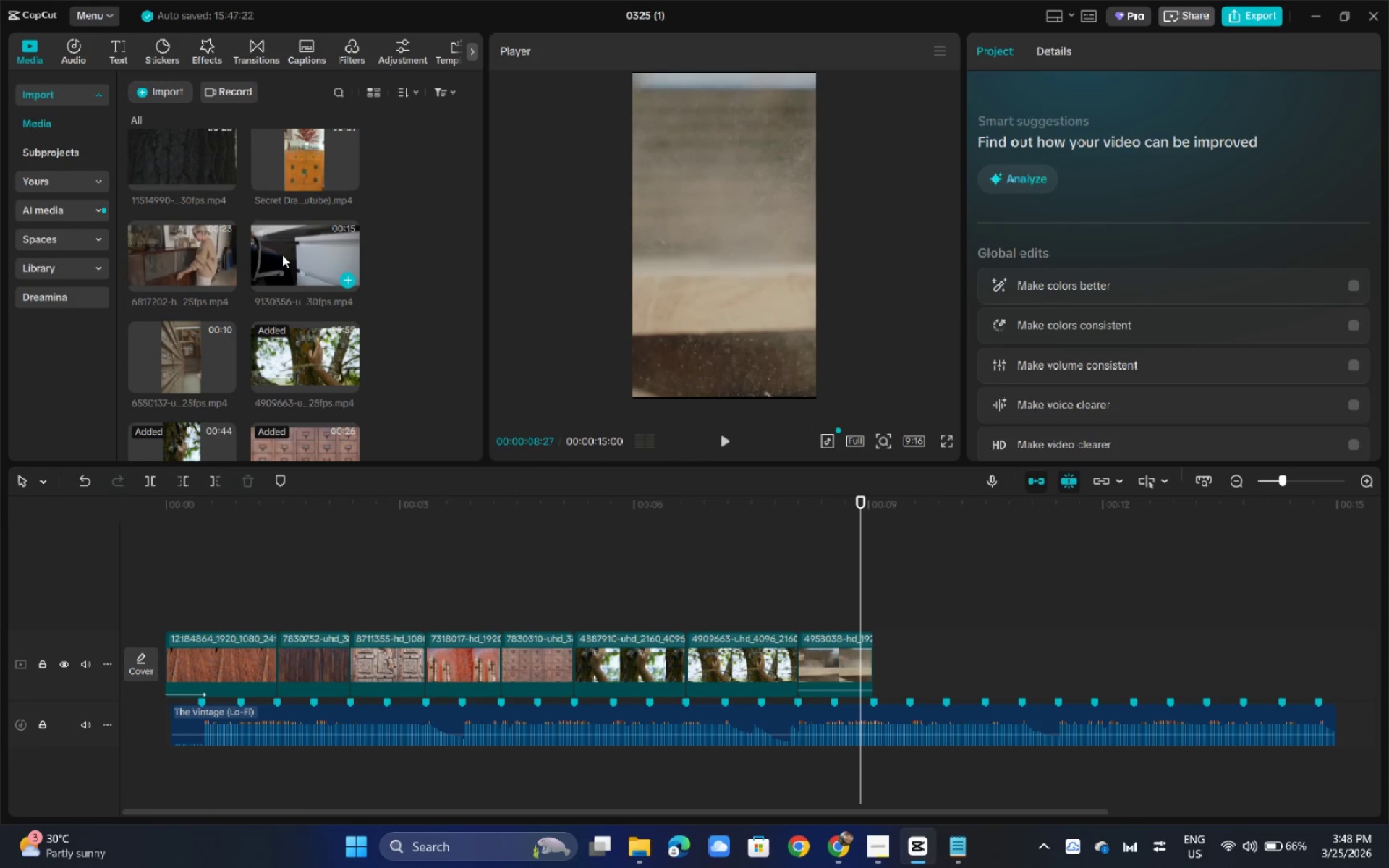 
left_click_drag(start_coordinate=[192, 372], to_coordinate=[900, 668])
 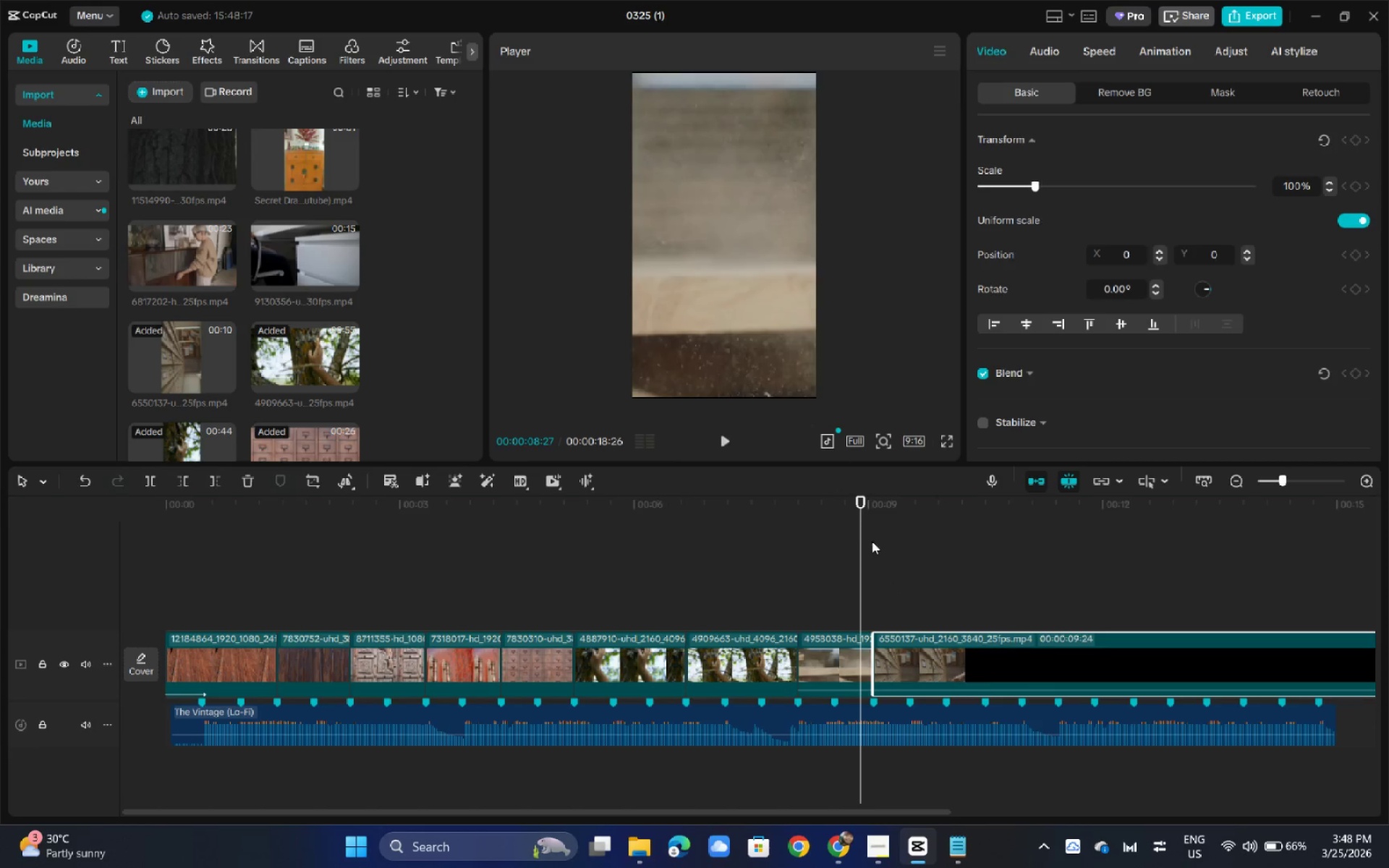 
key(Space)
 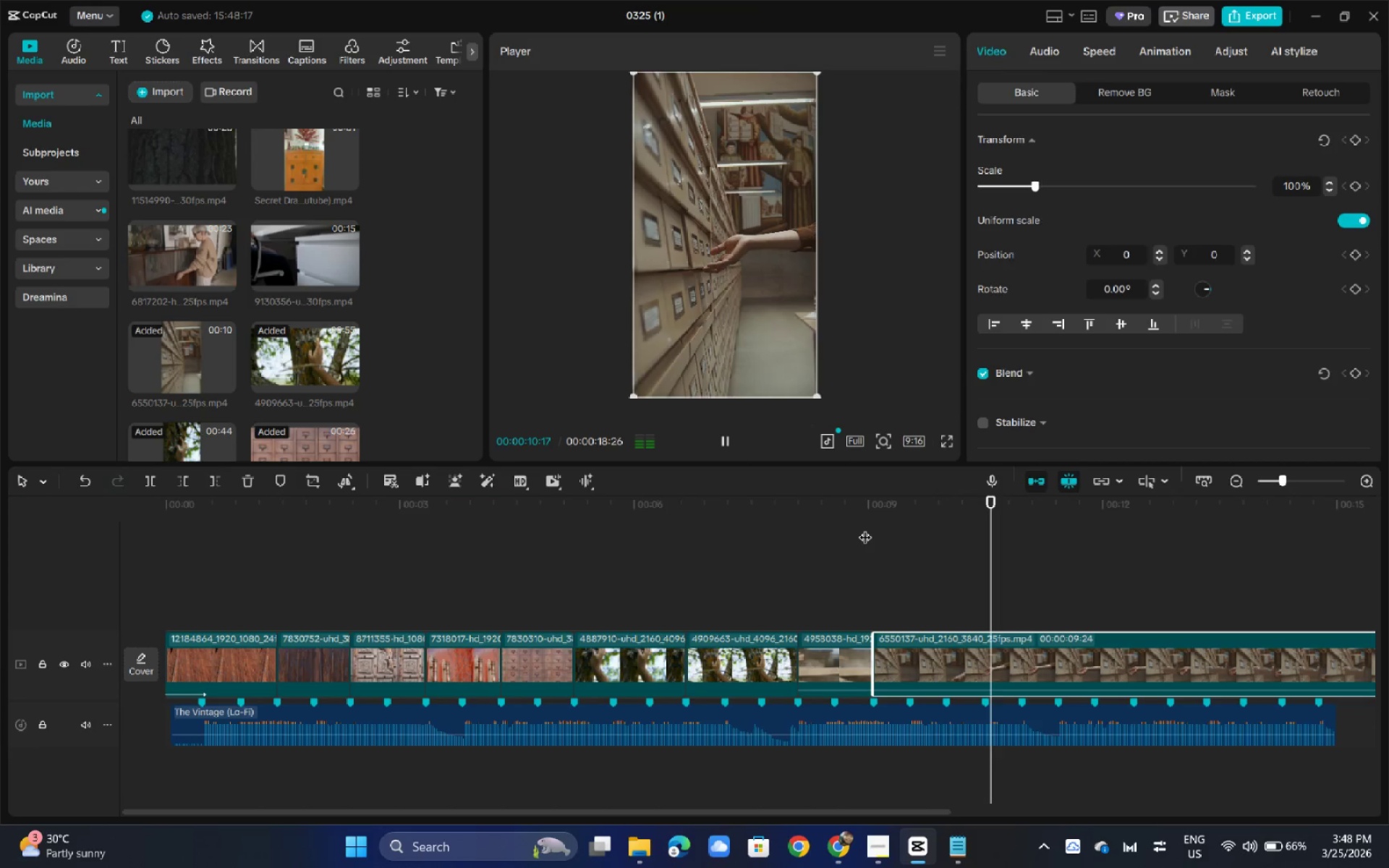 
key(Space)
 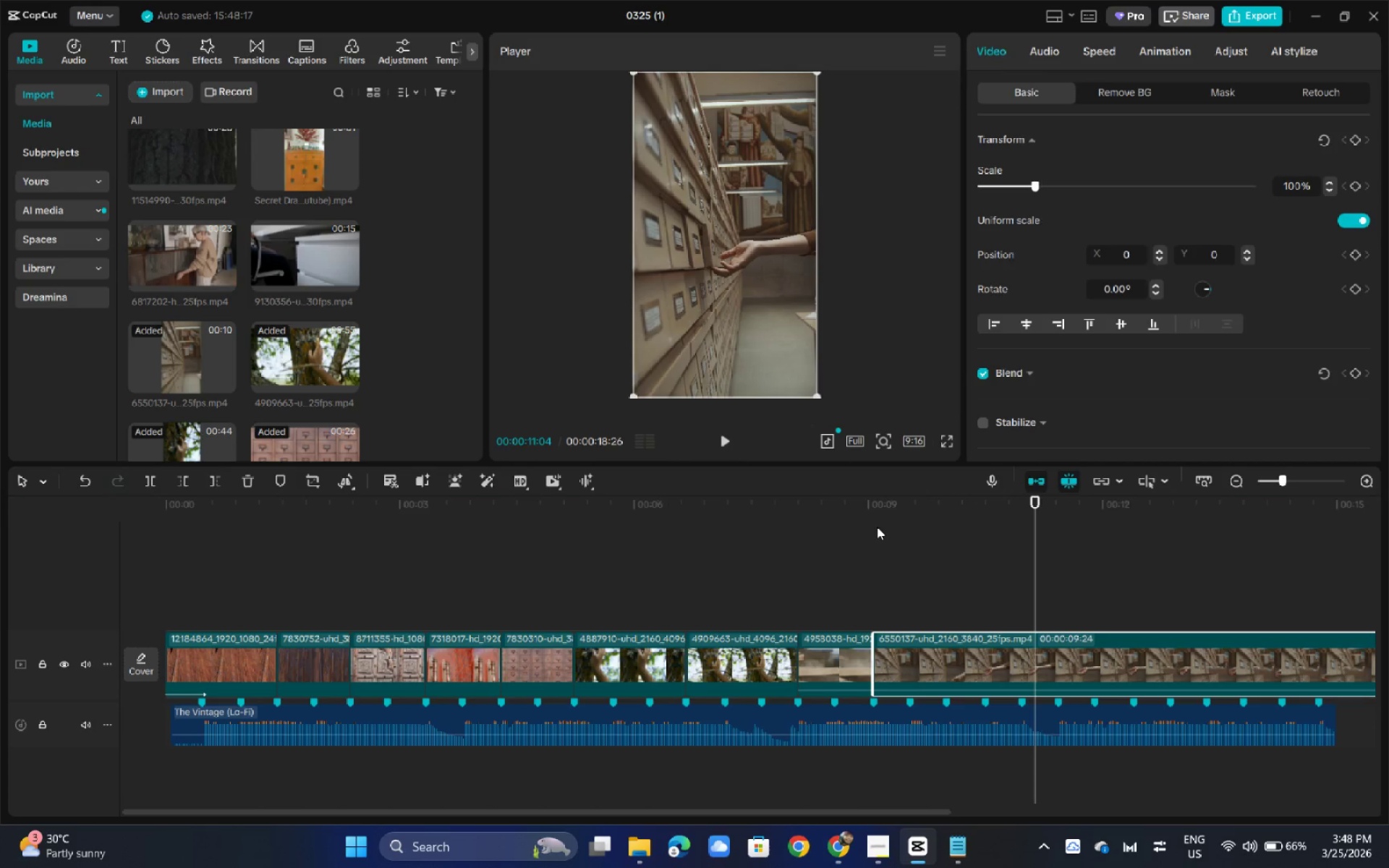 
key(Space)
 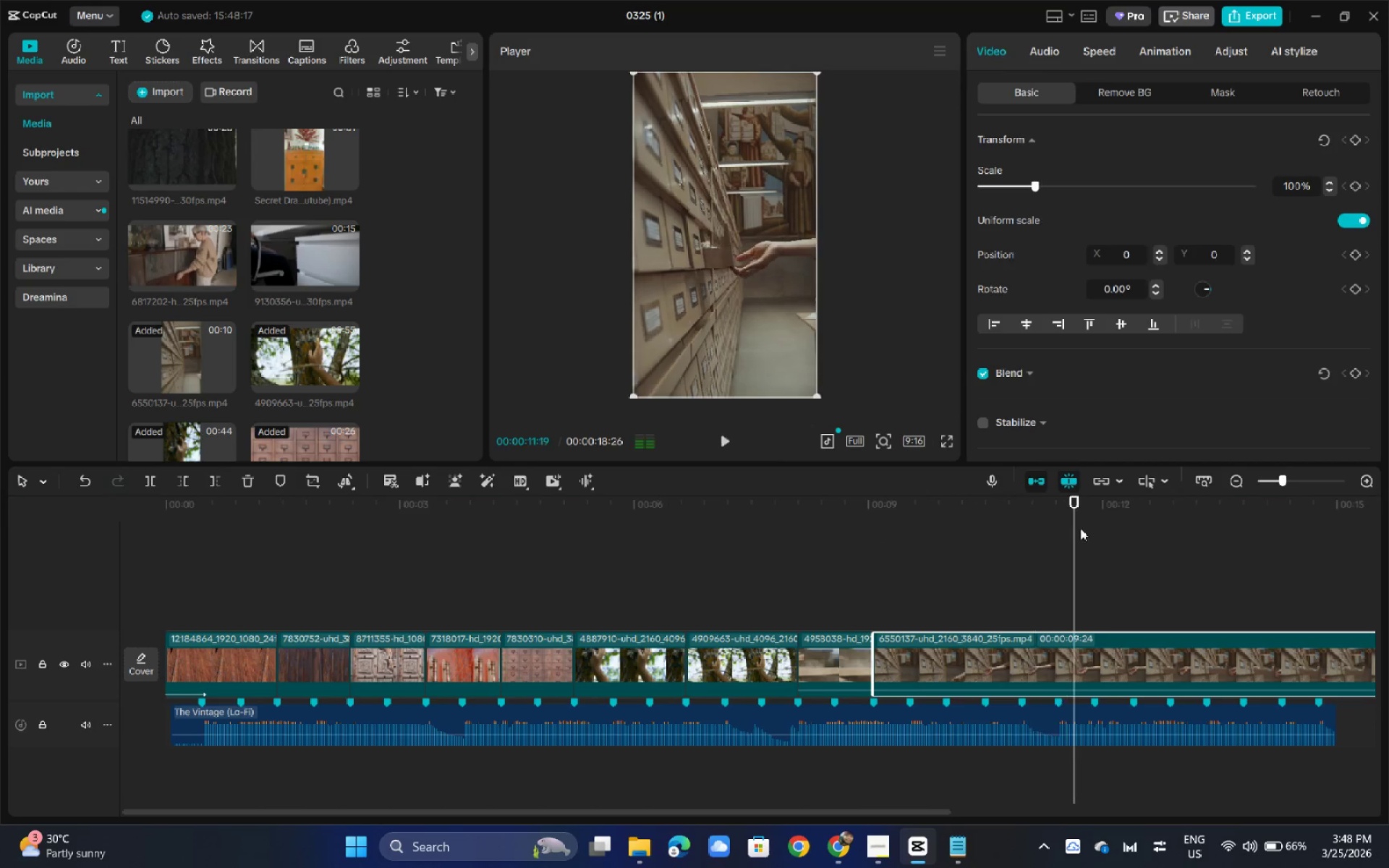 
key(Space)
 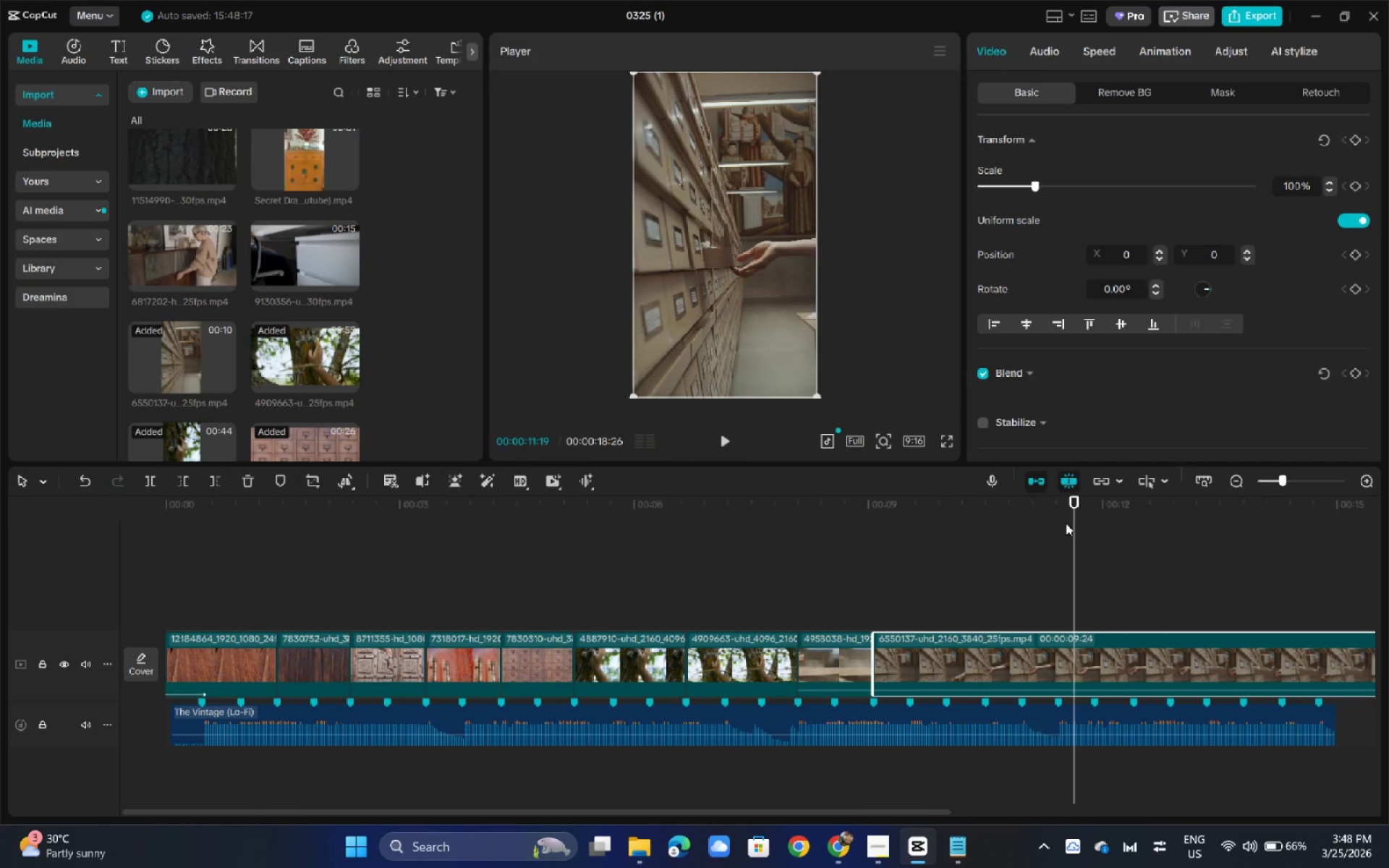 
left_click_drag(start_coordinate=[1053, 512], to_coordinate=[1006, 516])
 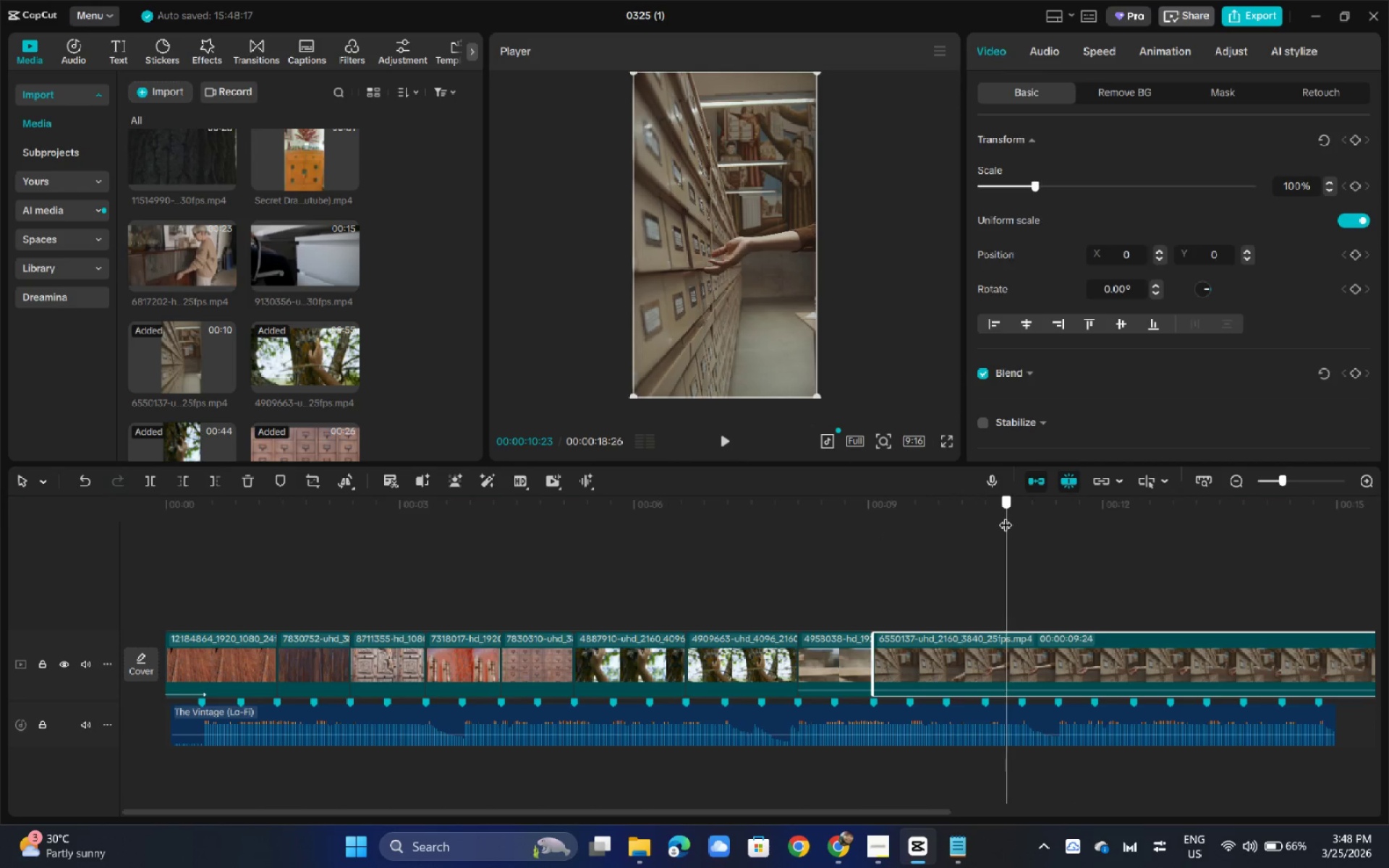 
key(Control+B)
 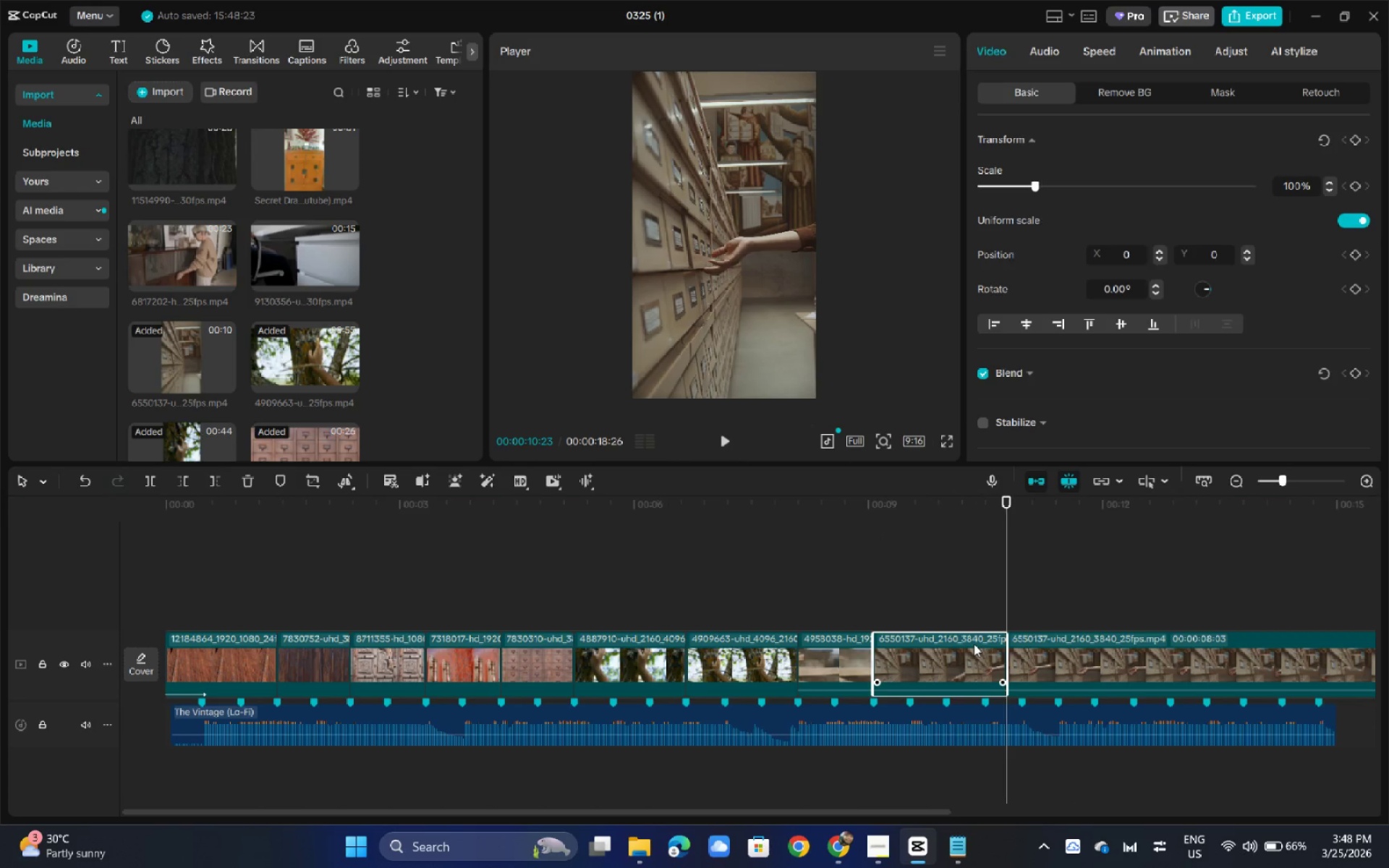 
key(Backspace)
 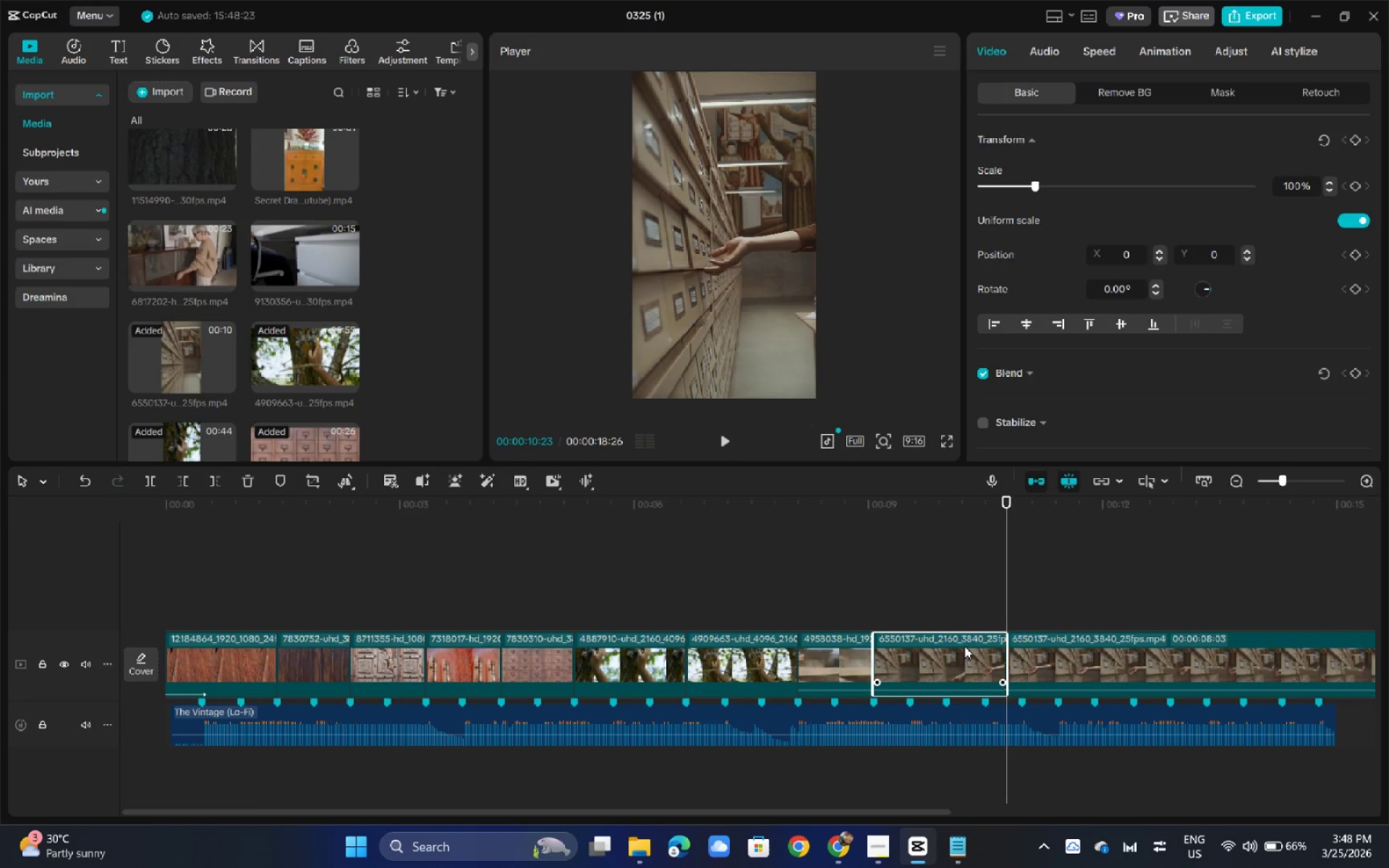 
left_click([848, 503])
 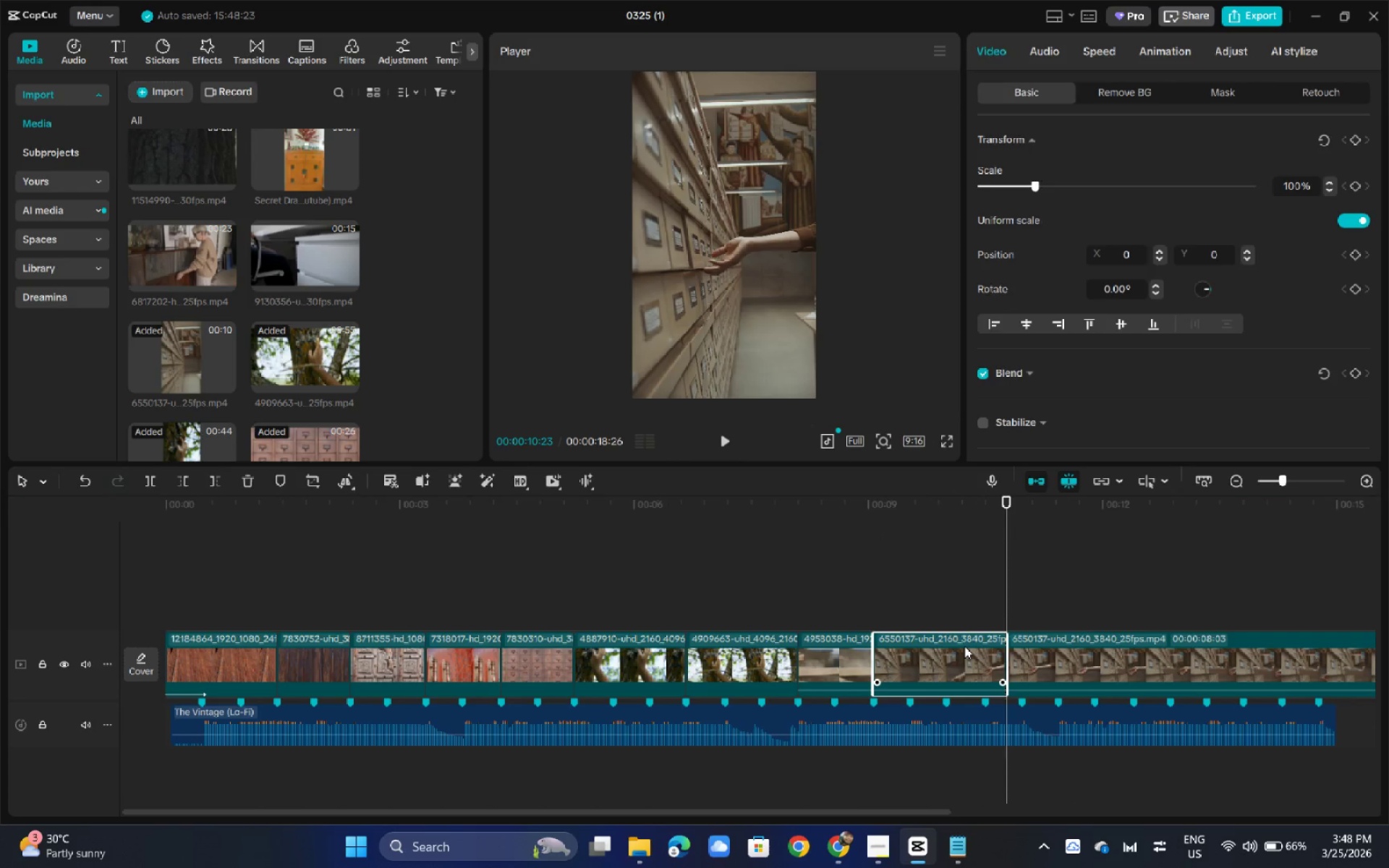 
key(Space)
 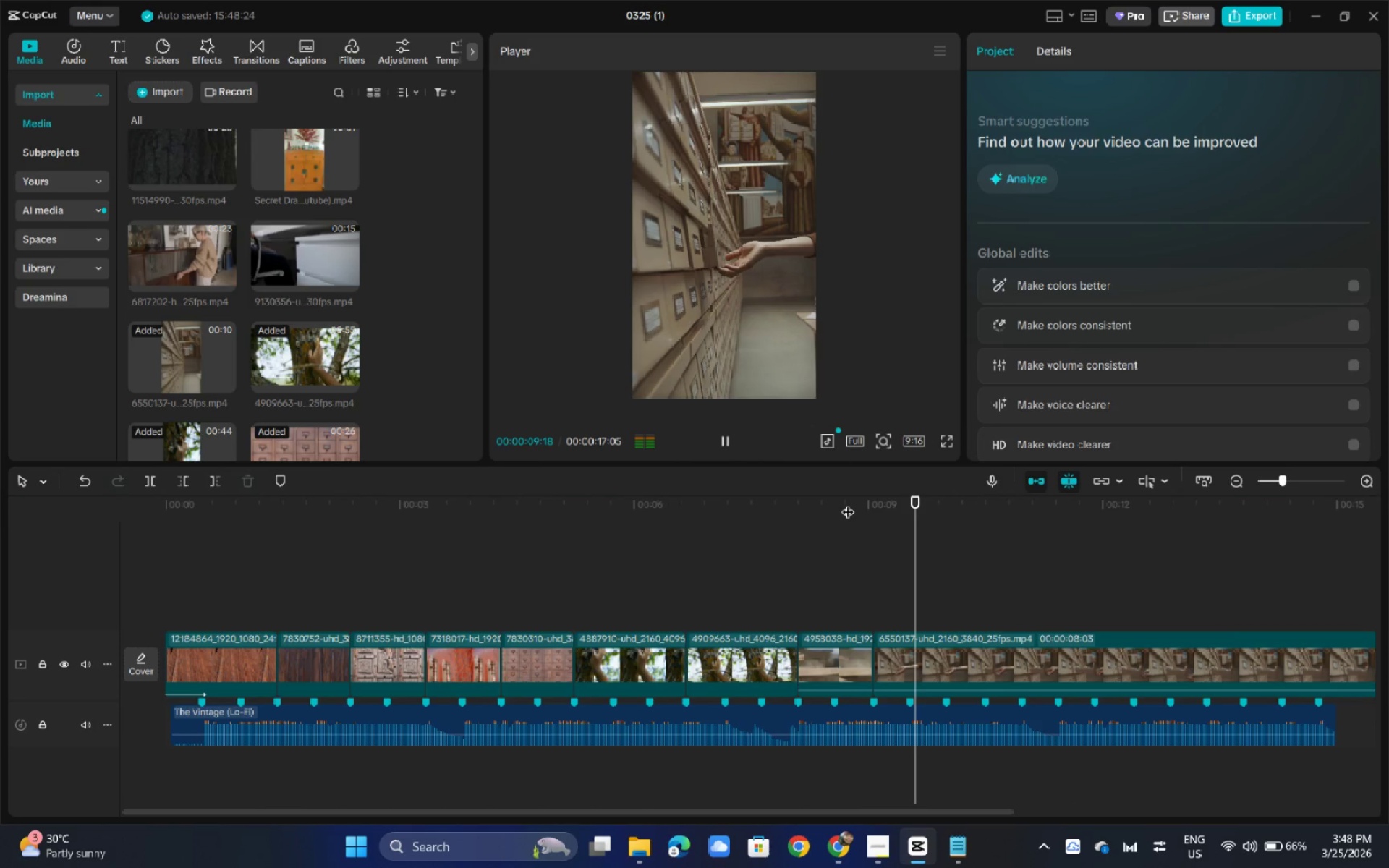 
key(Space)
 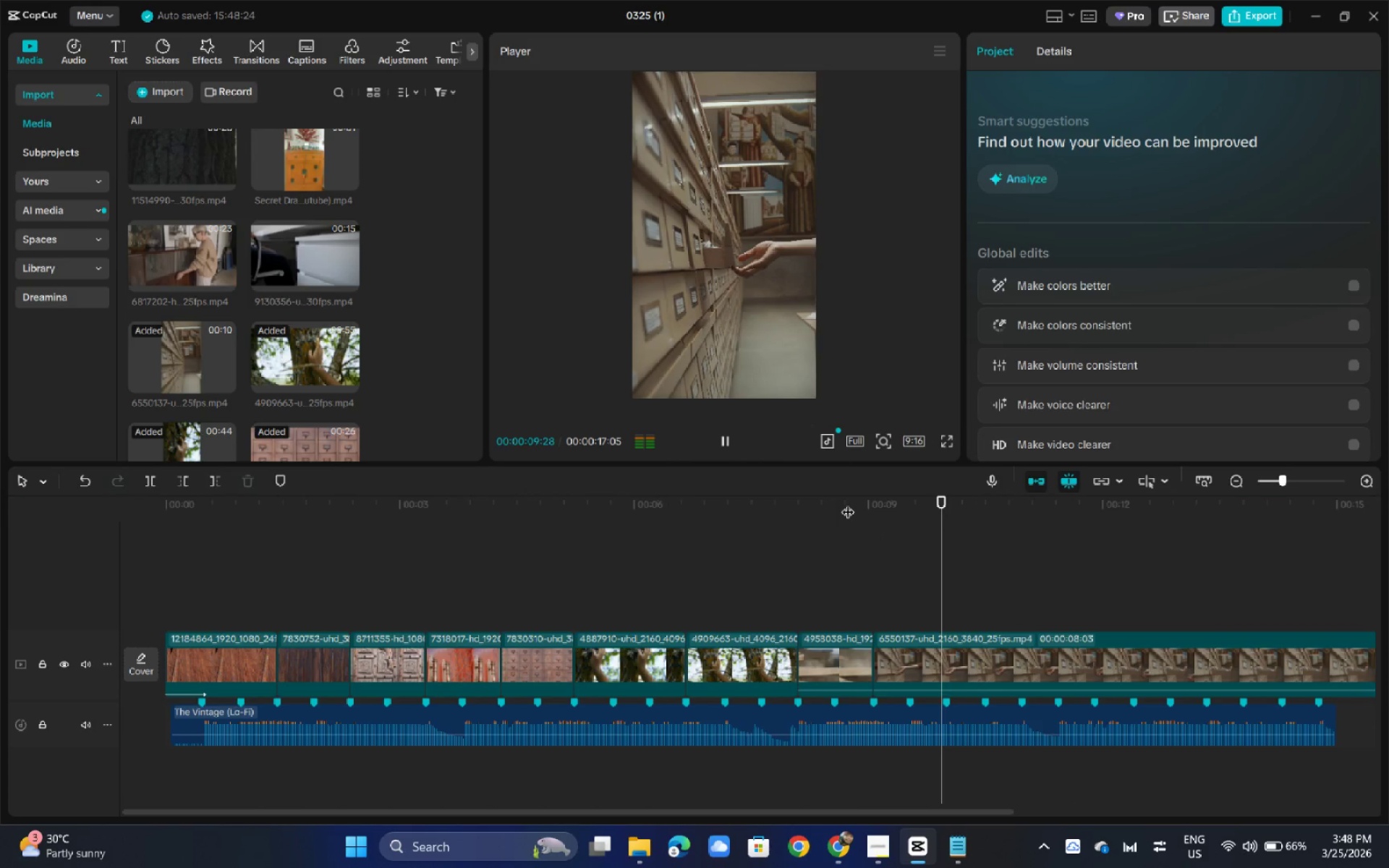 
left_click_drag(start_coordinate=[946, 503], to_coordinate=[950, 503])
 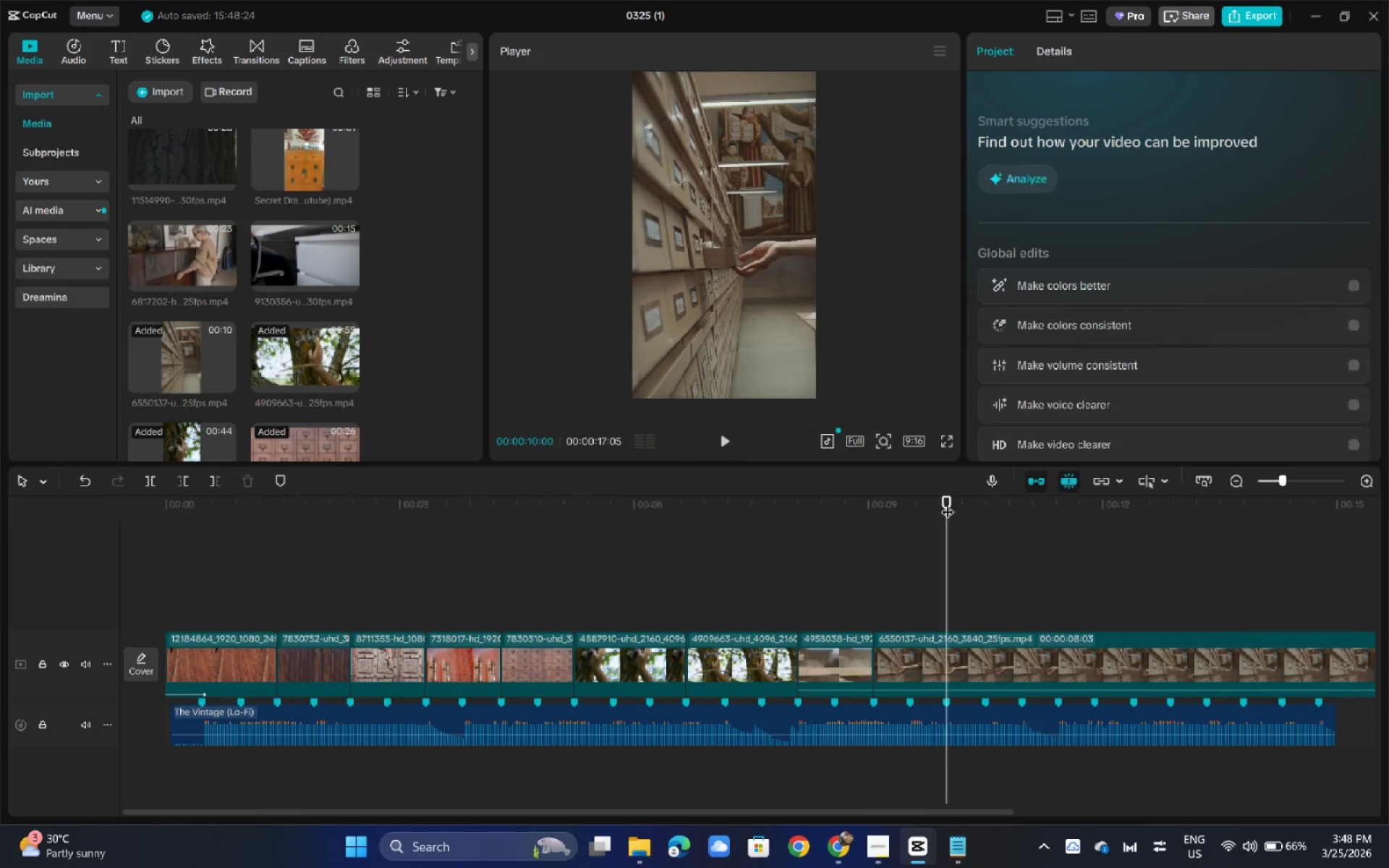 
key(Control+B)
 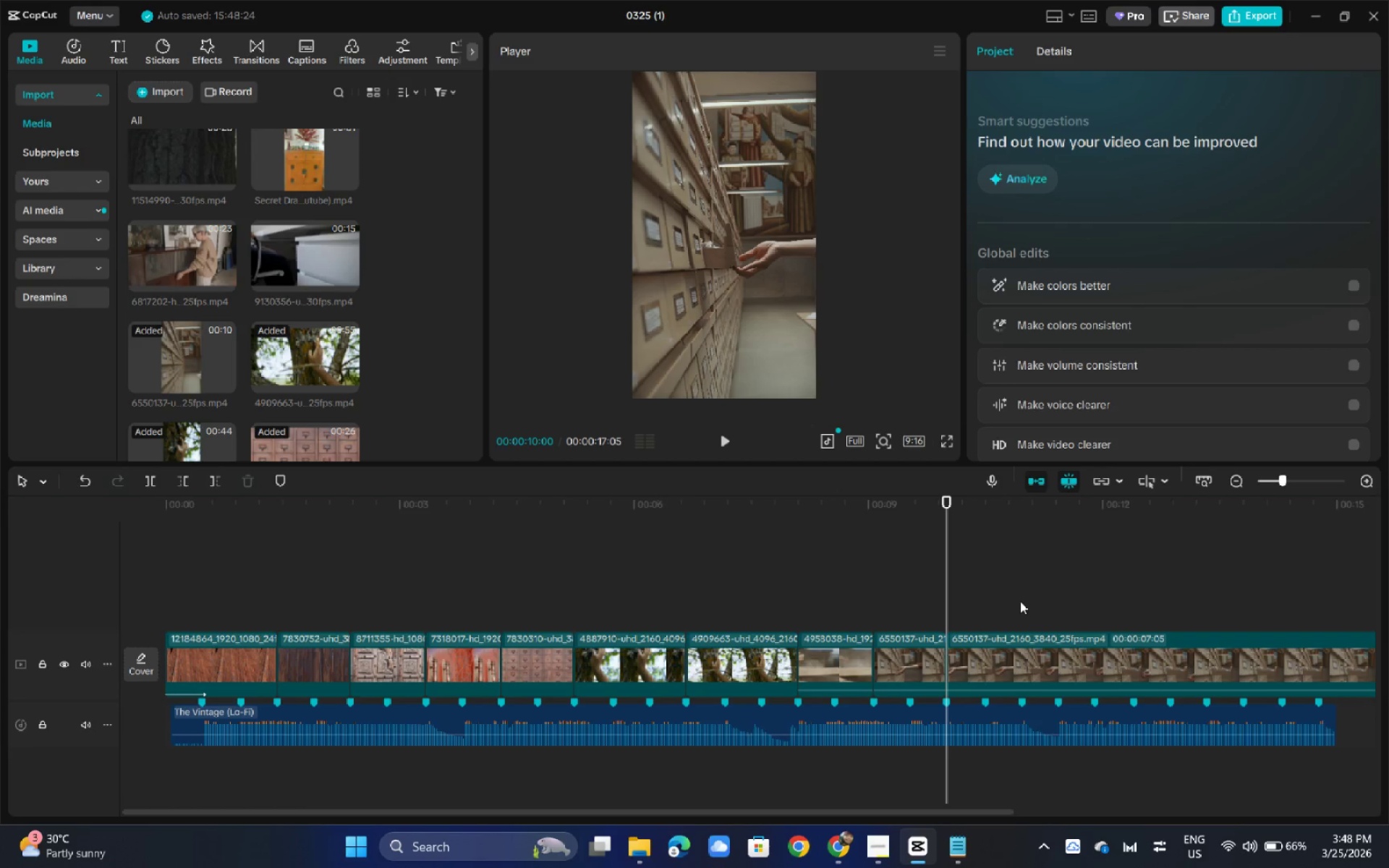 
left_click([1014, 666])
 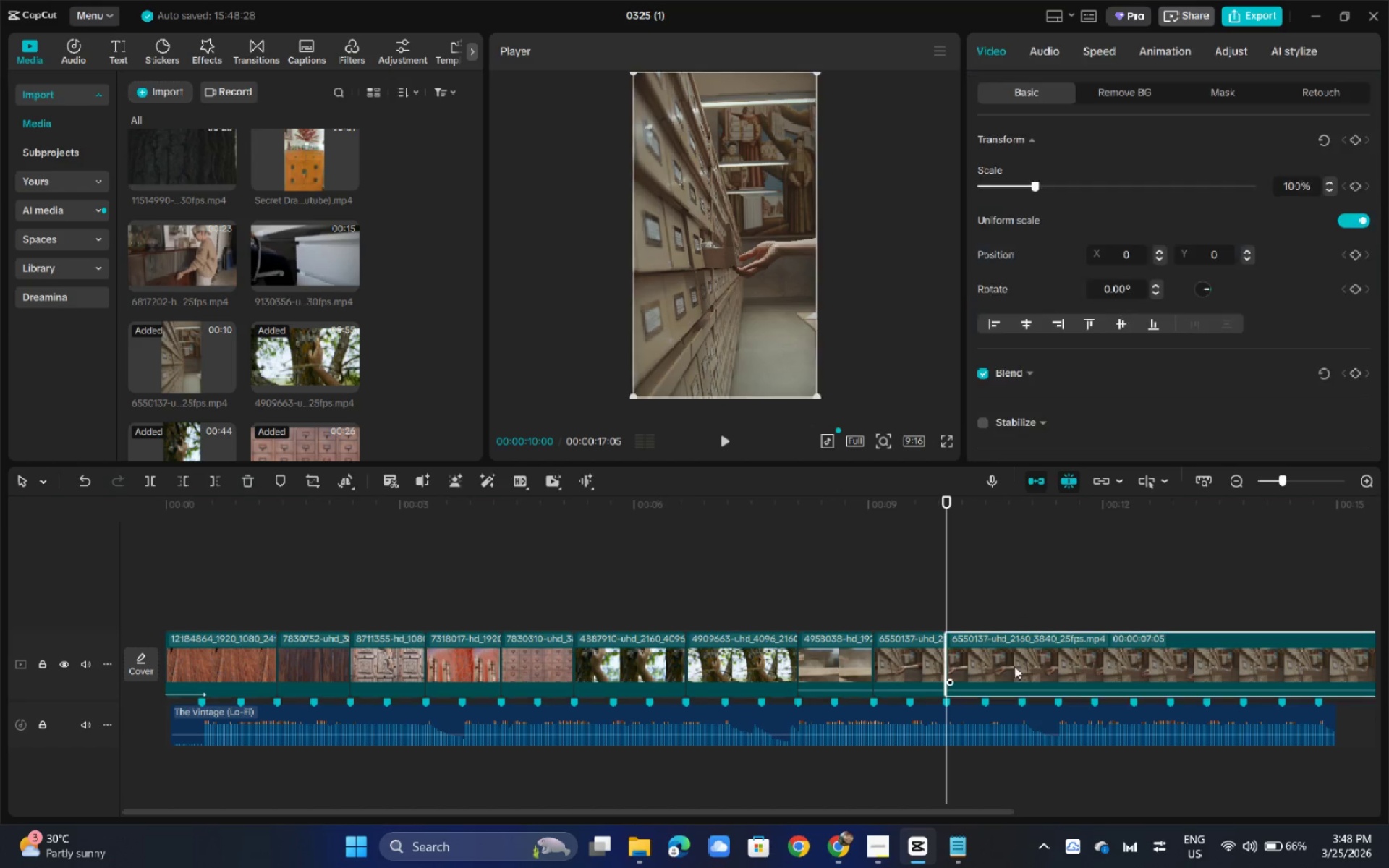 
key(Backspace)
 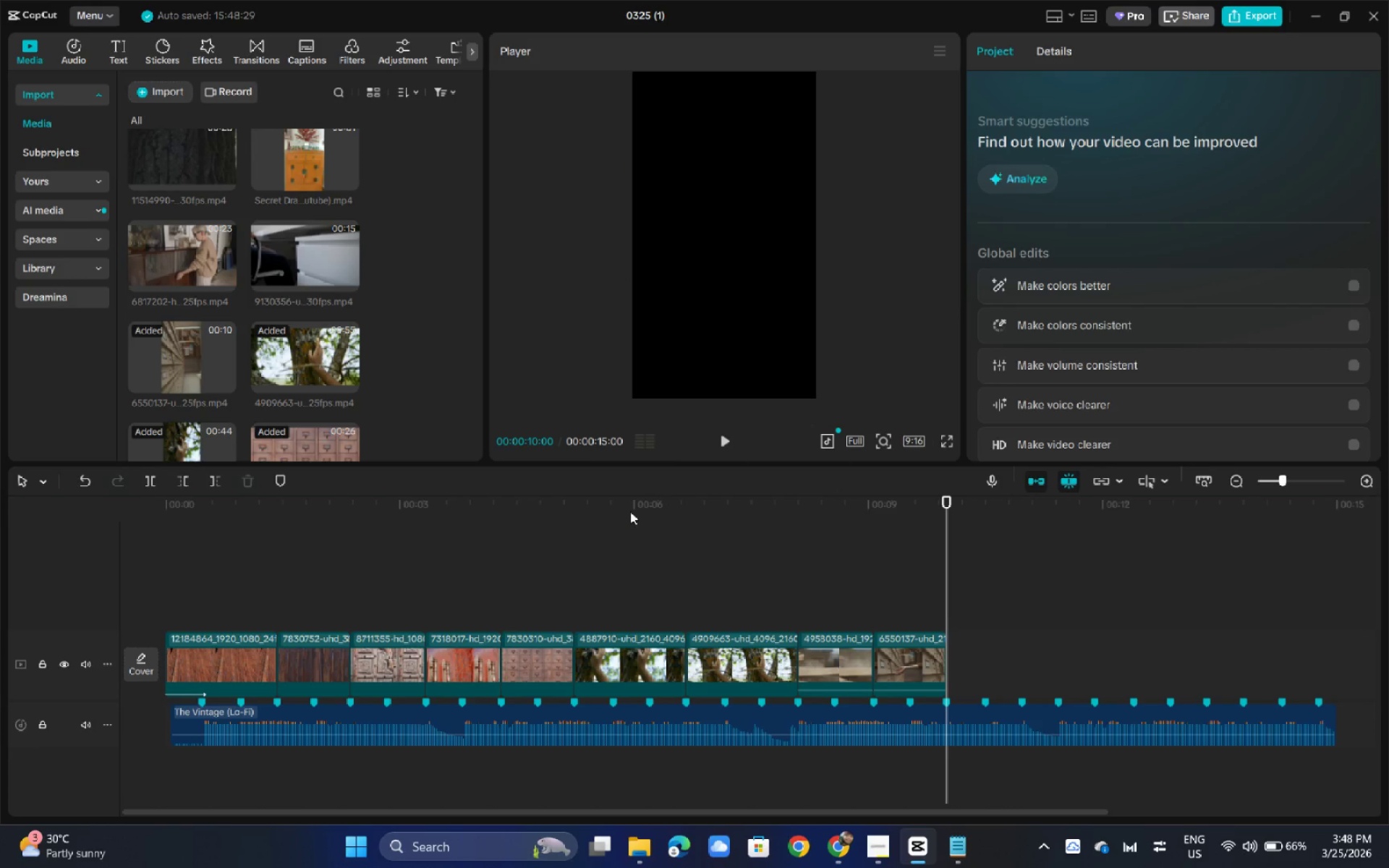 
wait(8.48)
 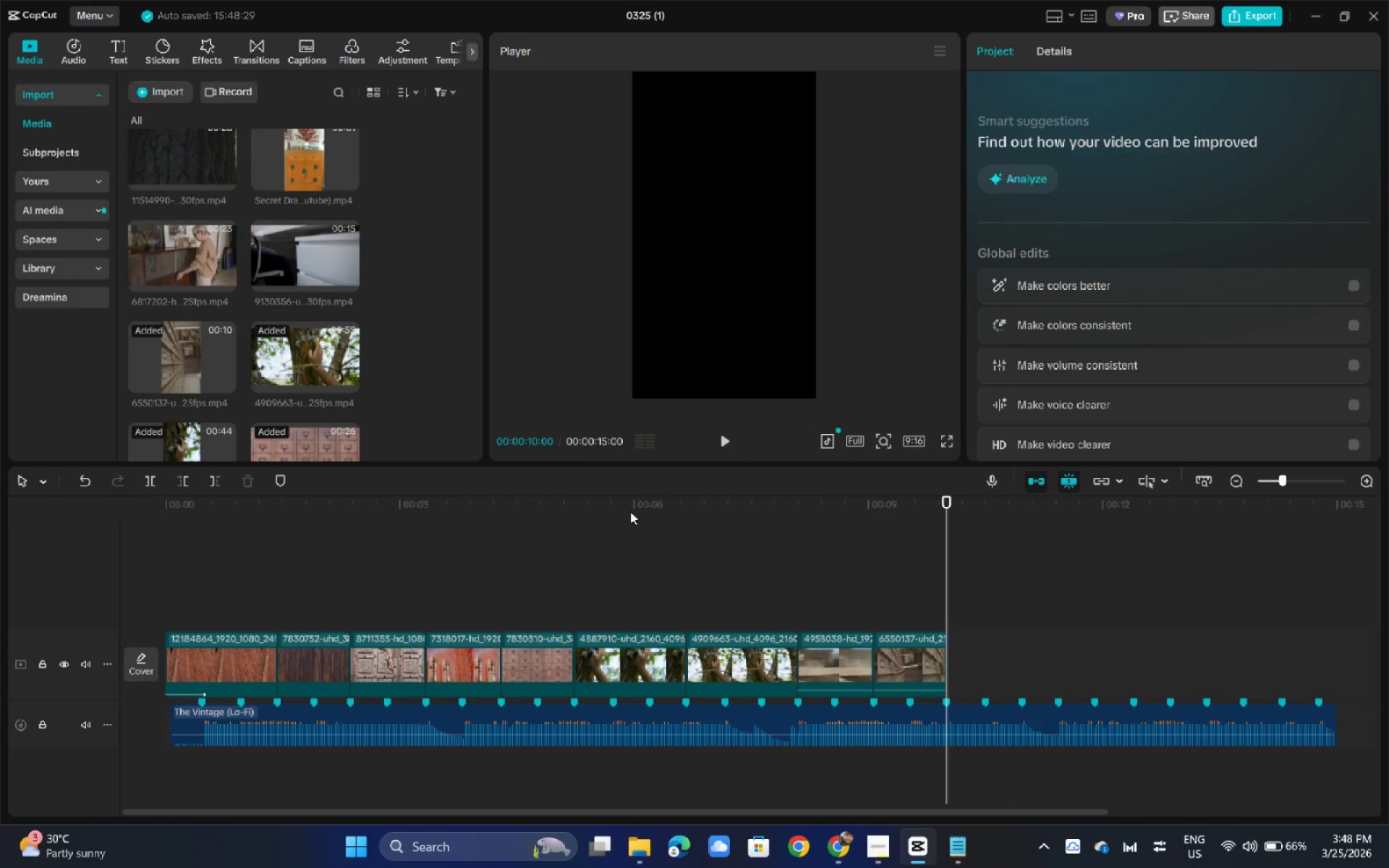 
left_click_drag(start_coordinate=[166, 252], to_coordinate=[962, 672])
 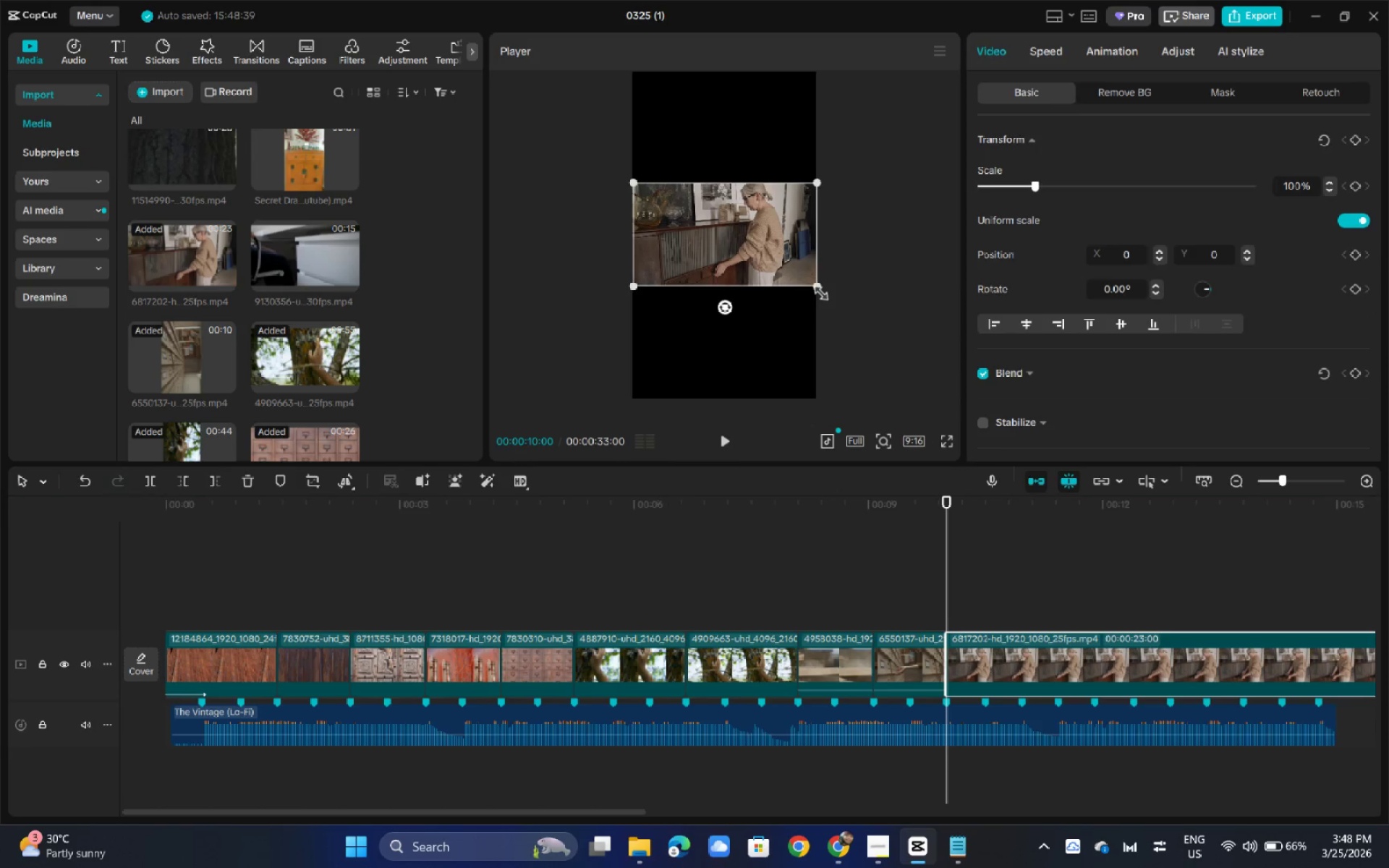 
left_click_drag(start_coordinate=[817, 290], to_coordinate=[1081, 528])
 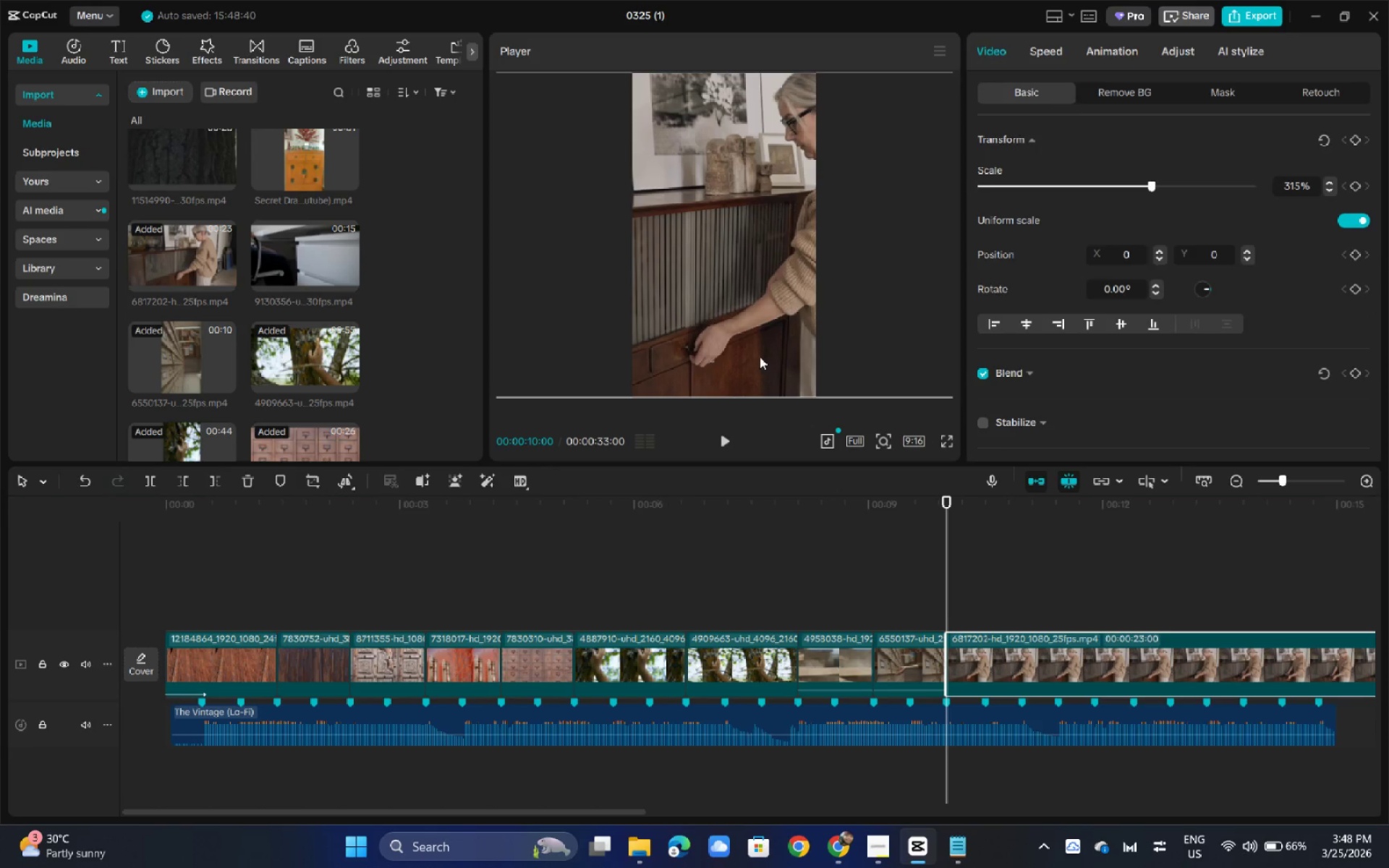 
left_click_drag(start_coordinate=[760, 357], to_coordinate=[801, 353])
 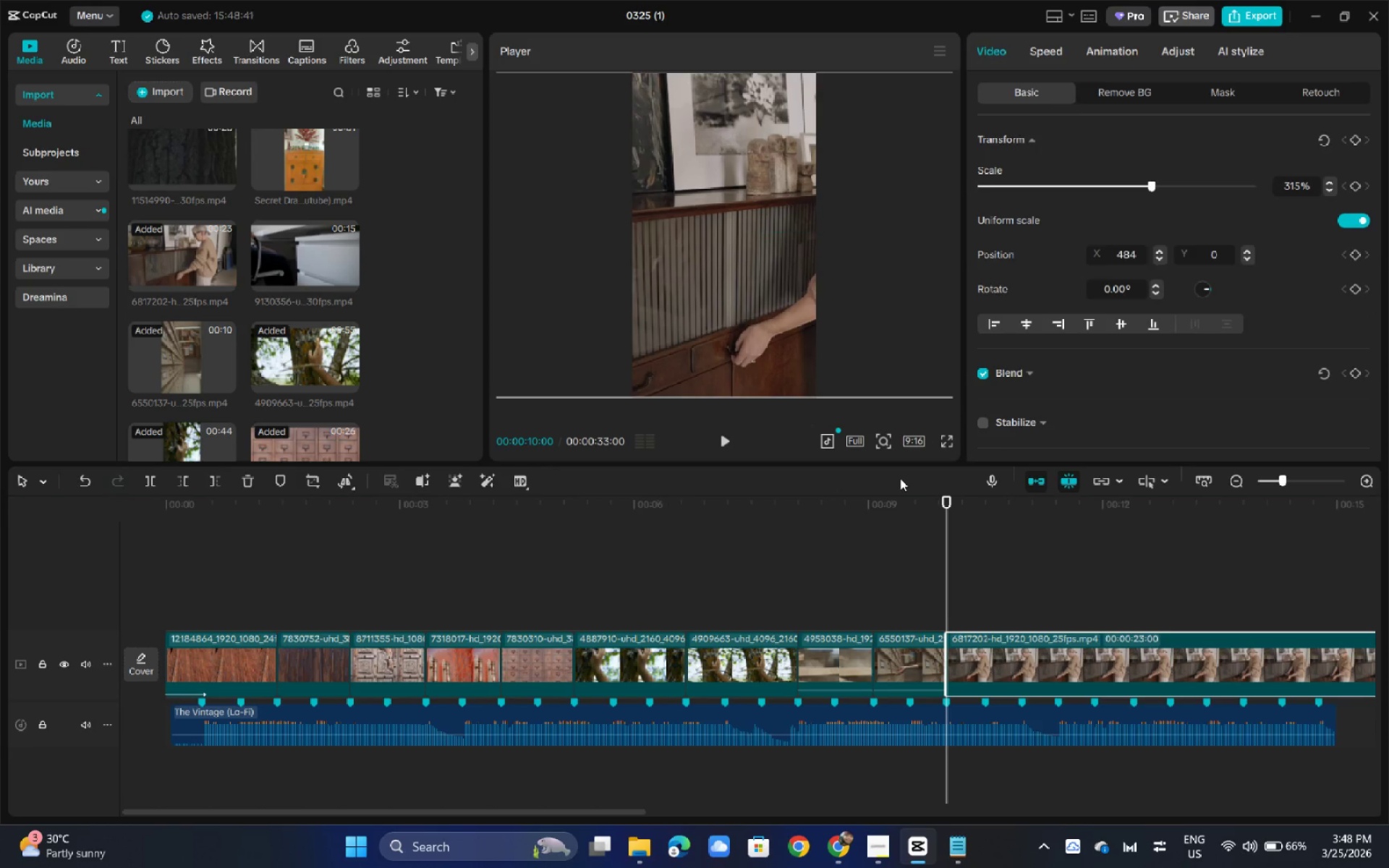 
key(Space)
 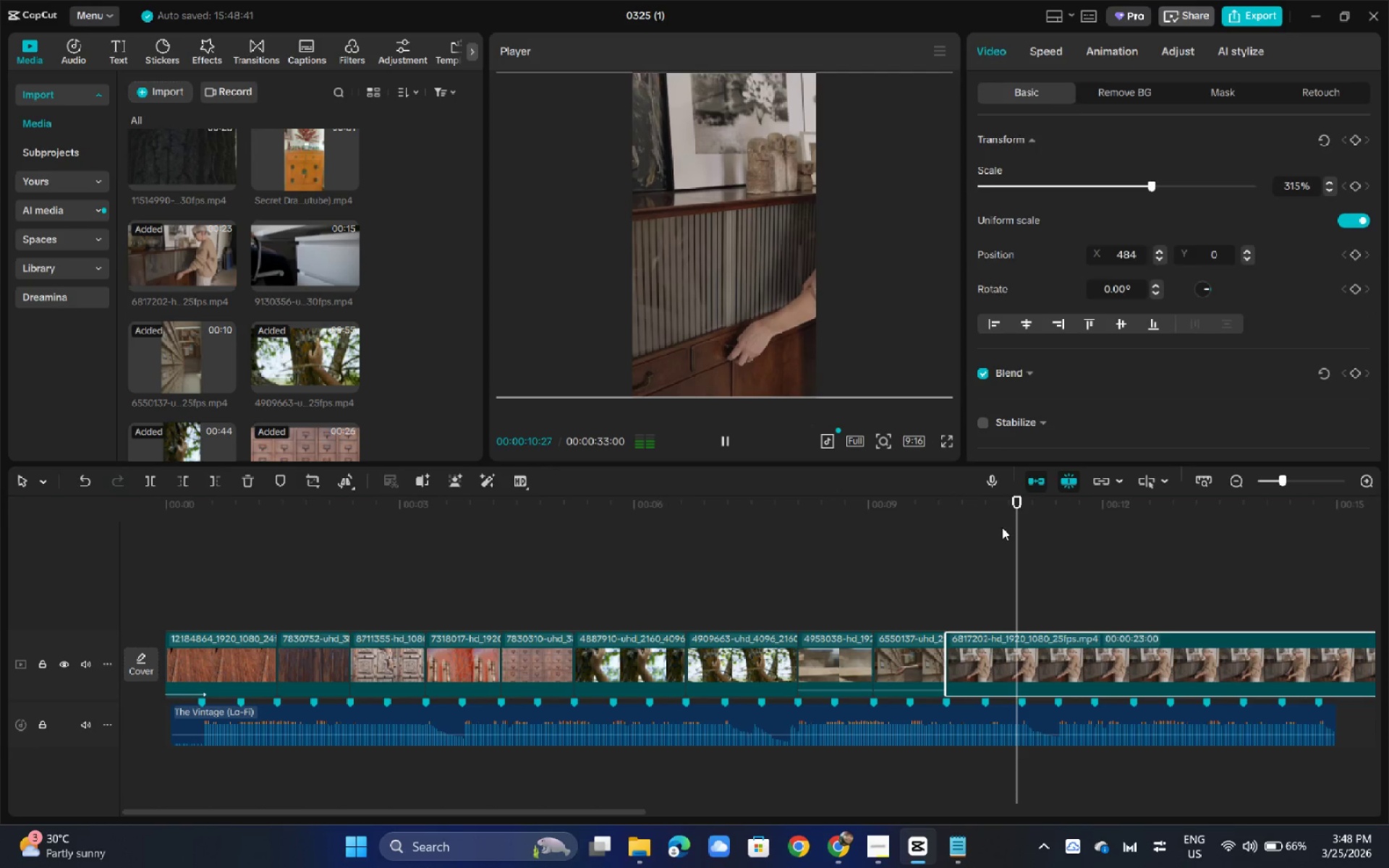 
left_click_drag(start_coordinate=[1108, 521], to_coordinate=[1215, 527])
 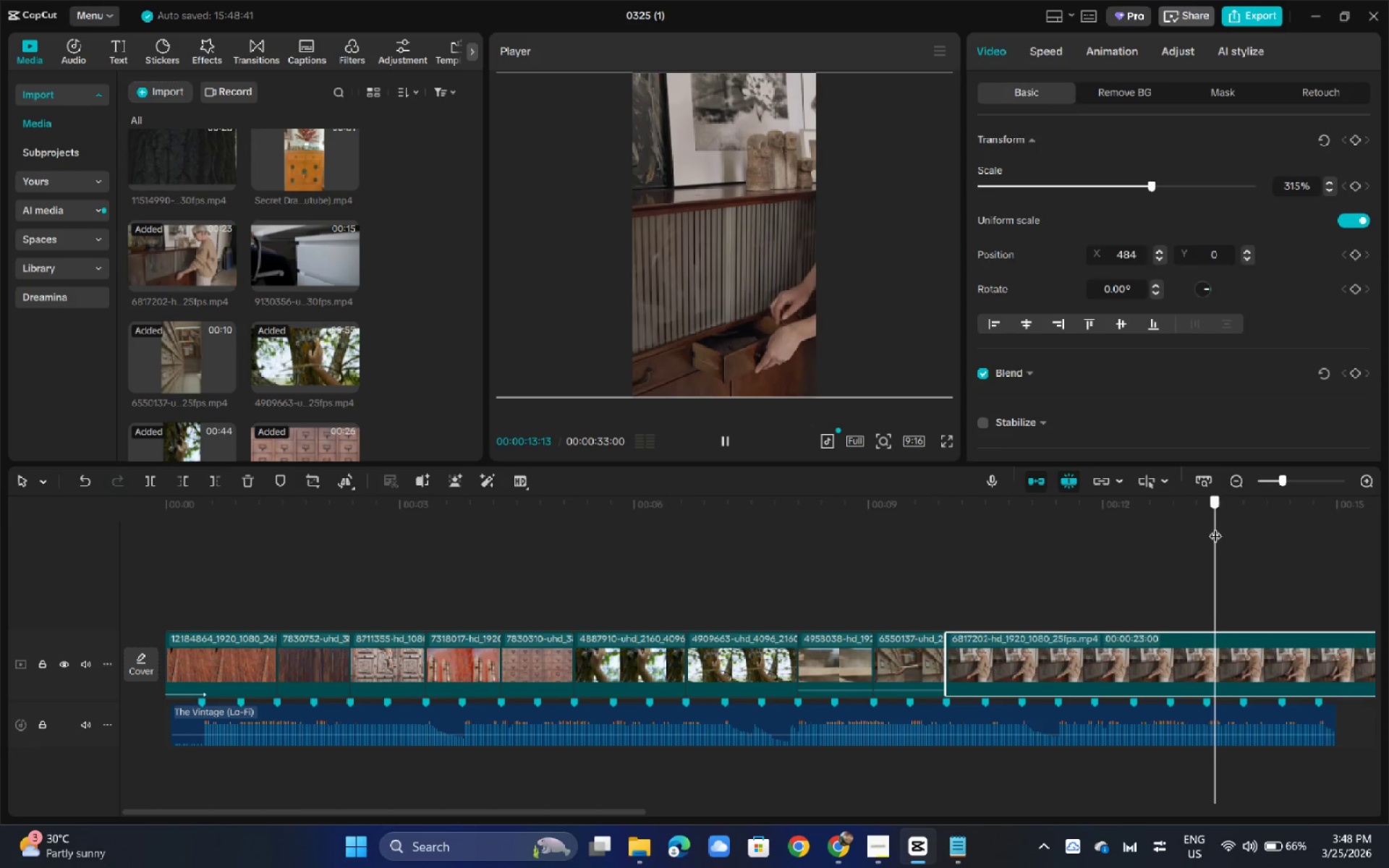 
key(Control+B)
 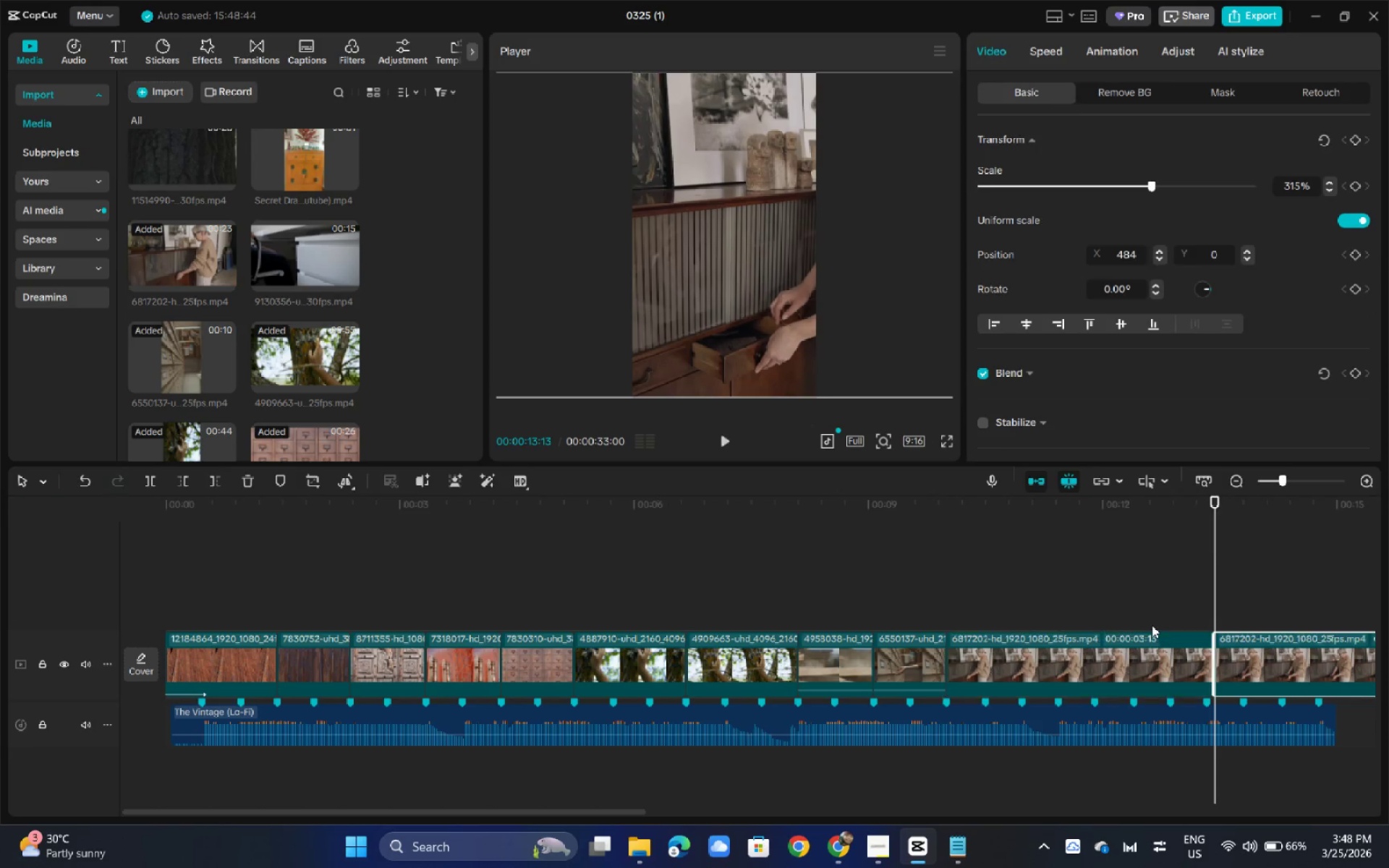 
left_click([1143, 659])
 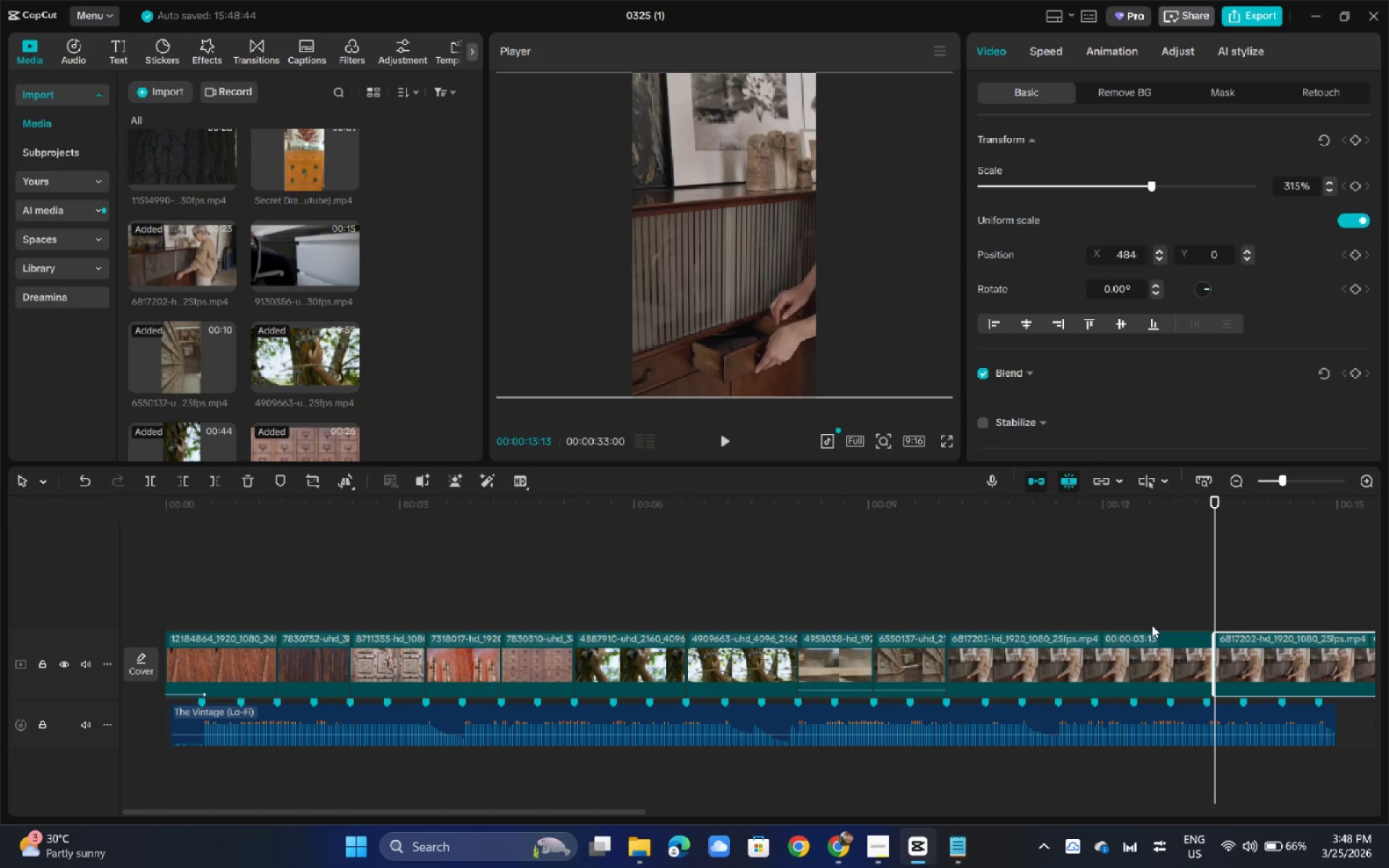 
key(Backspace)
 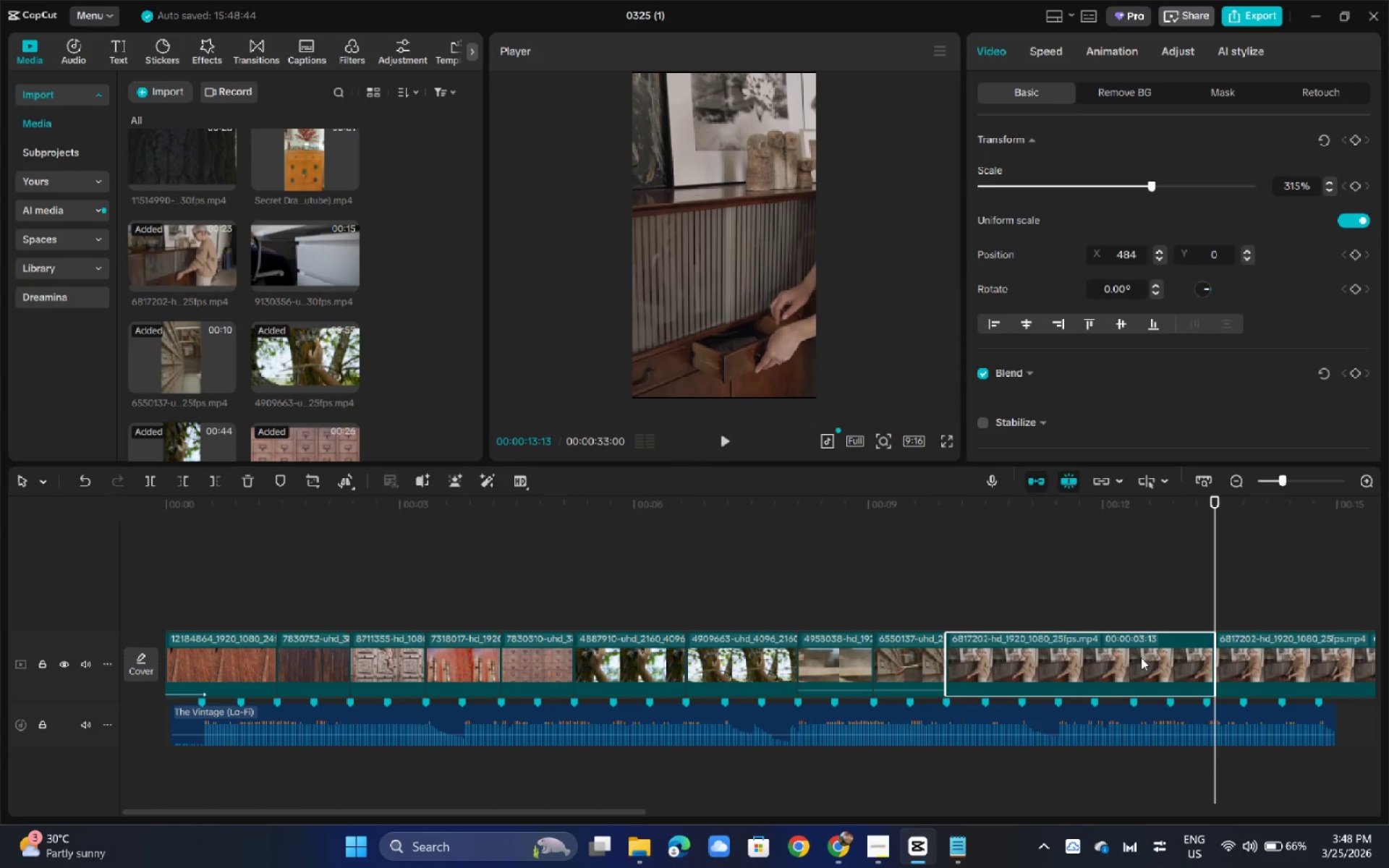 
left_click([853, 506])
 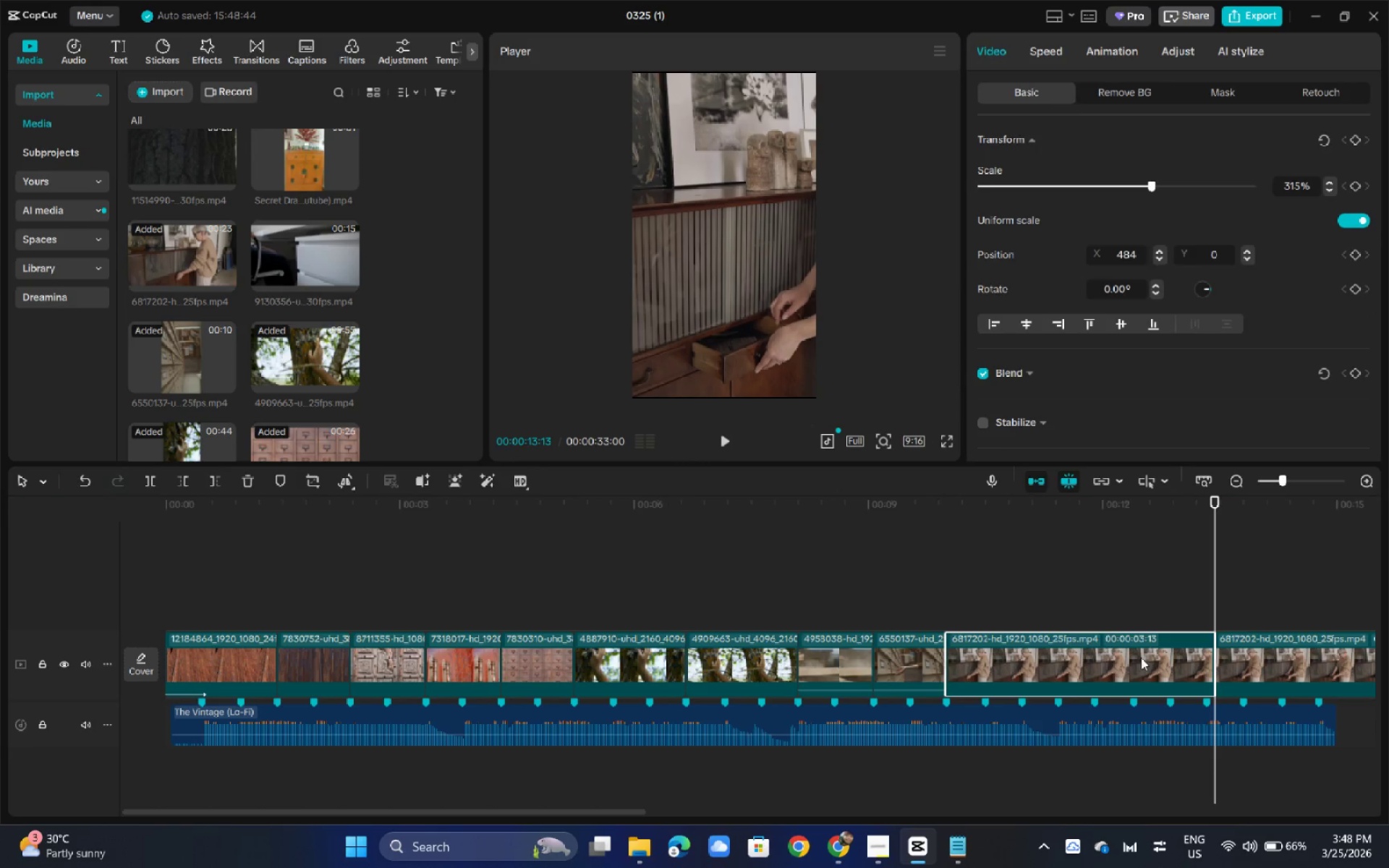 
key(Space)
 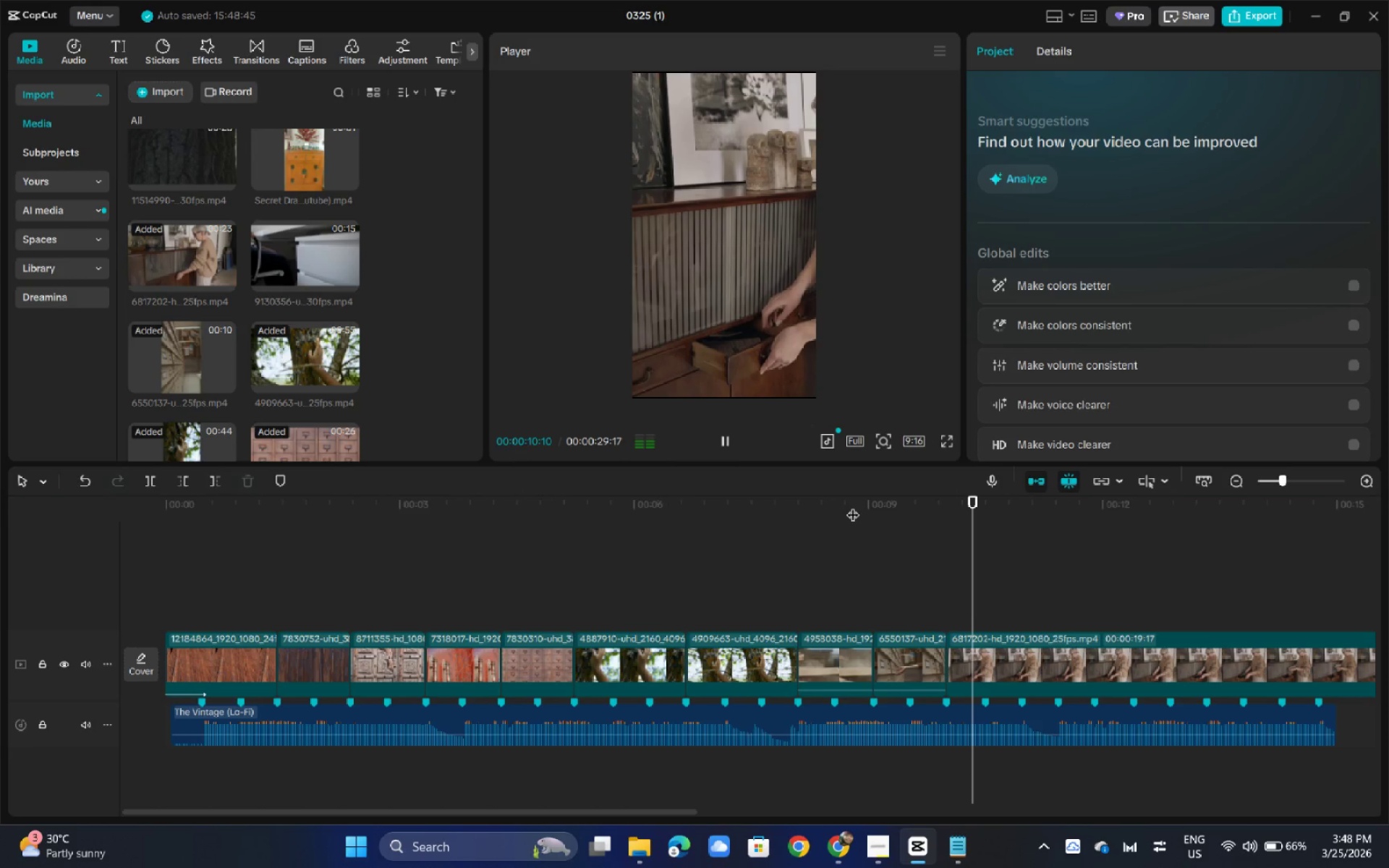 
key(Space)
 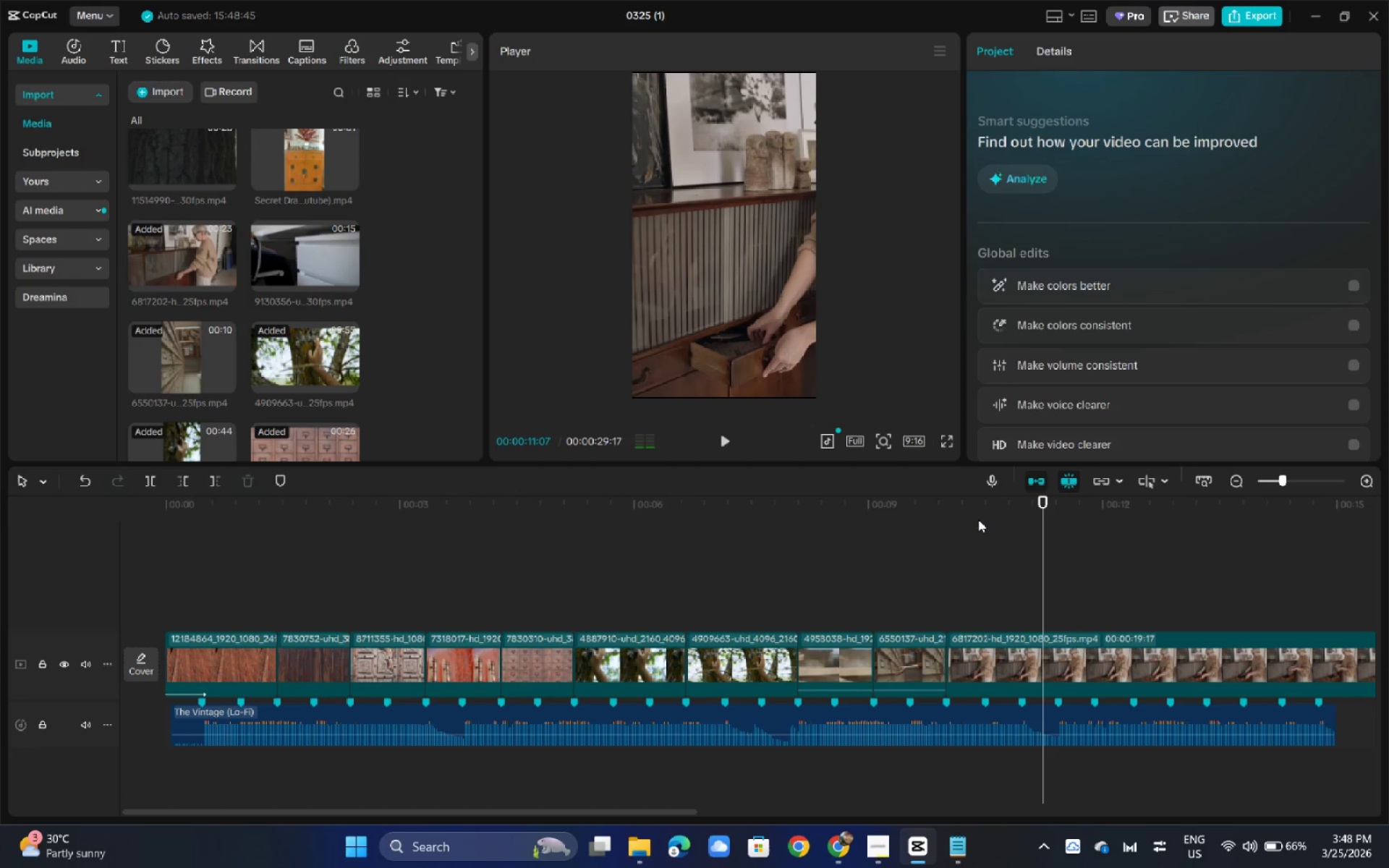 
left_click_drag(start_coordinate=[1044, 509], to_coordinate=[1024, 512])
 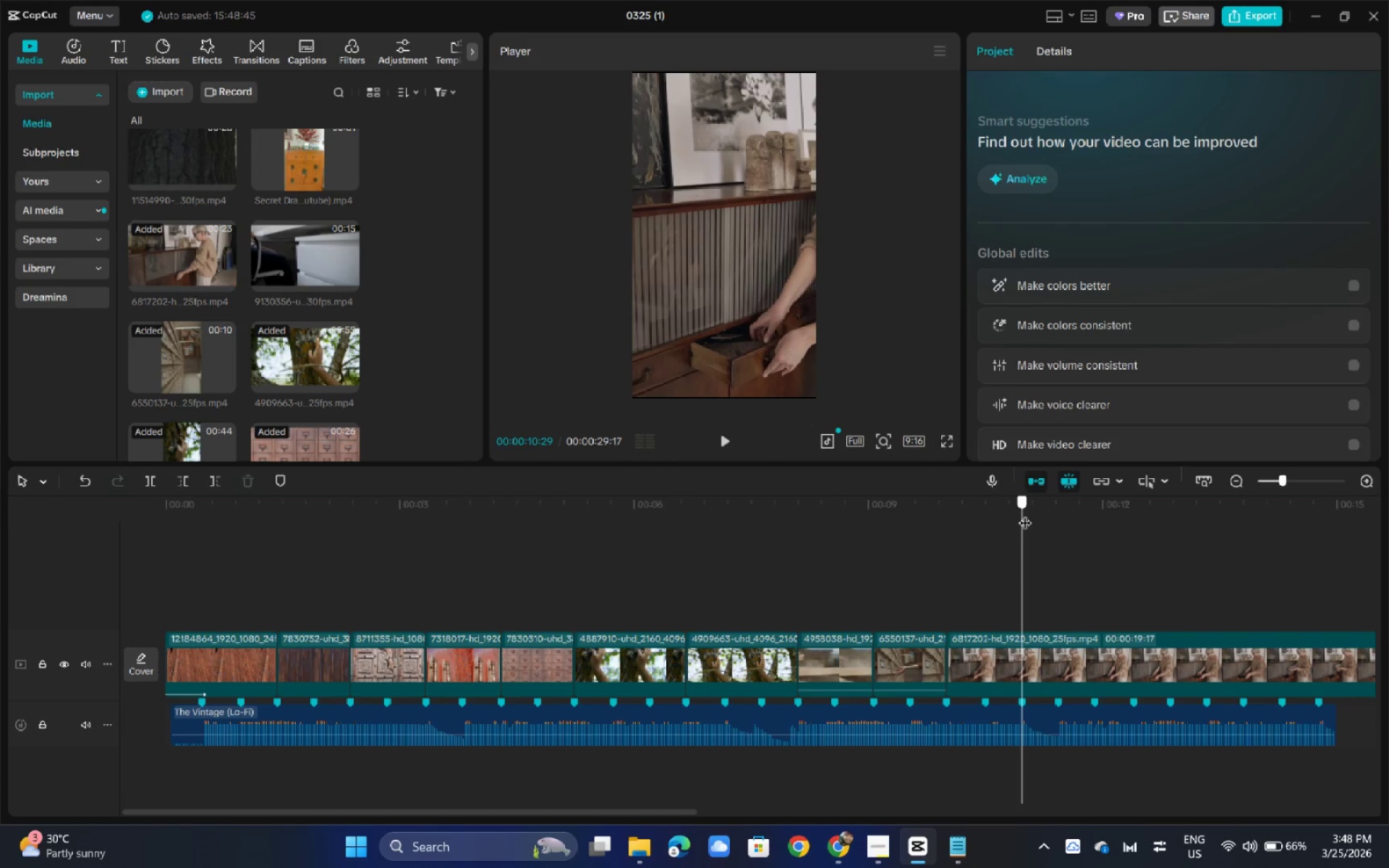 
key(Control+N)
 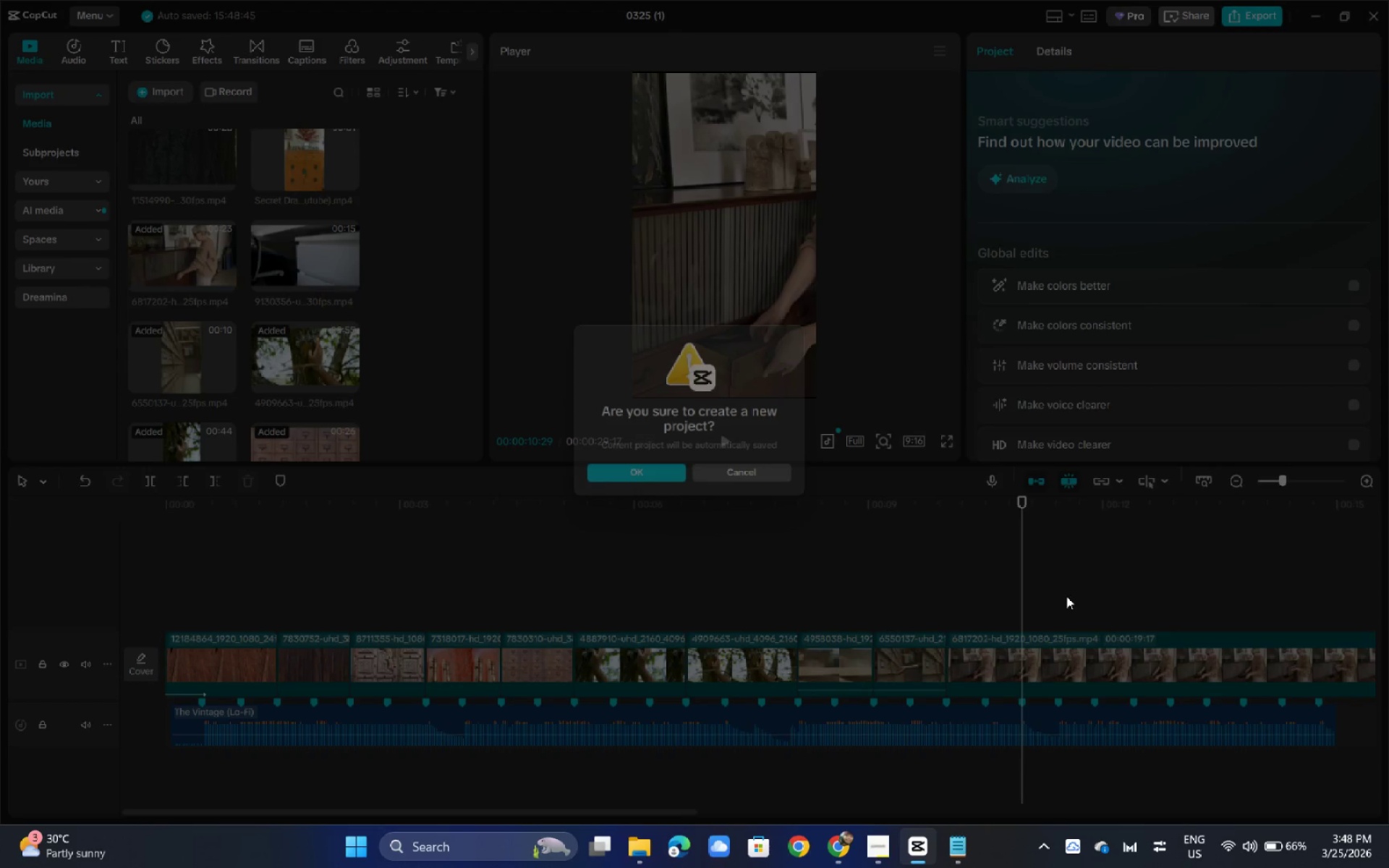 
key(Control+B)
 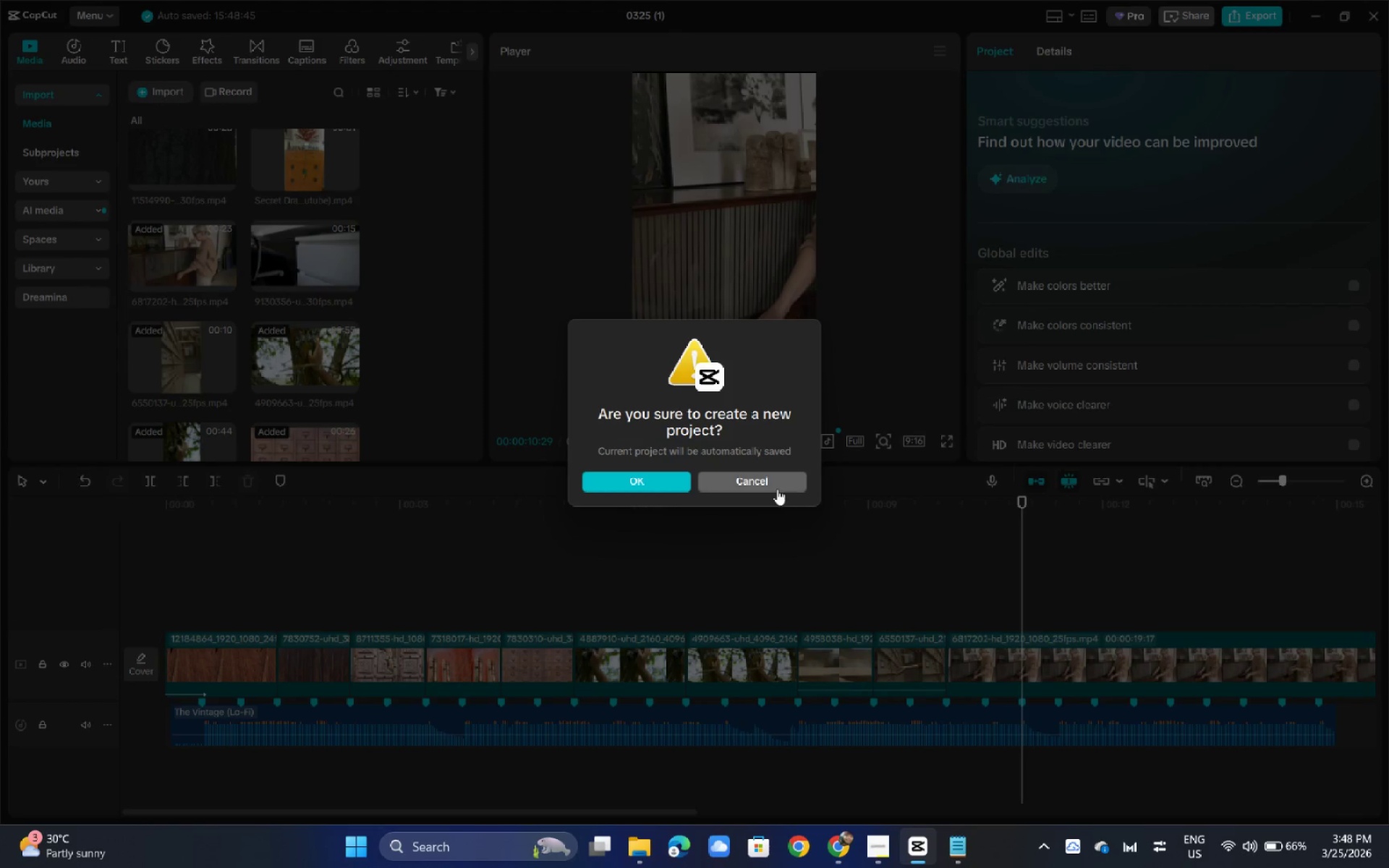 
double_click([775, 482])
 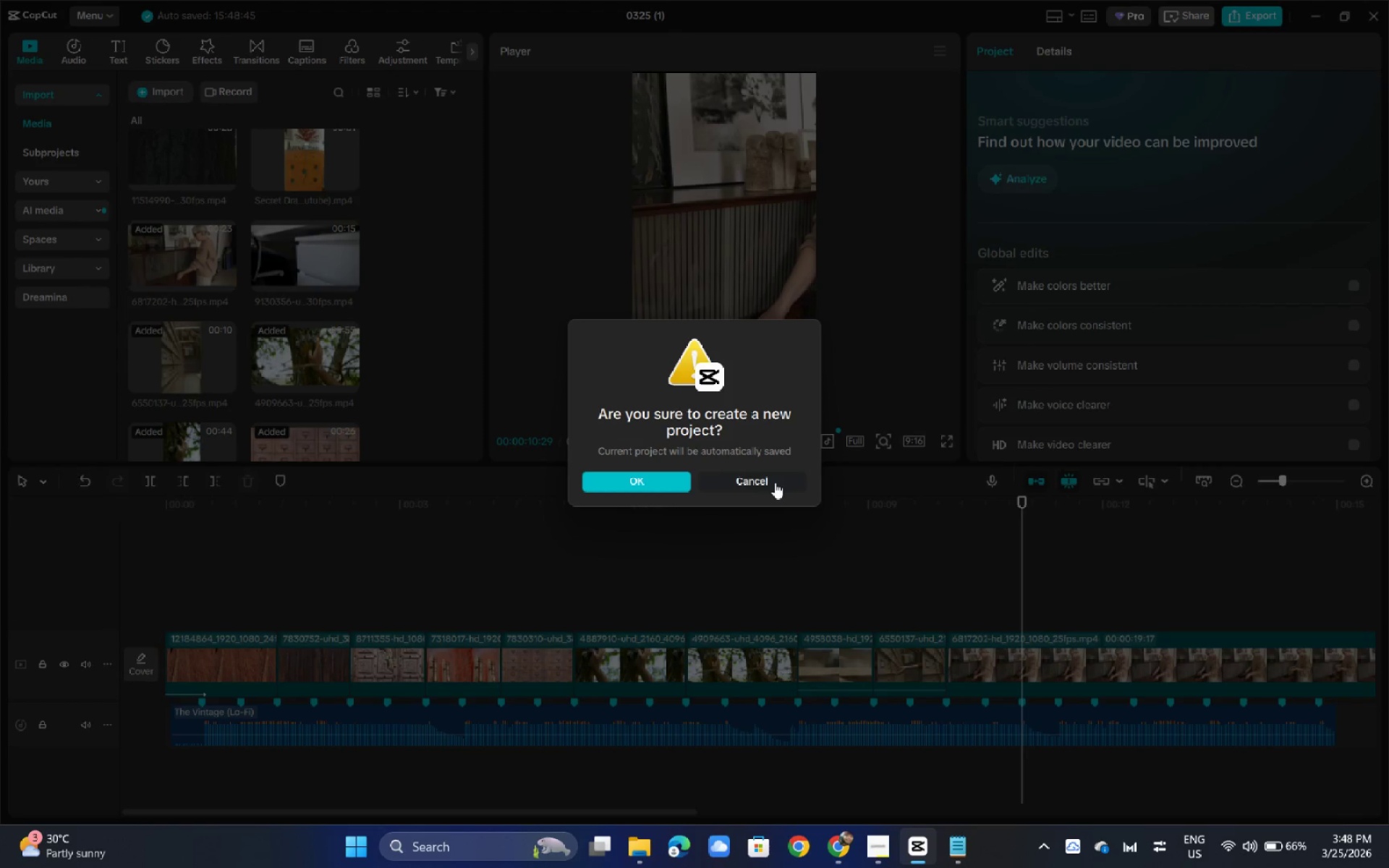 
key(Control+ControlLeft)
 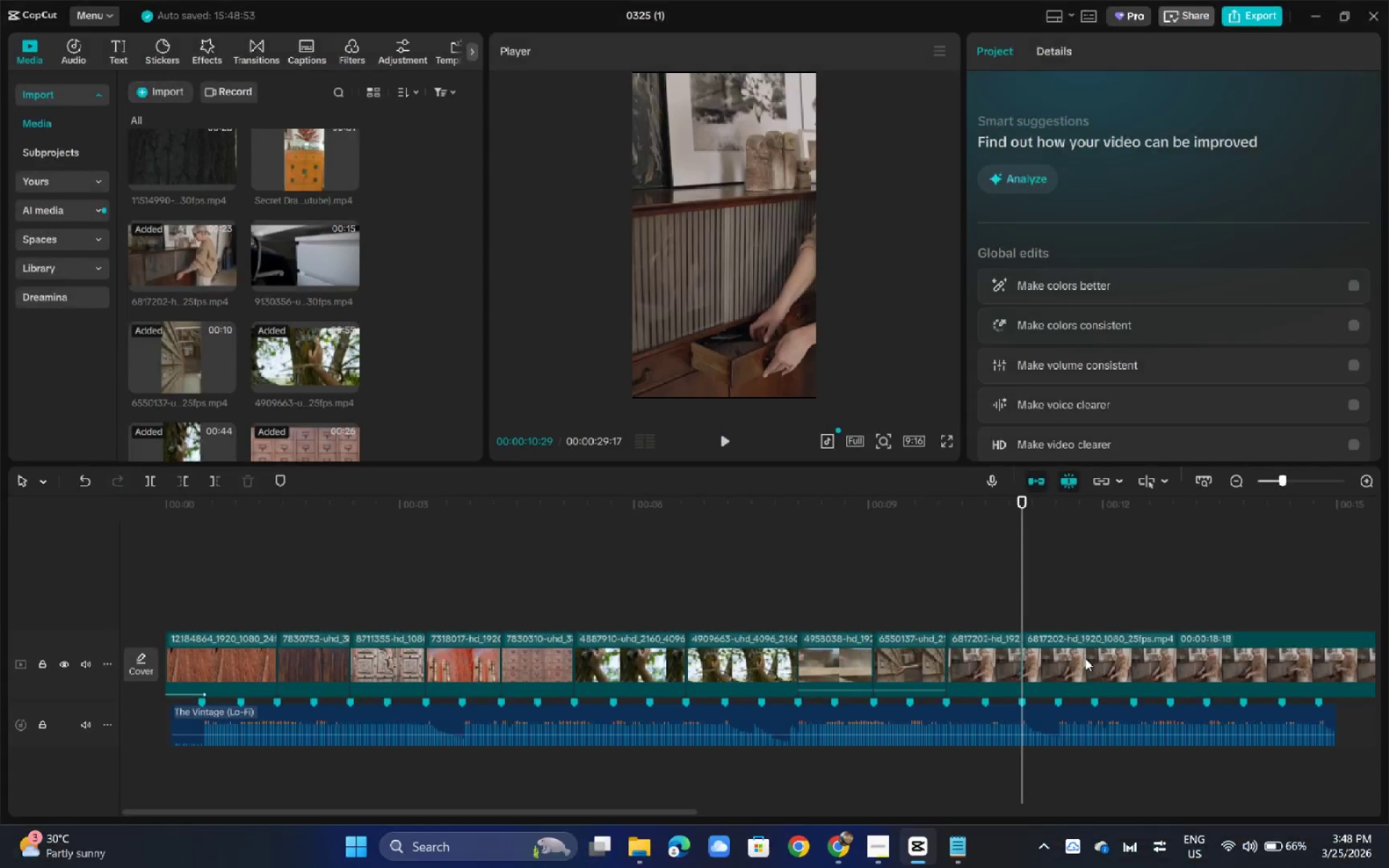 
key(Control+B)
 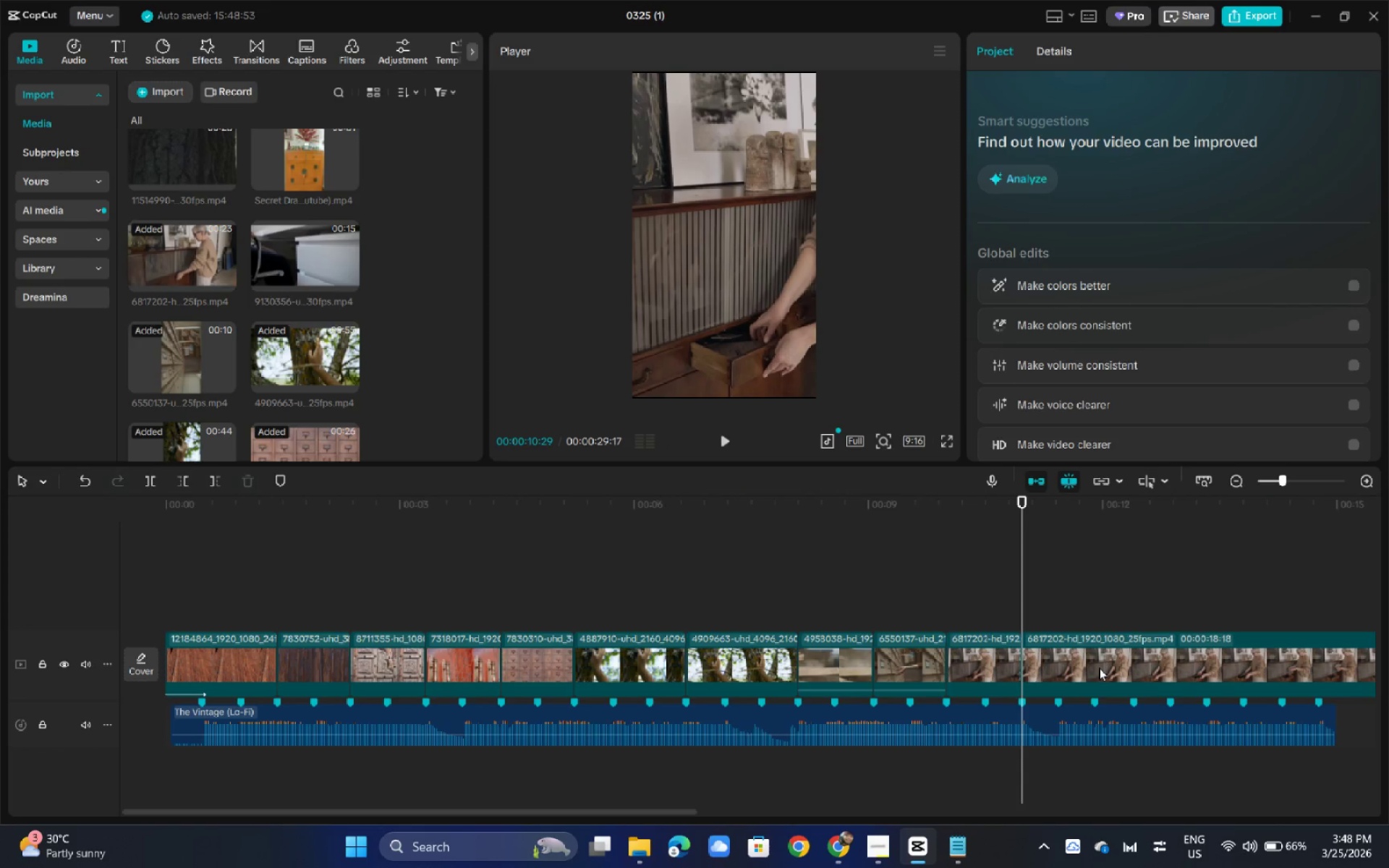 
left_click([1099, 668])
 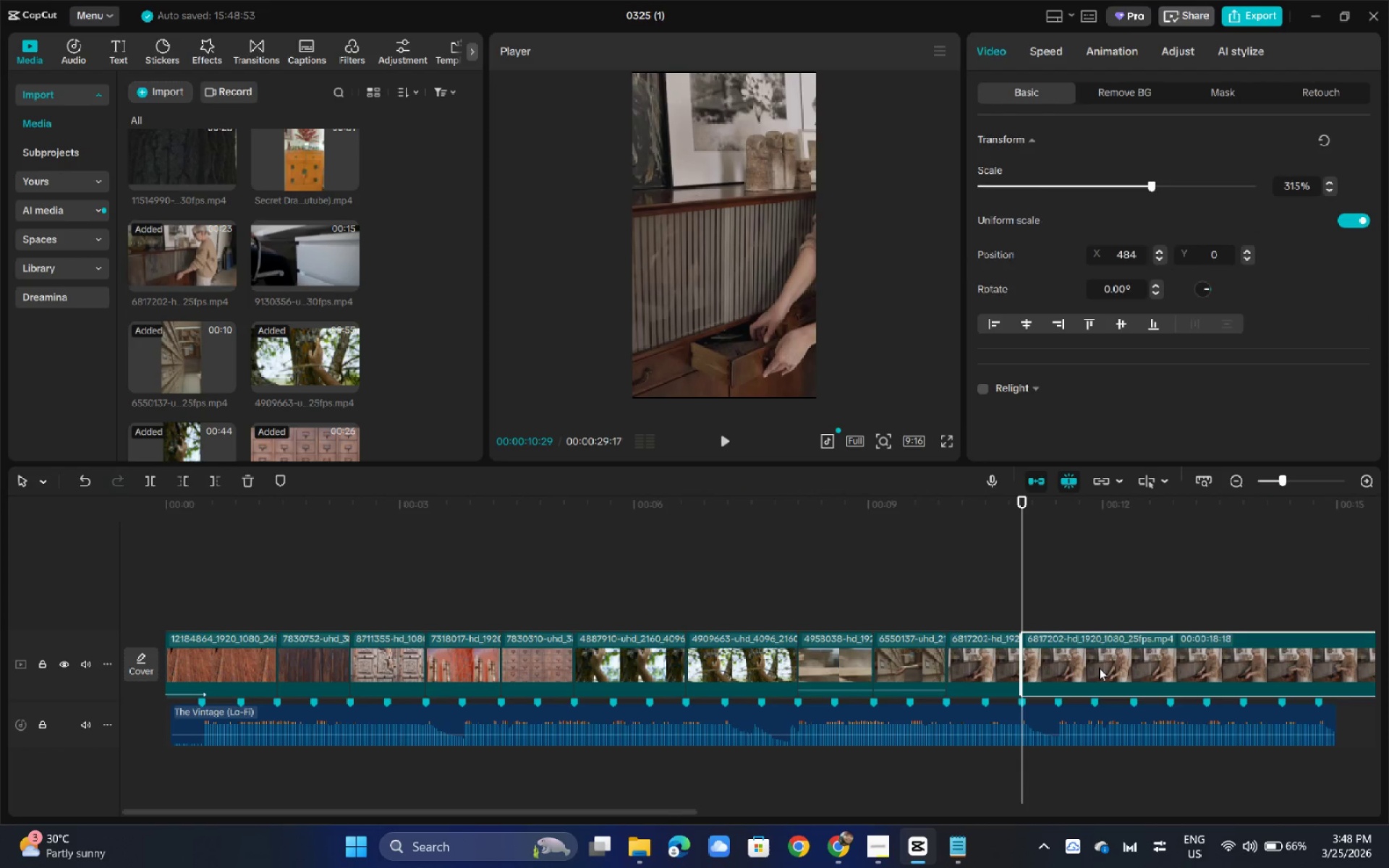 
key(Backspace)
 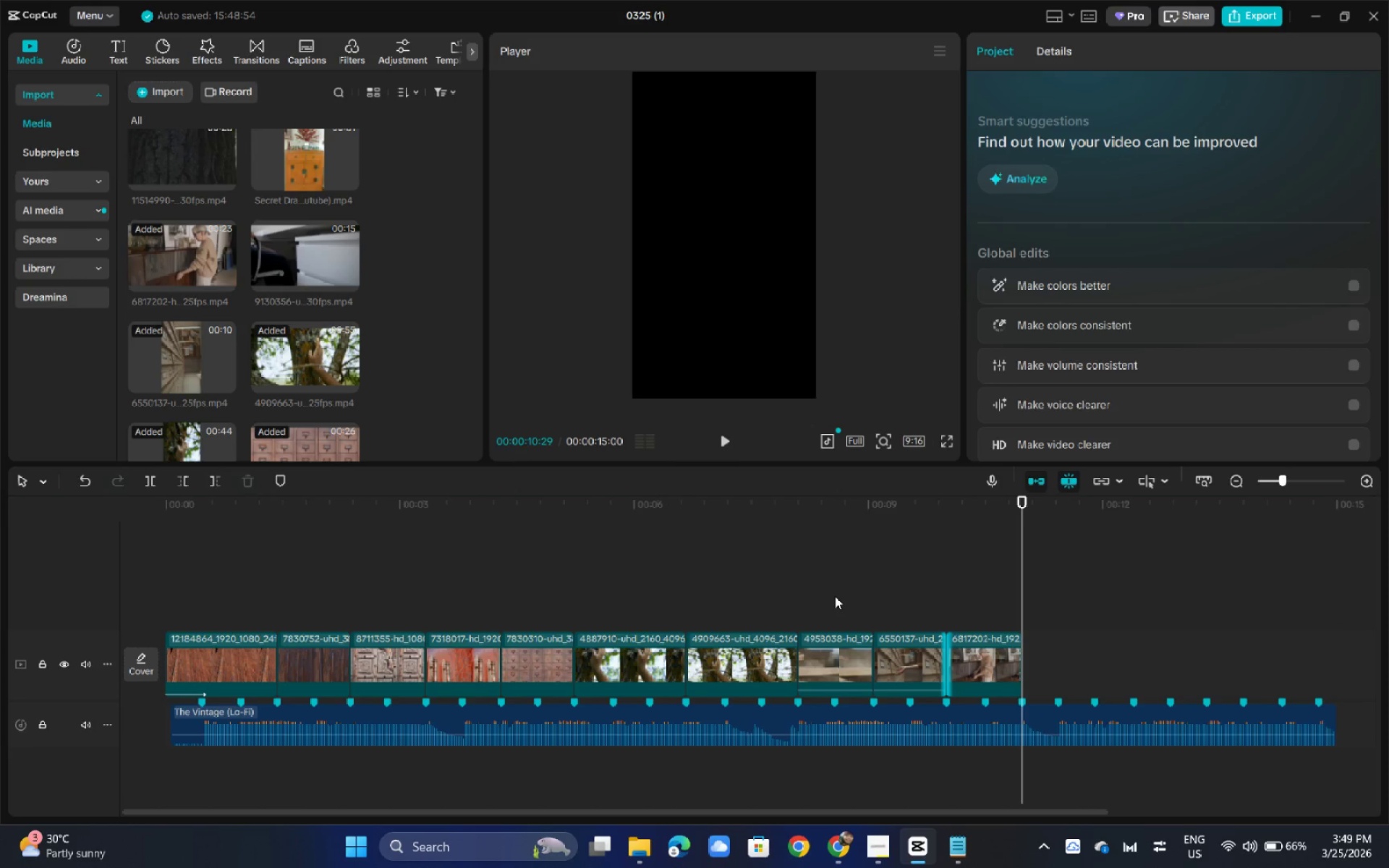 
wait(25.8)
 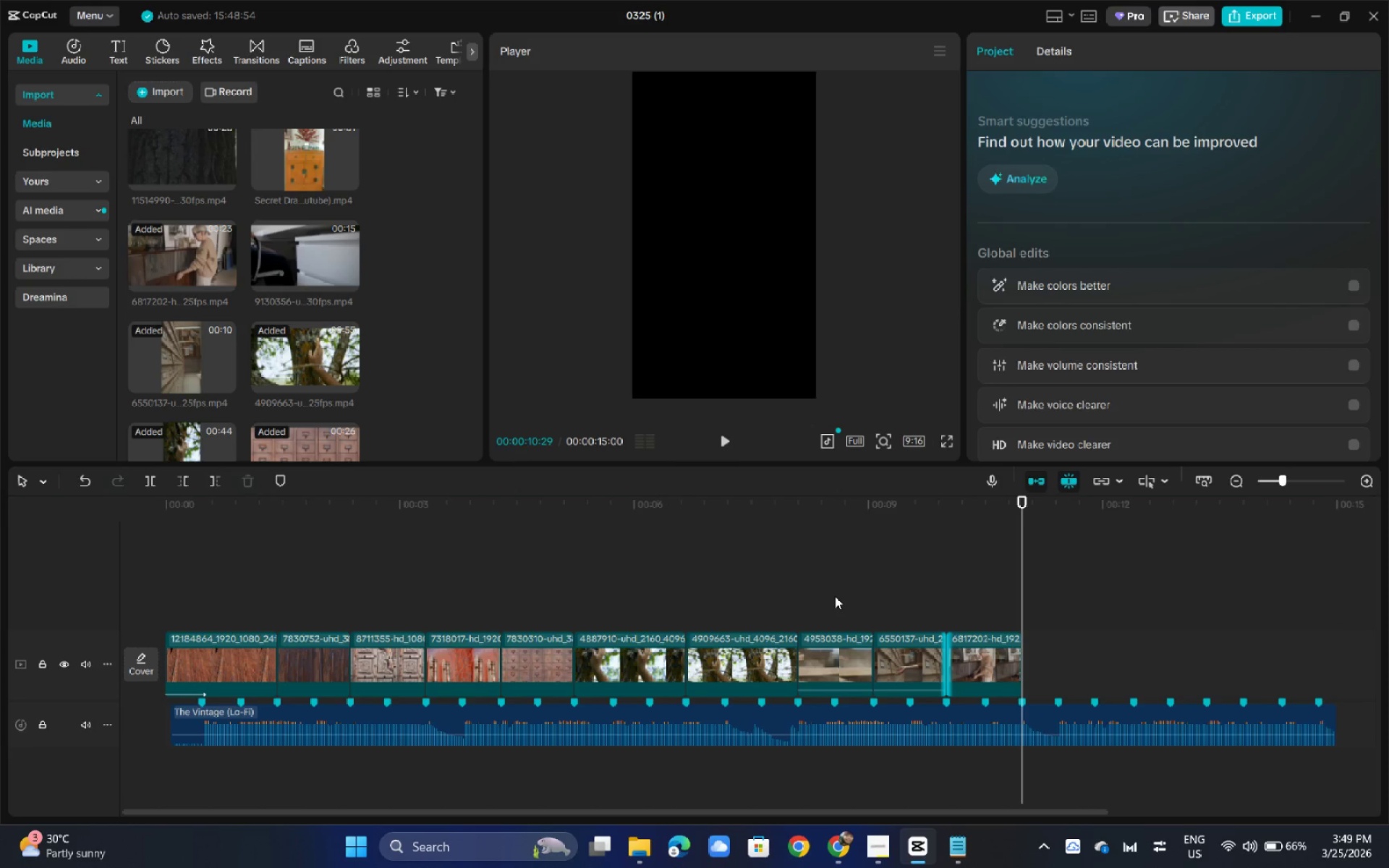 
left_click_drag(start_coordinate=[300, 522], to_coordinate=[93, 516])
 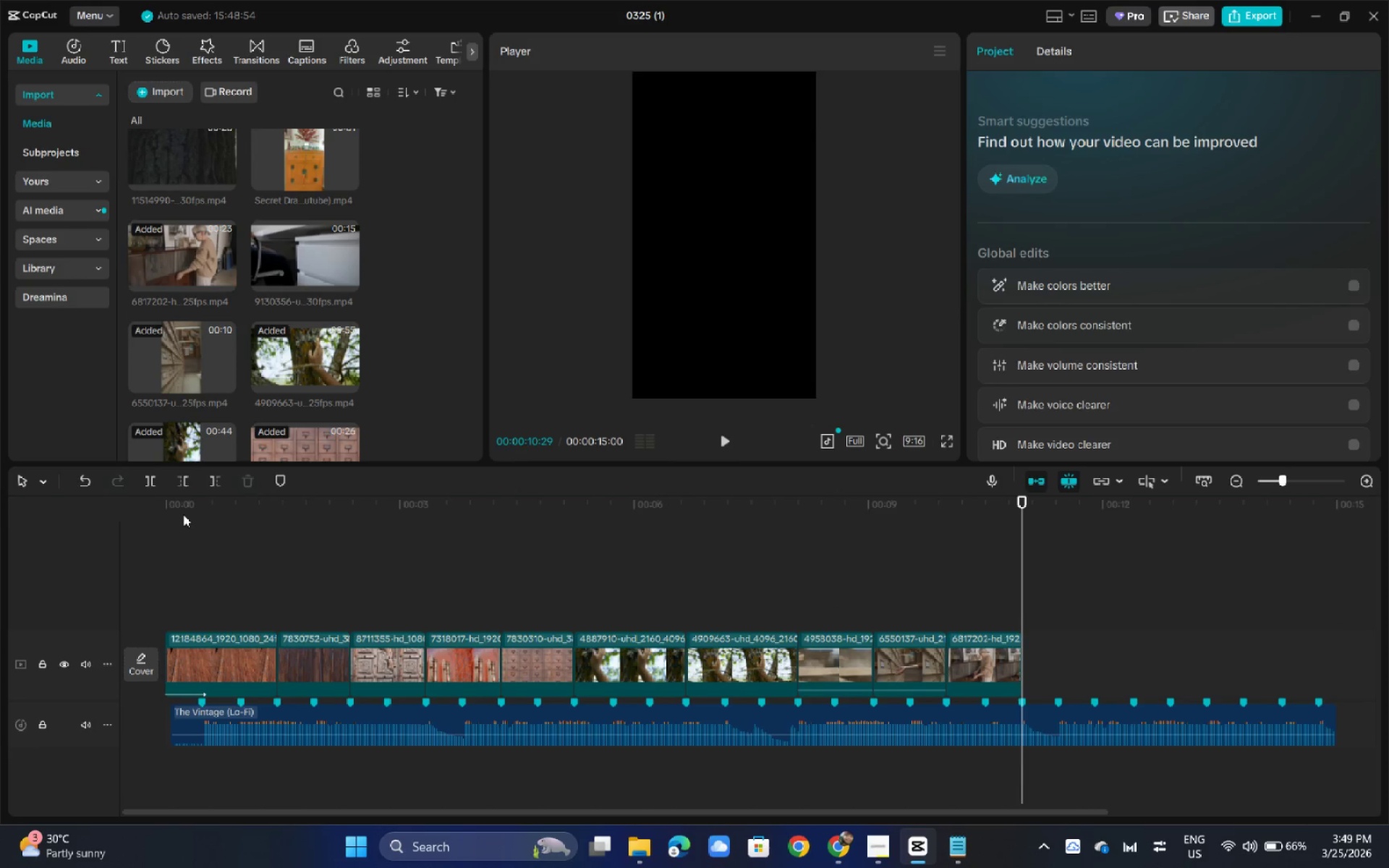 
left_click_drag(start_coordinate=[183, 514], to_coordinate=[140, 503])
 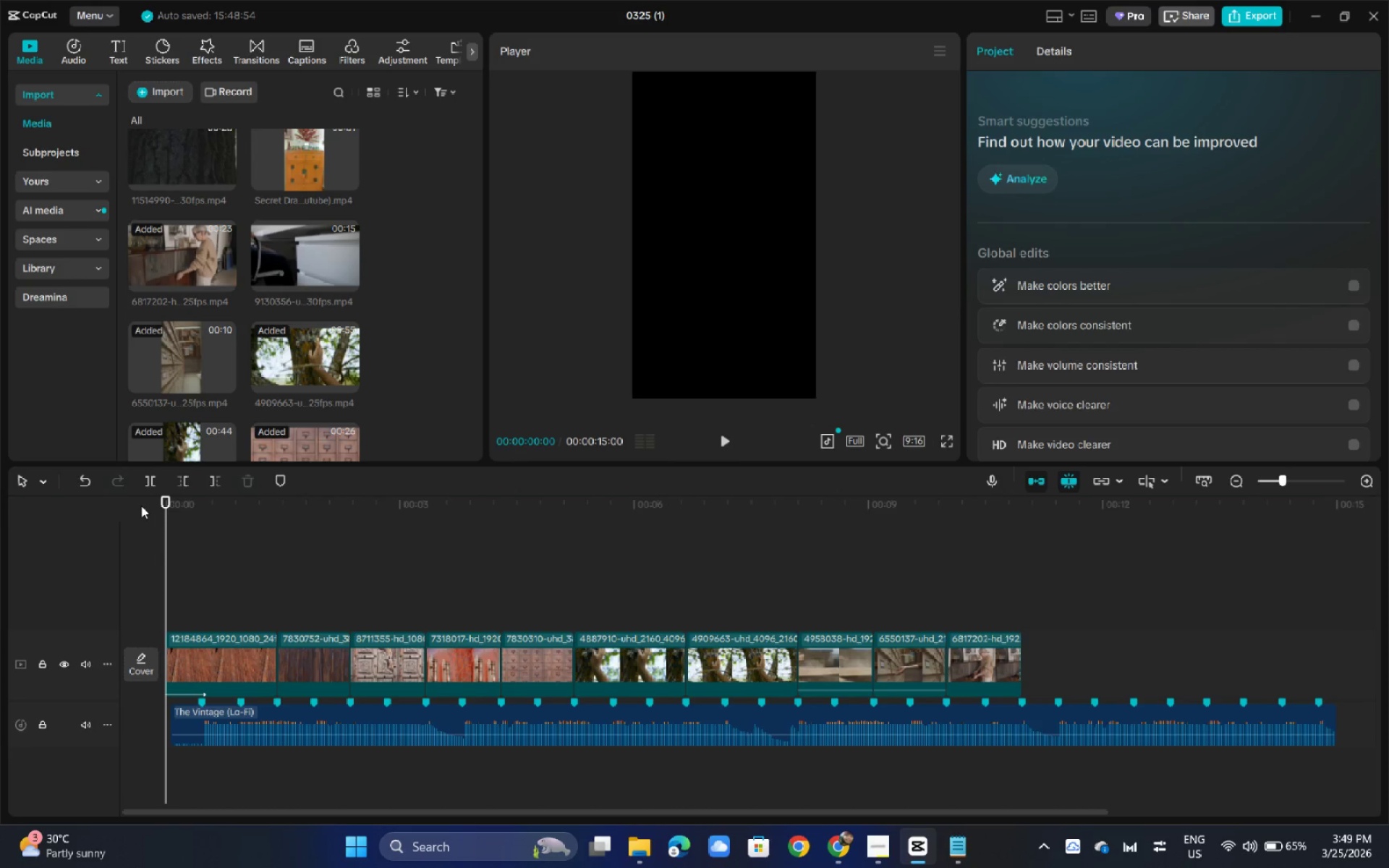 
wait(24.98)
 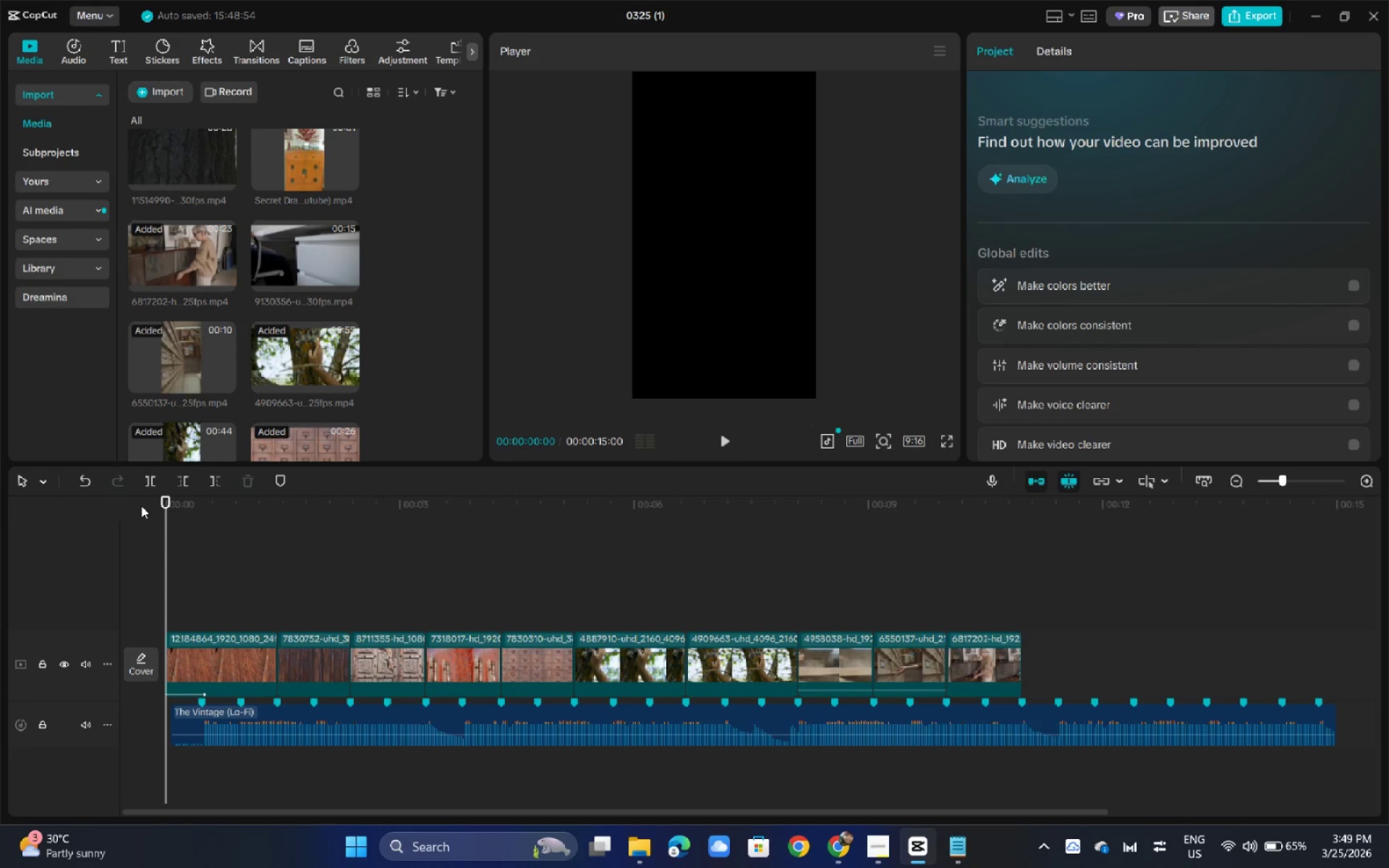 
key(Space)
 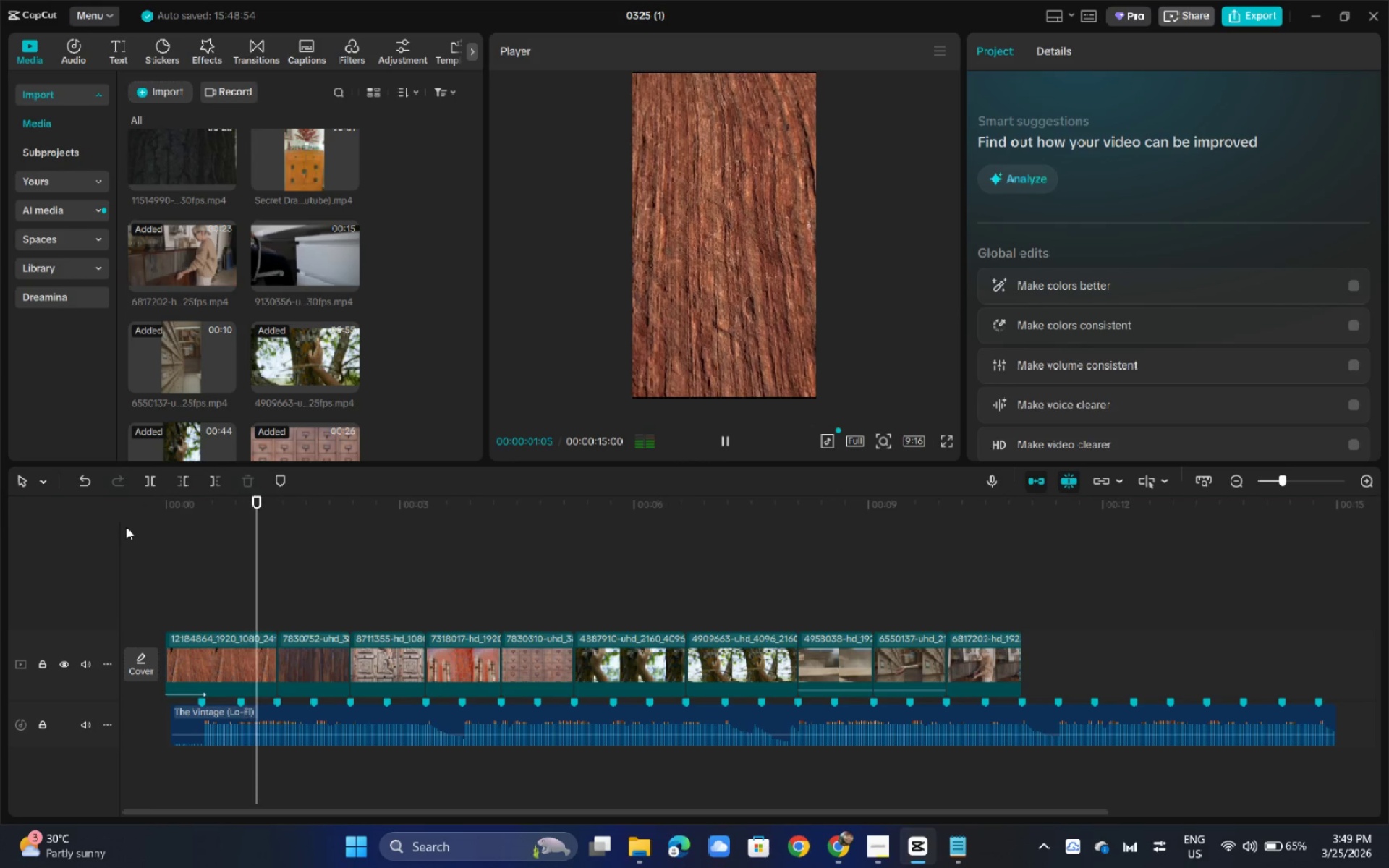 
key(Space)
 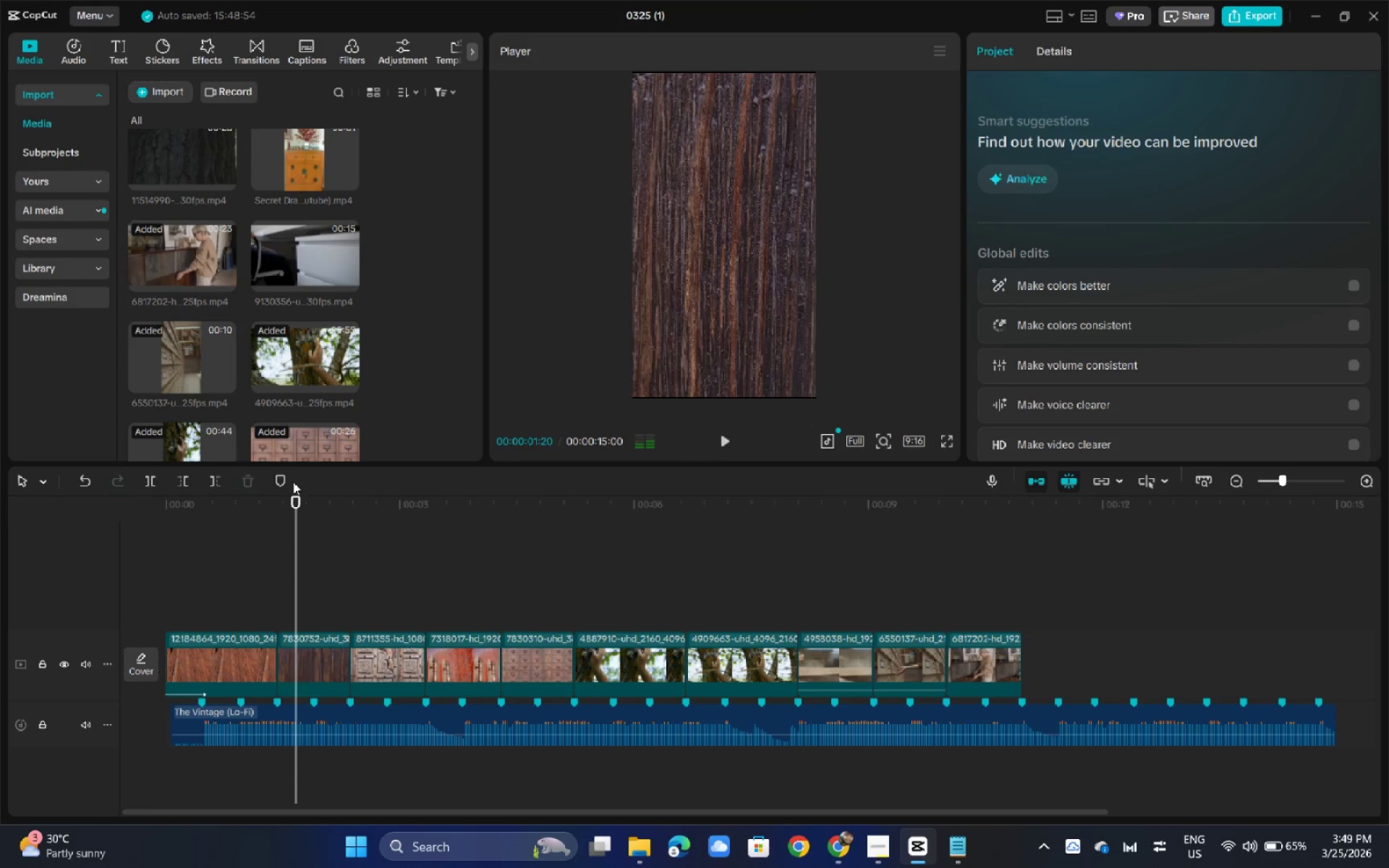 
key(Space)
 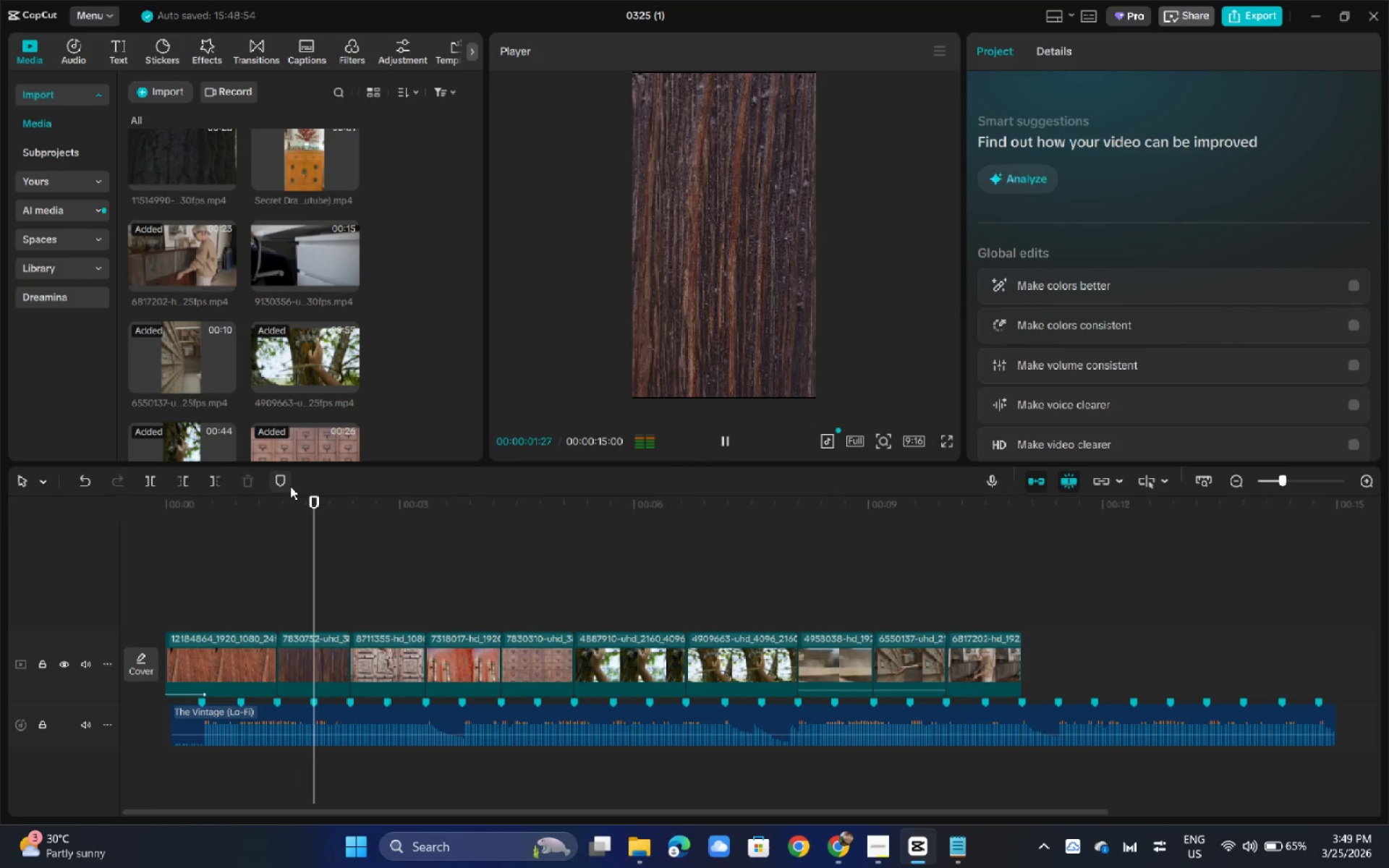 
key(Space)
 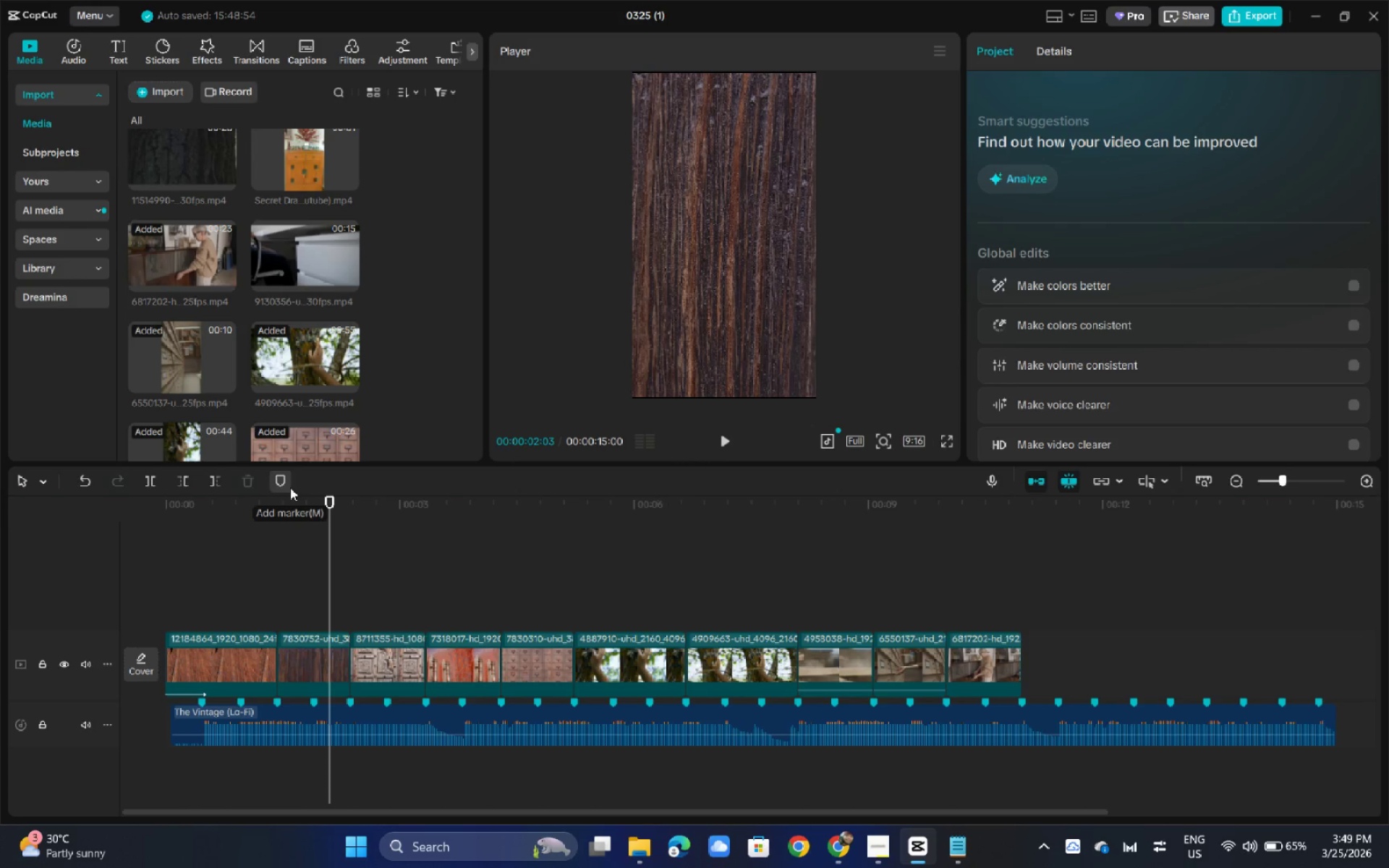 
wait(5.56)
 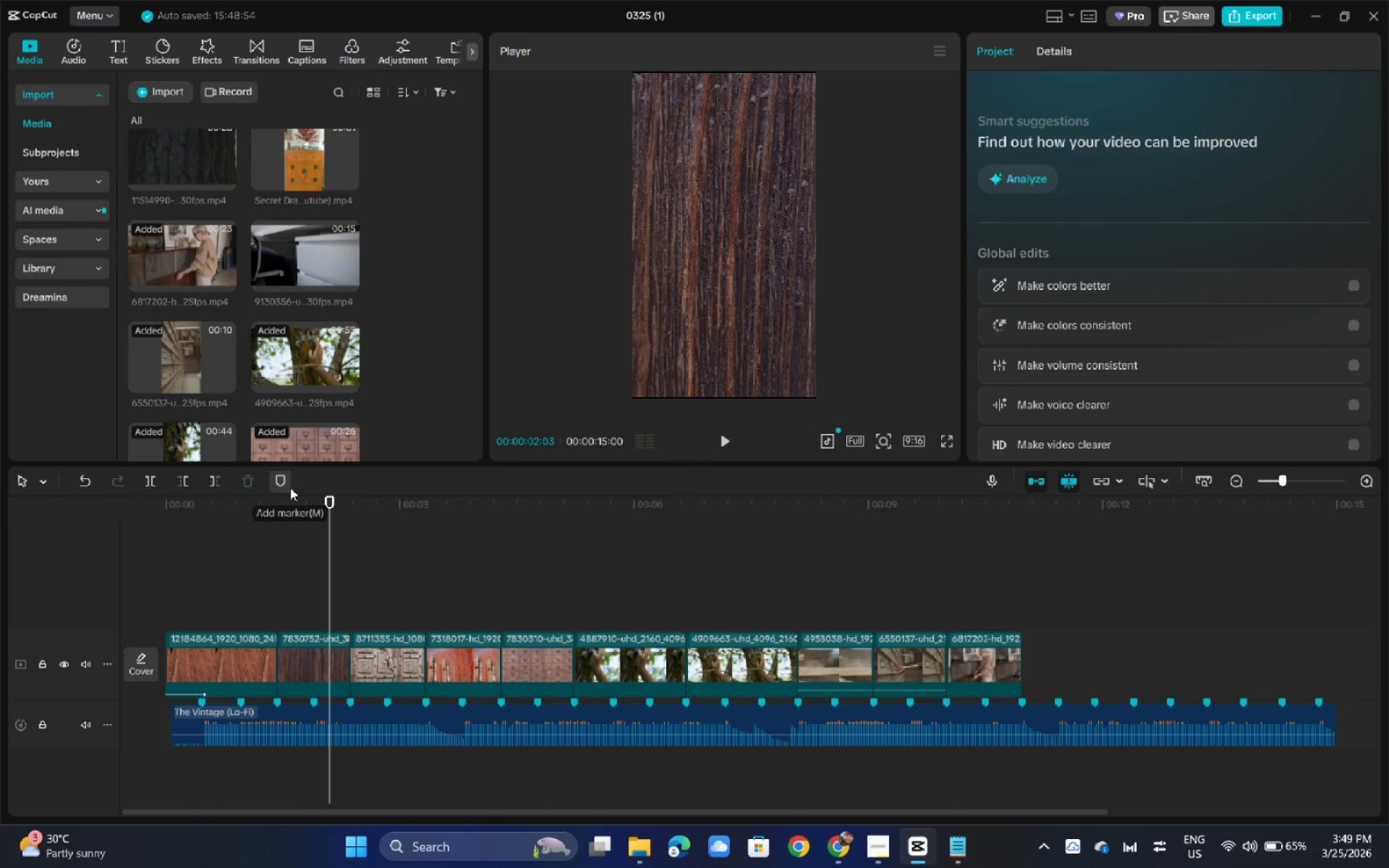 
left_click_drag(start_coordinate=[300, 158], to_coordinate=[1066, 676])
 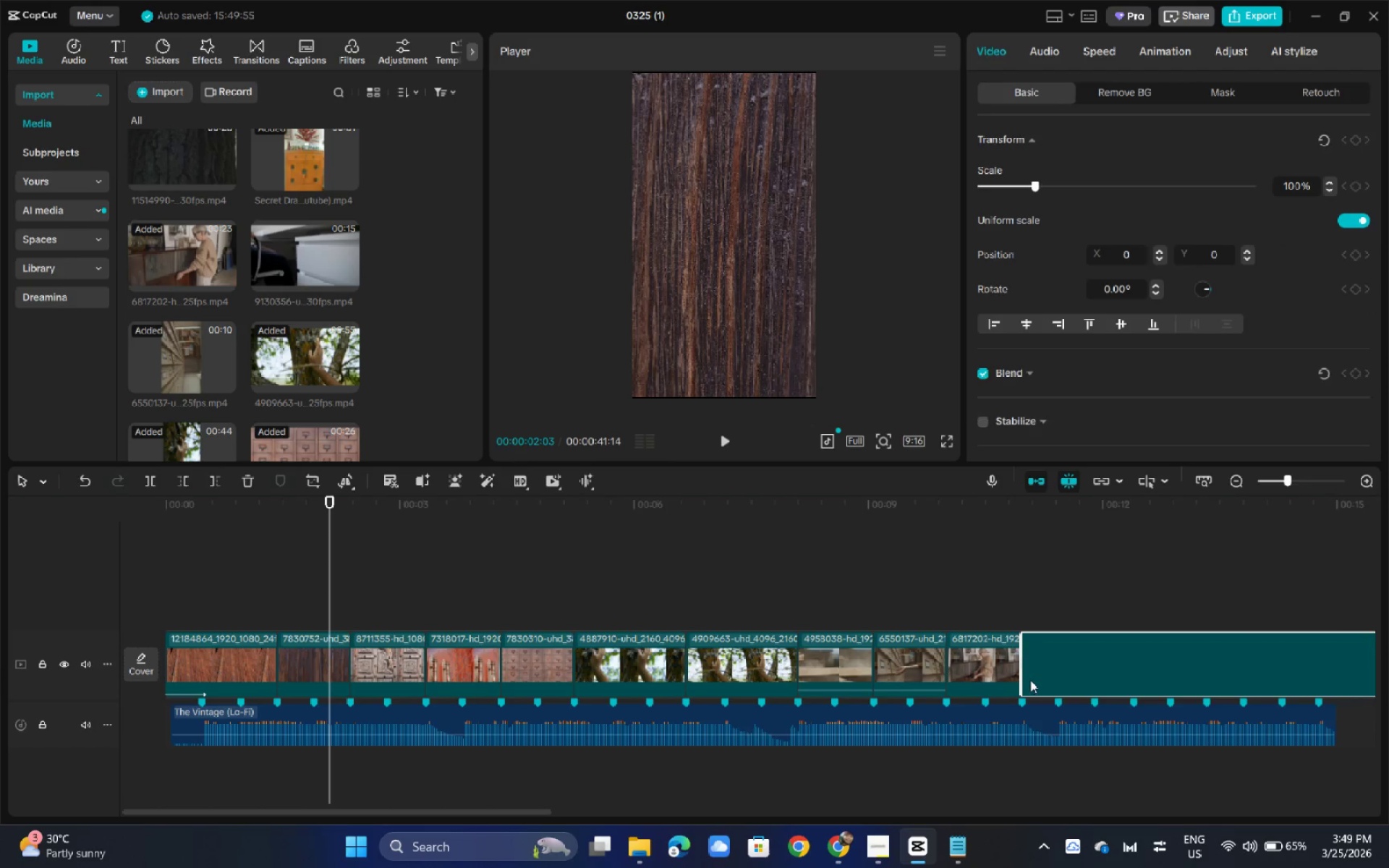 
key(Space)
 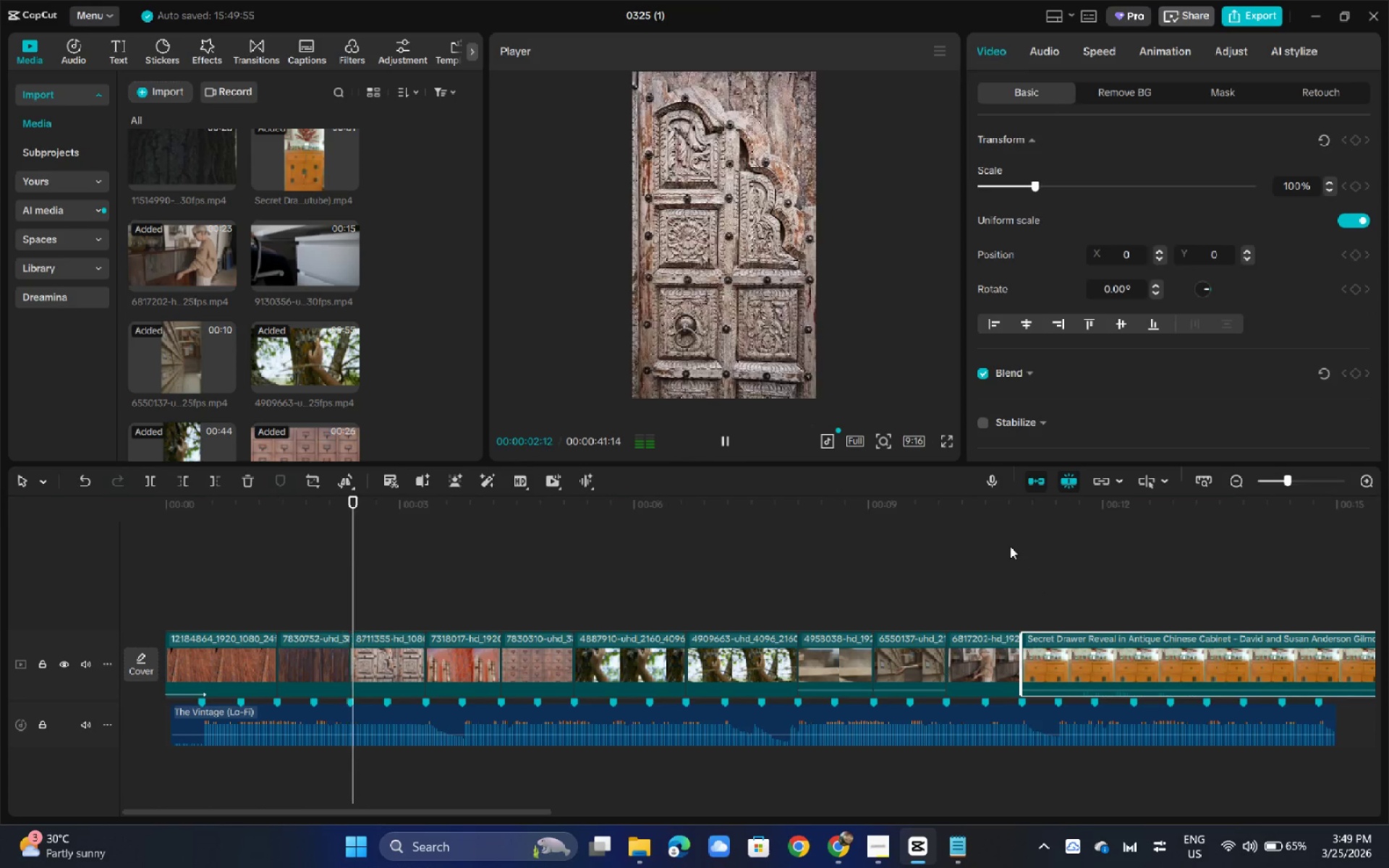 
left_click([982, 522])
 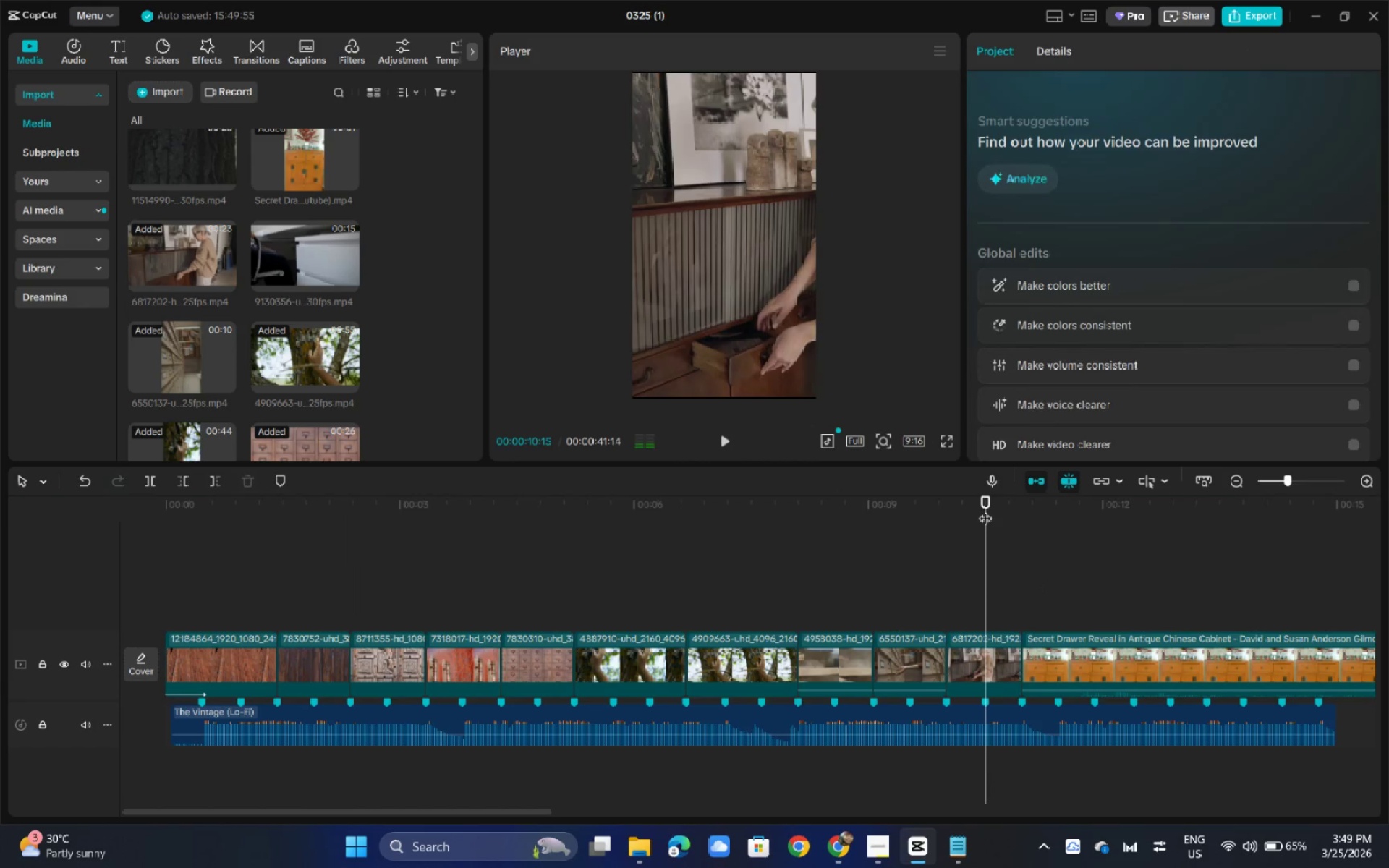 
key(Space)
 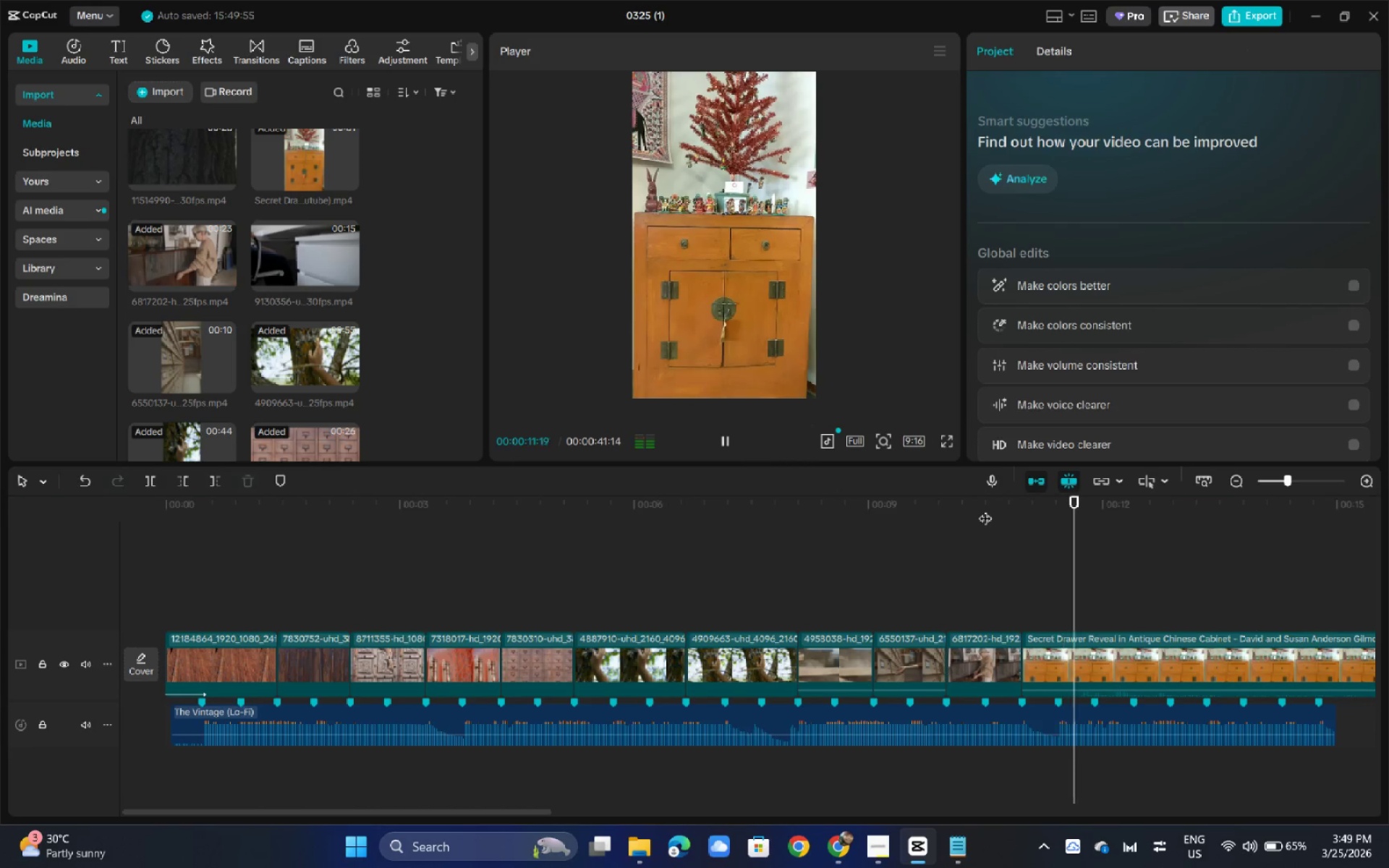 
key(Space)
 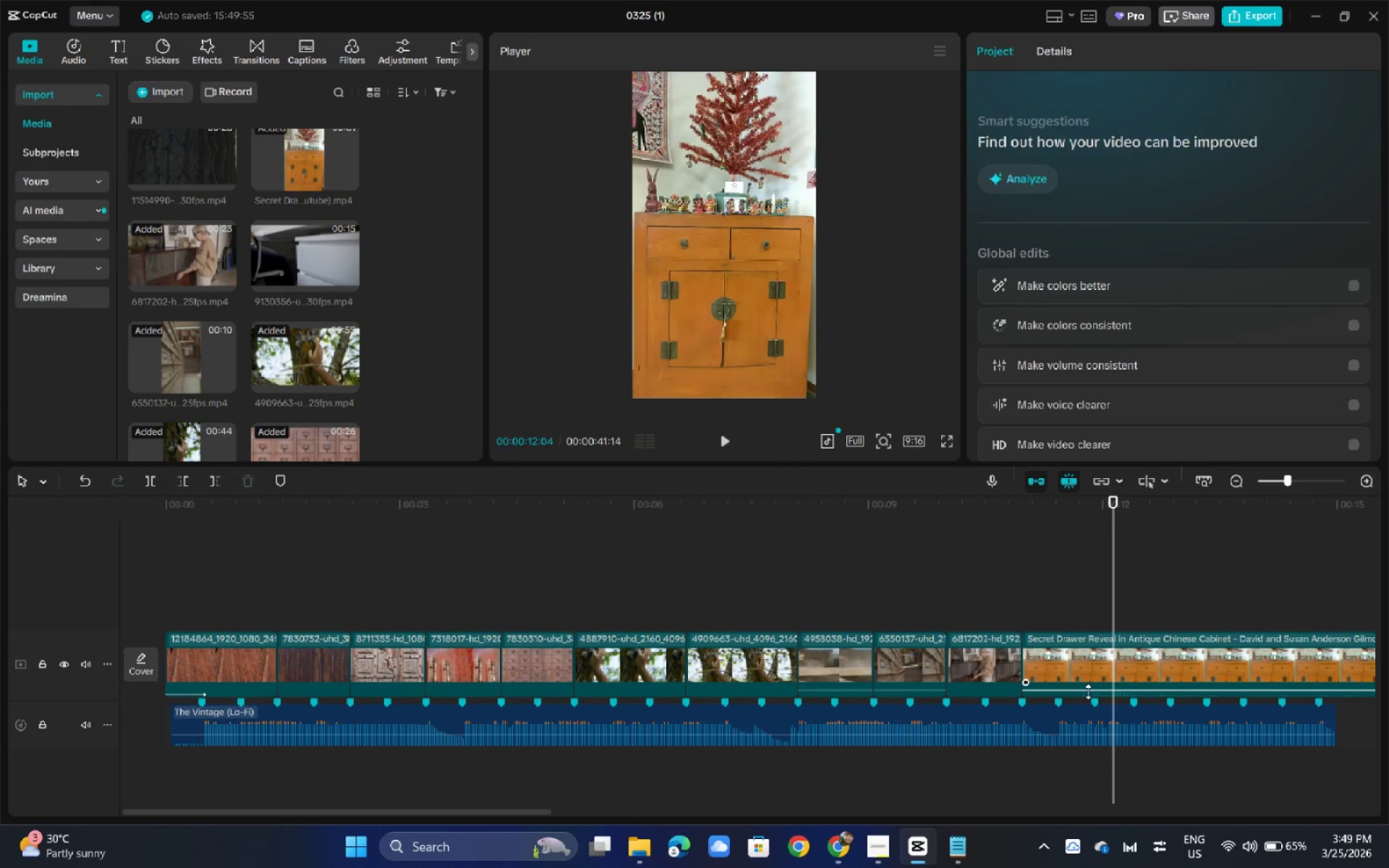 
left_click_drag(start_coordinate=[1088, 692], to_coordinate=[1087, 712])
 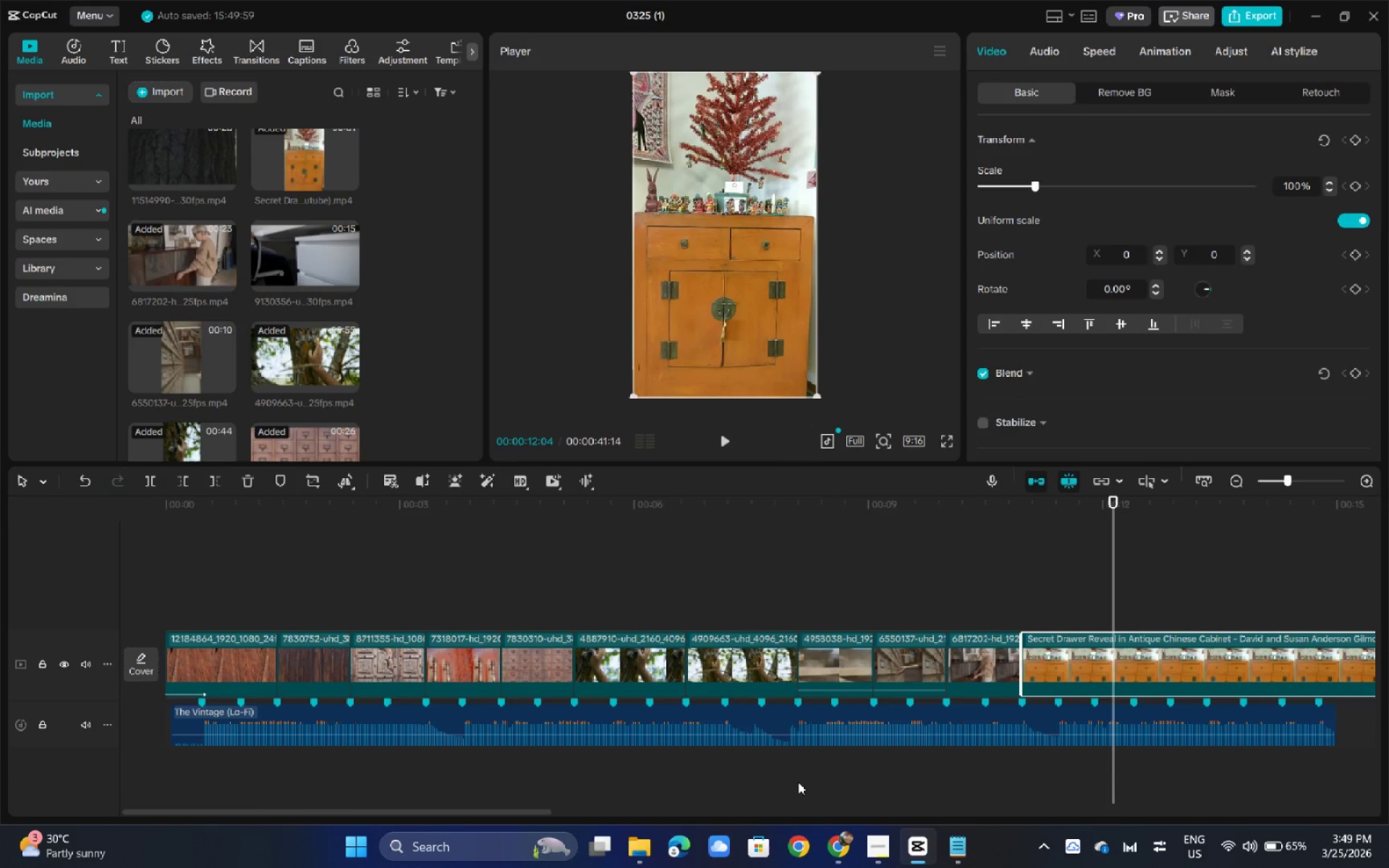 
left_click_drag(start_coordinate=[510, 808], to_coordinate=[739, 812])
 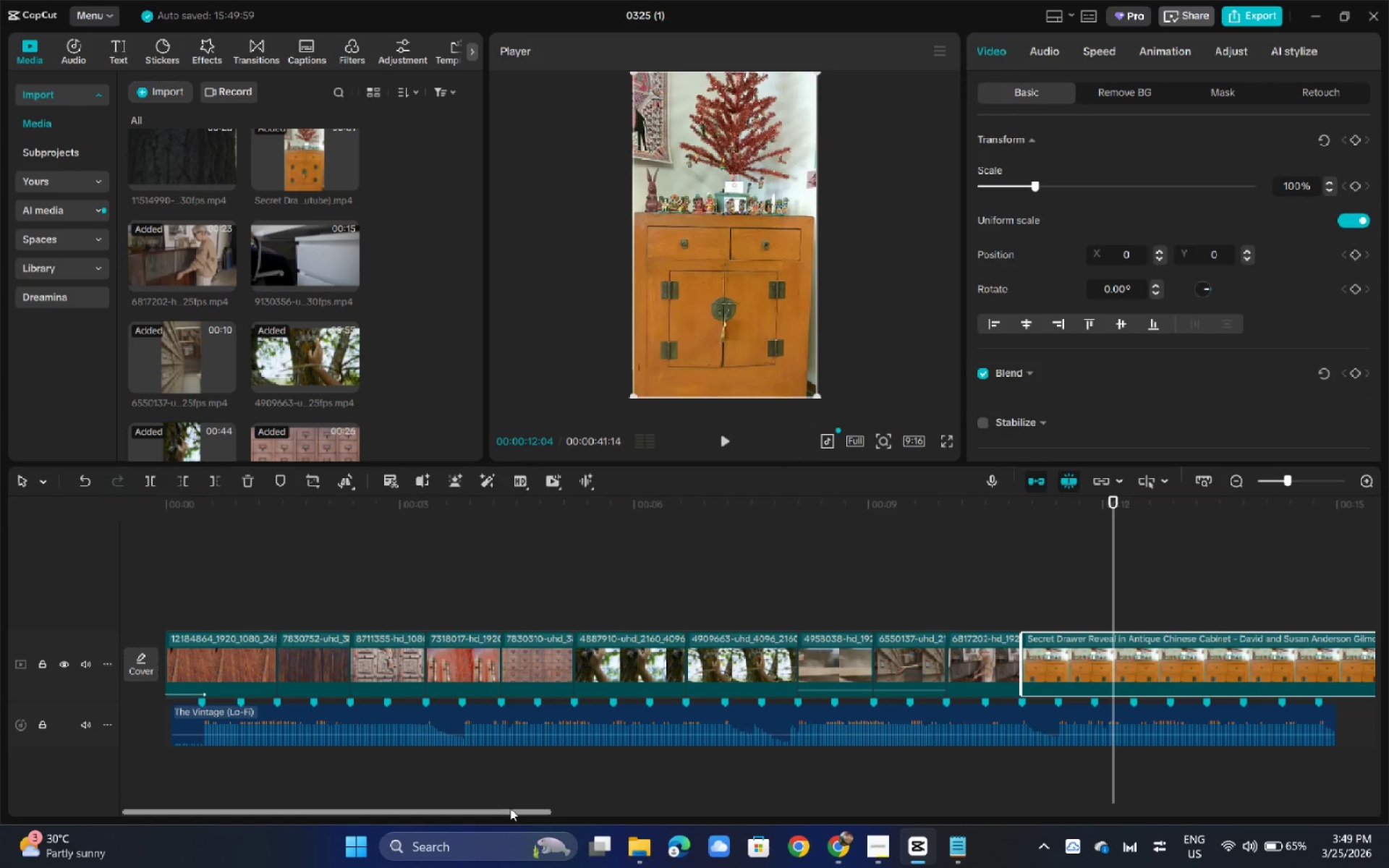 
left_click_drag(start_coordinate=[375, 500], to_coordinate=[343, 506])
 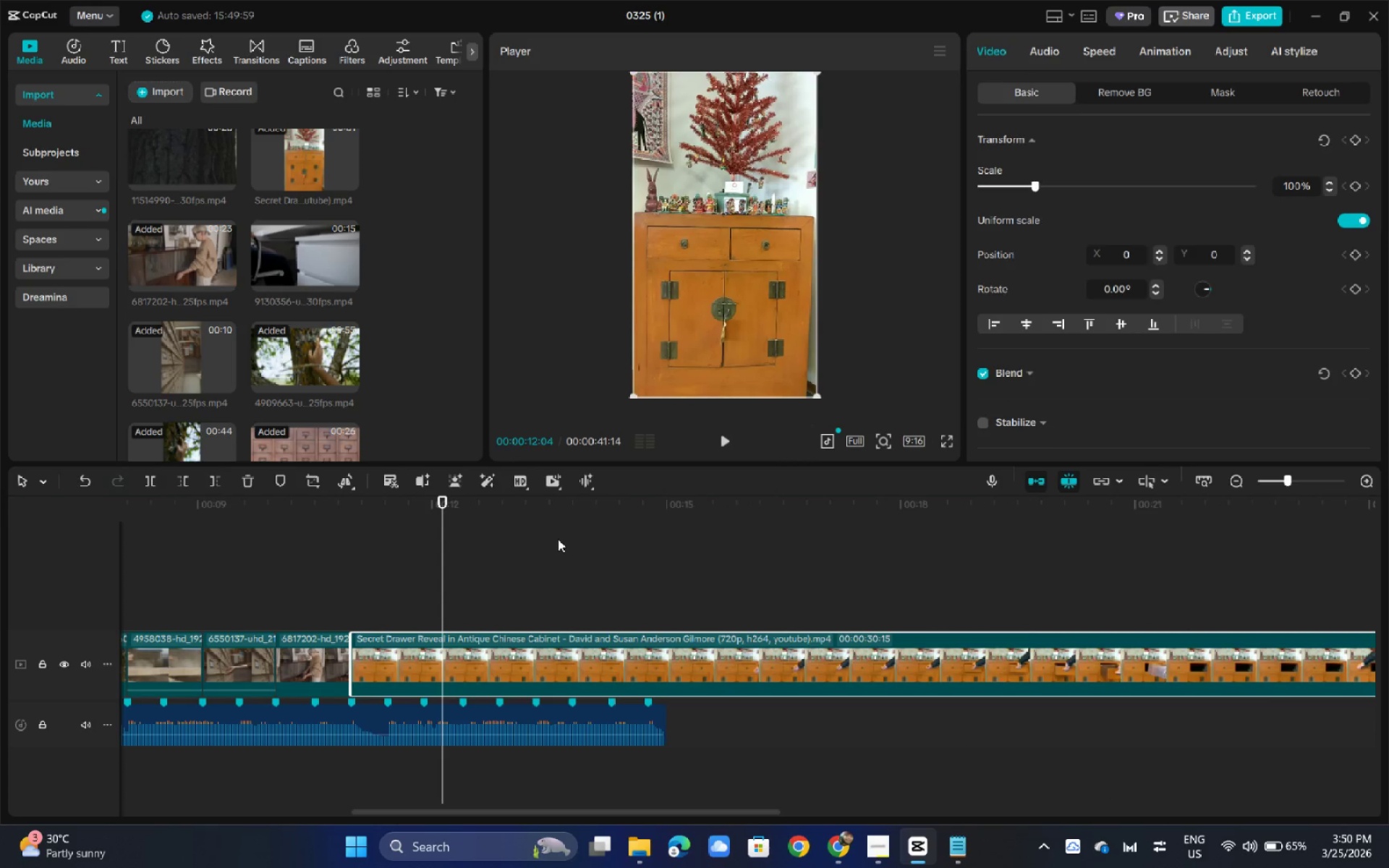 
key(Space)
 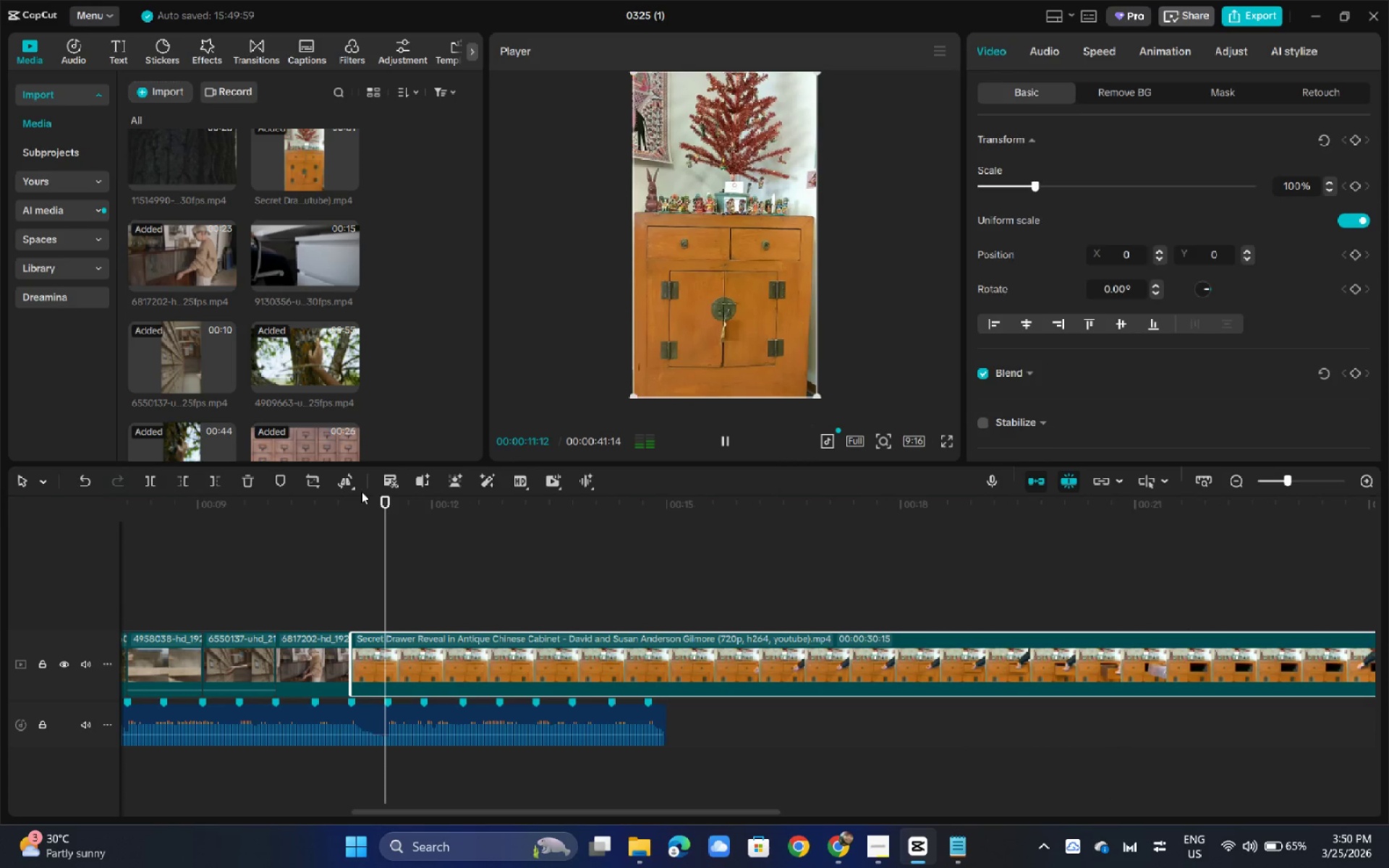 
left_click_drag(start_coordinate=[519, 501], to_coordinate=[850, 624])
 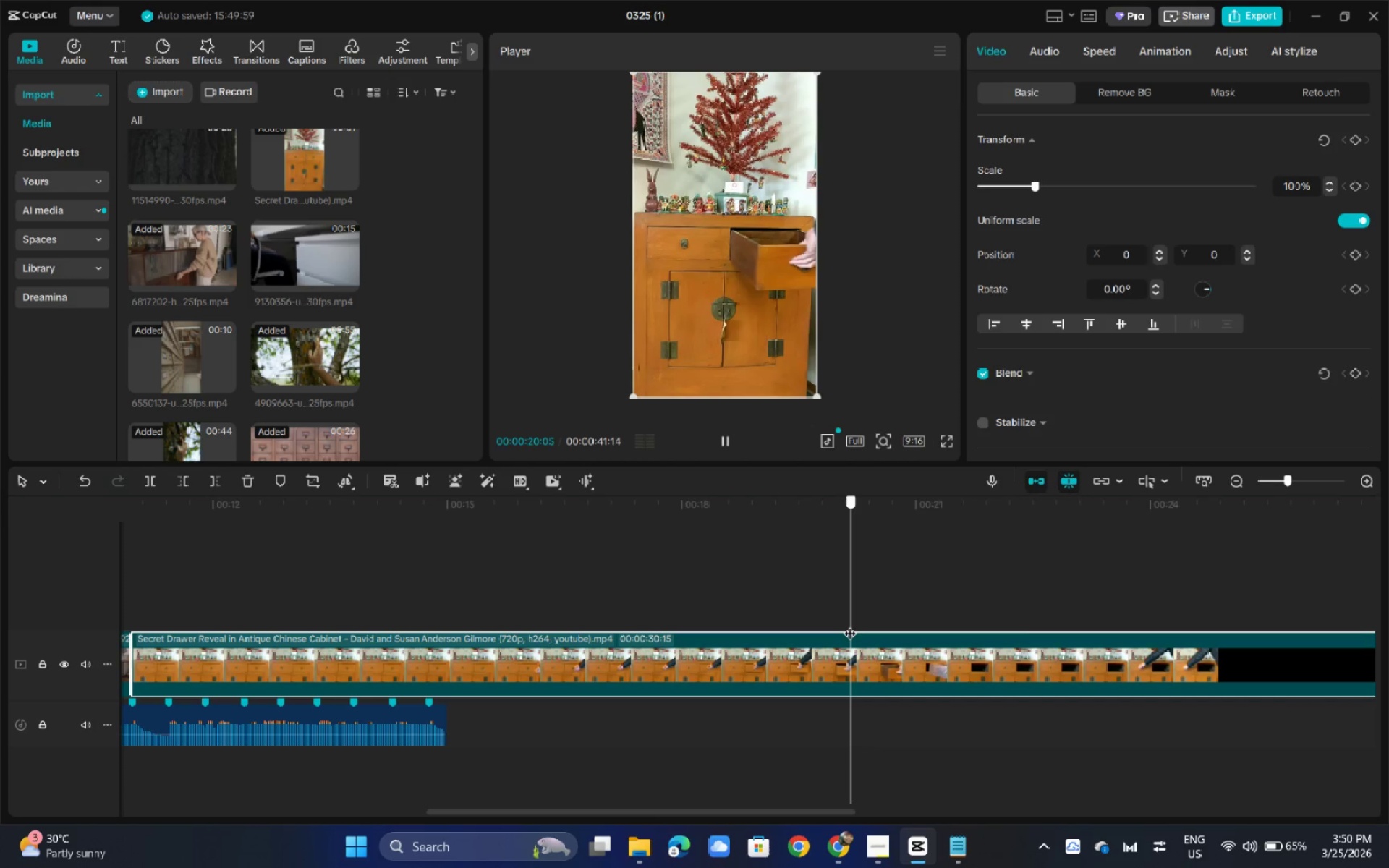 
key(Control+B)
 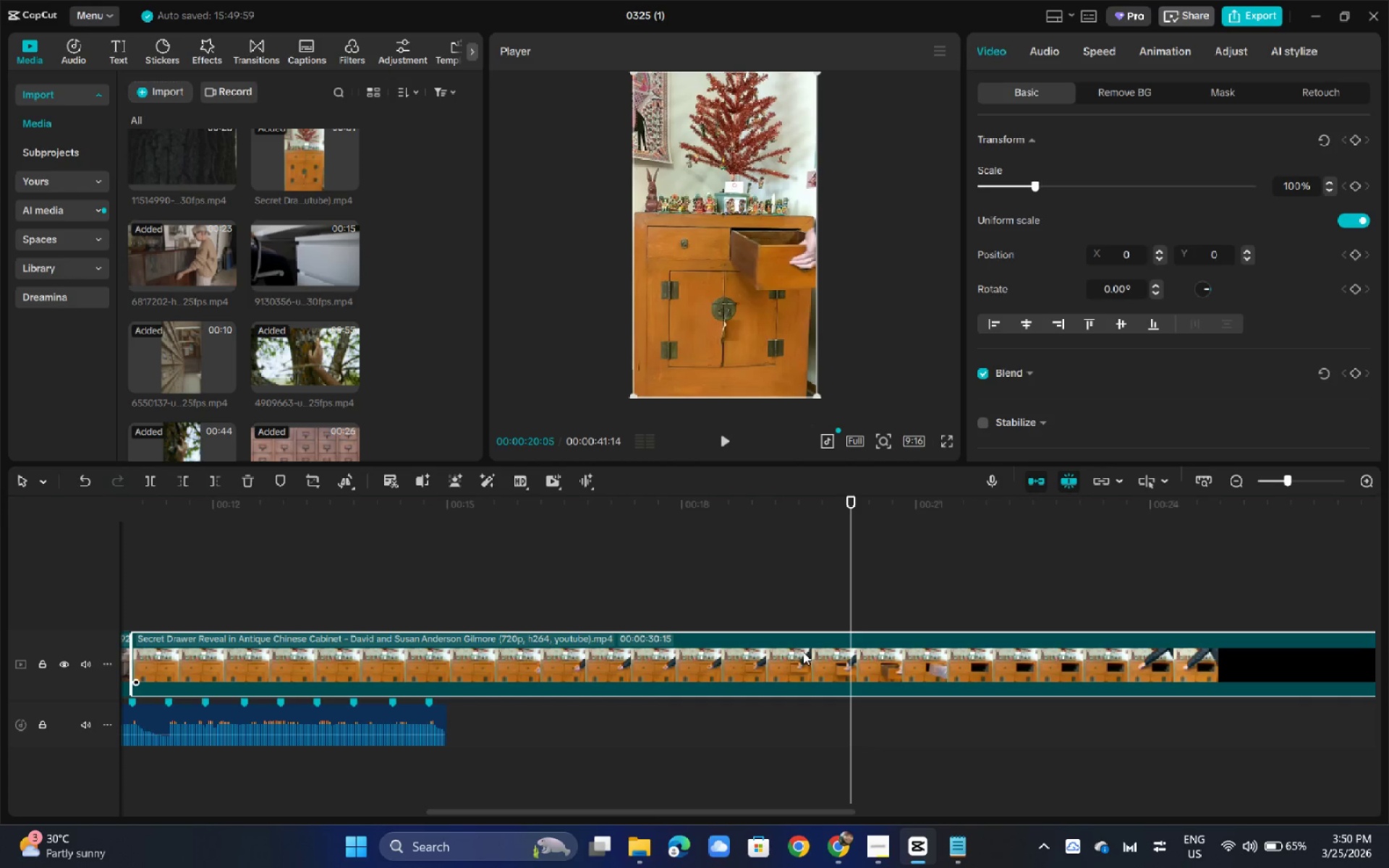 
left_click([653, 665])
 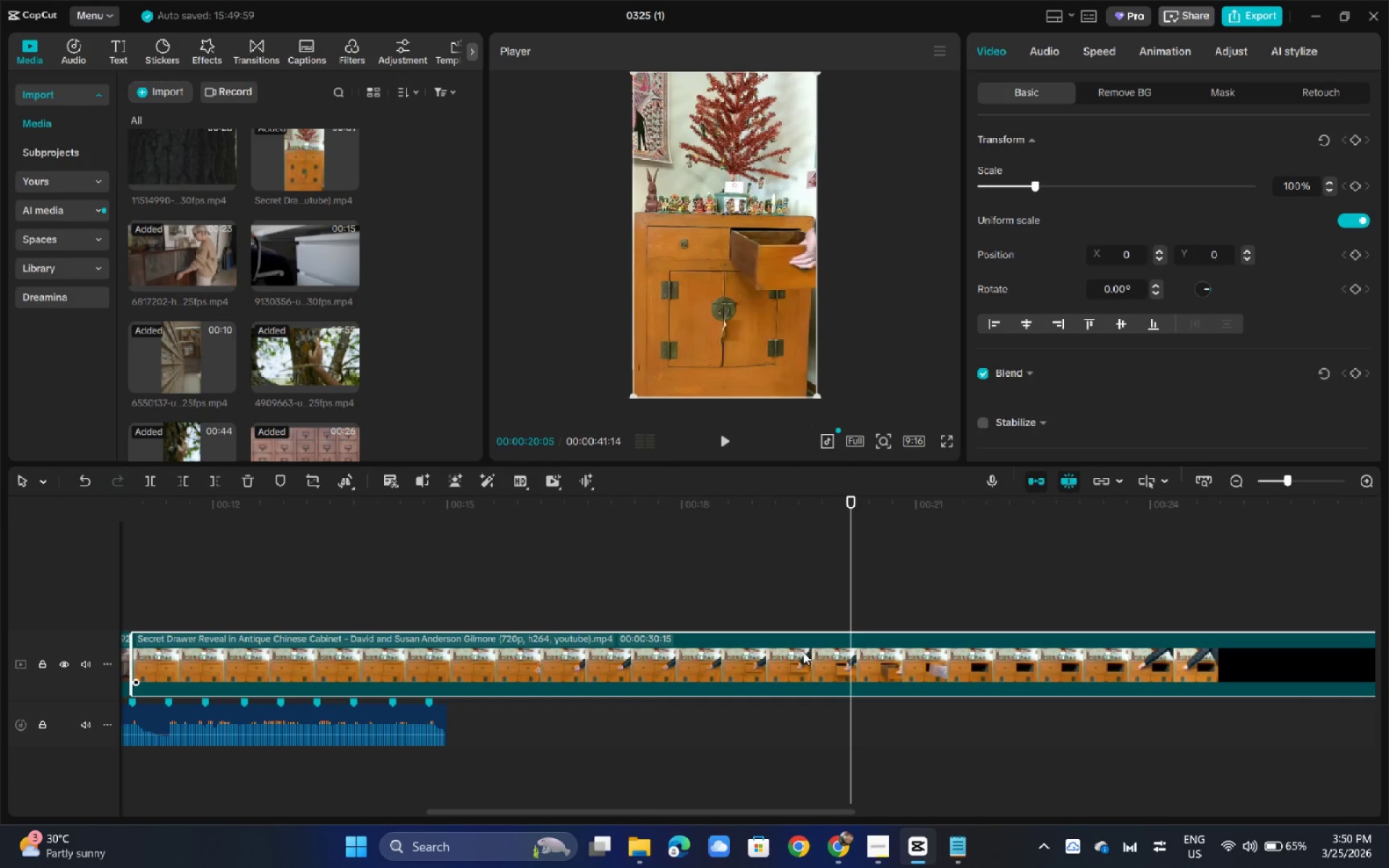 
key(Backspace)
 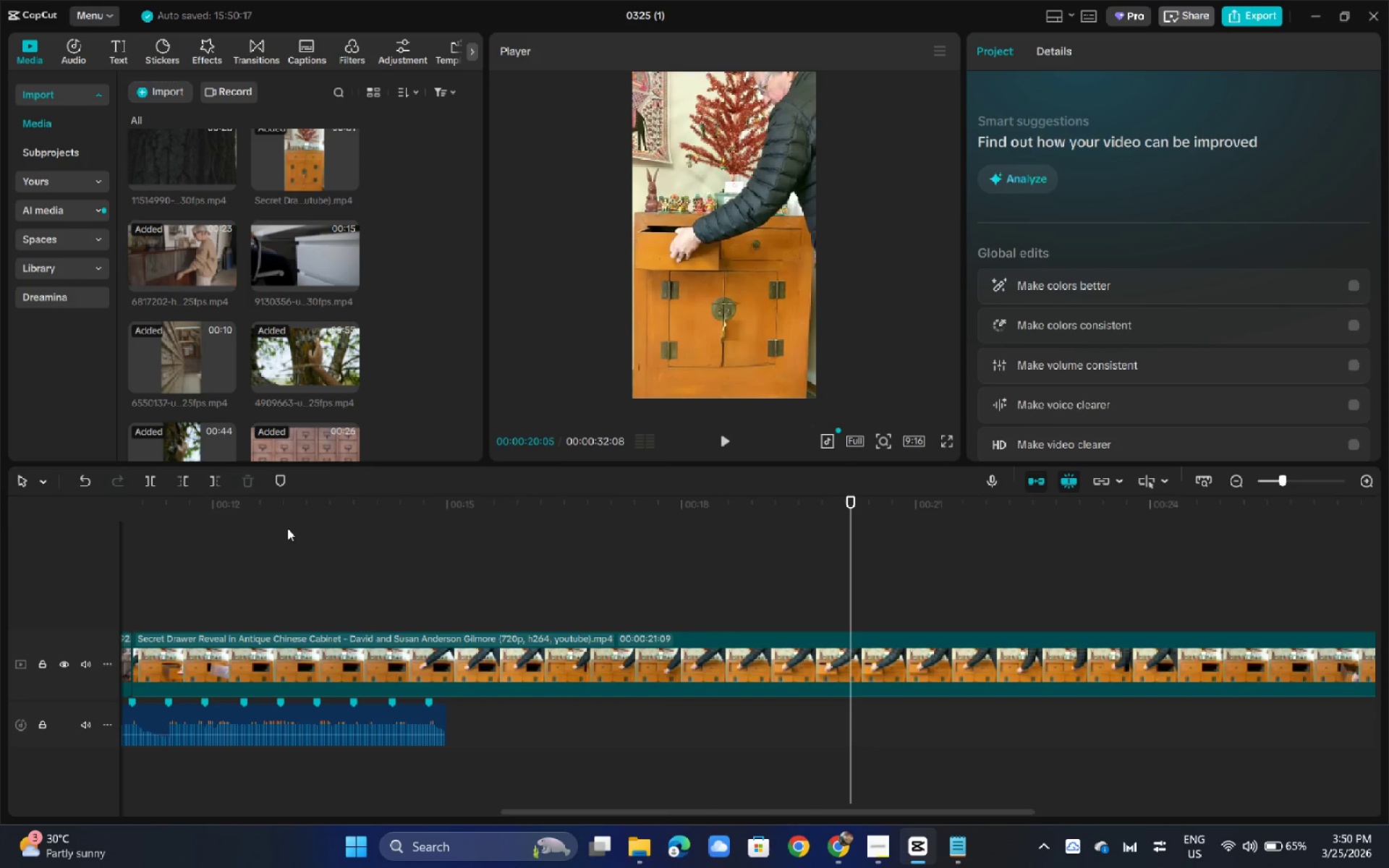 
left_click_drag(start_coordinate=[221, 503], to_coordinate=[87, 514])
 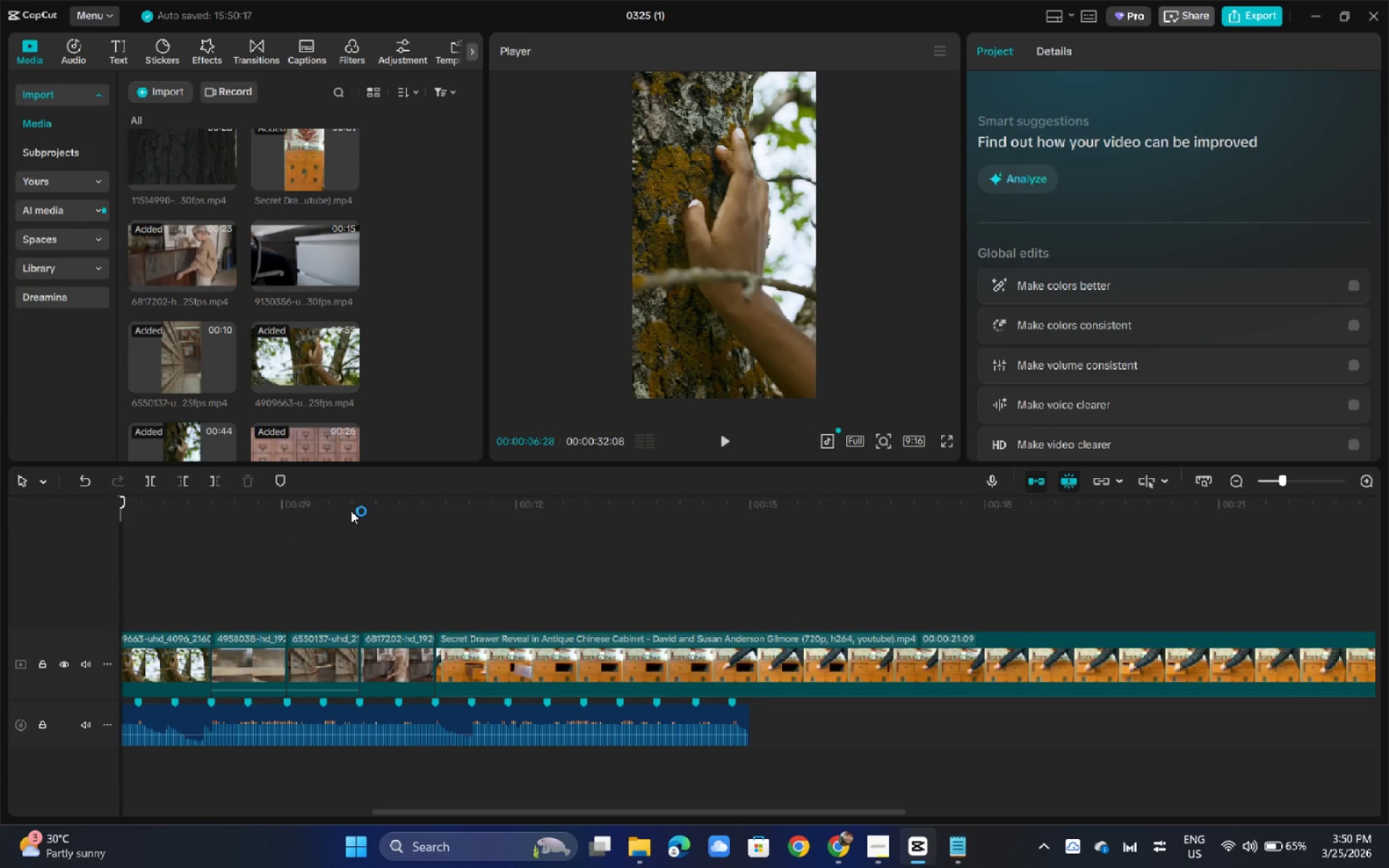 
key(Space)
 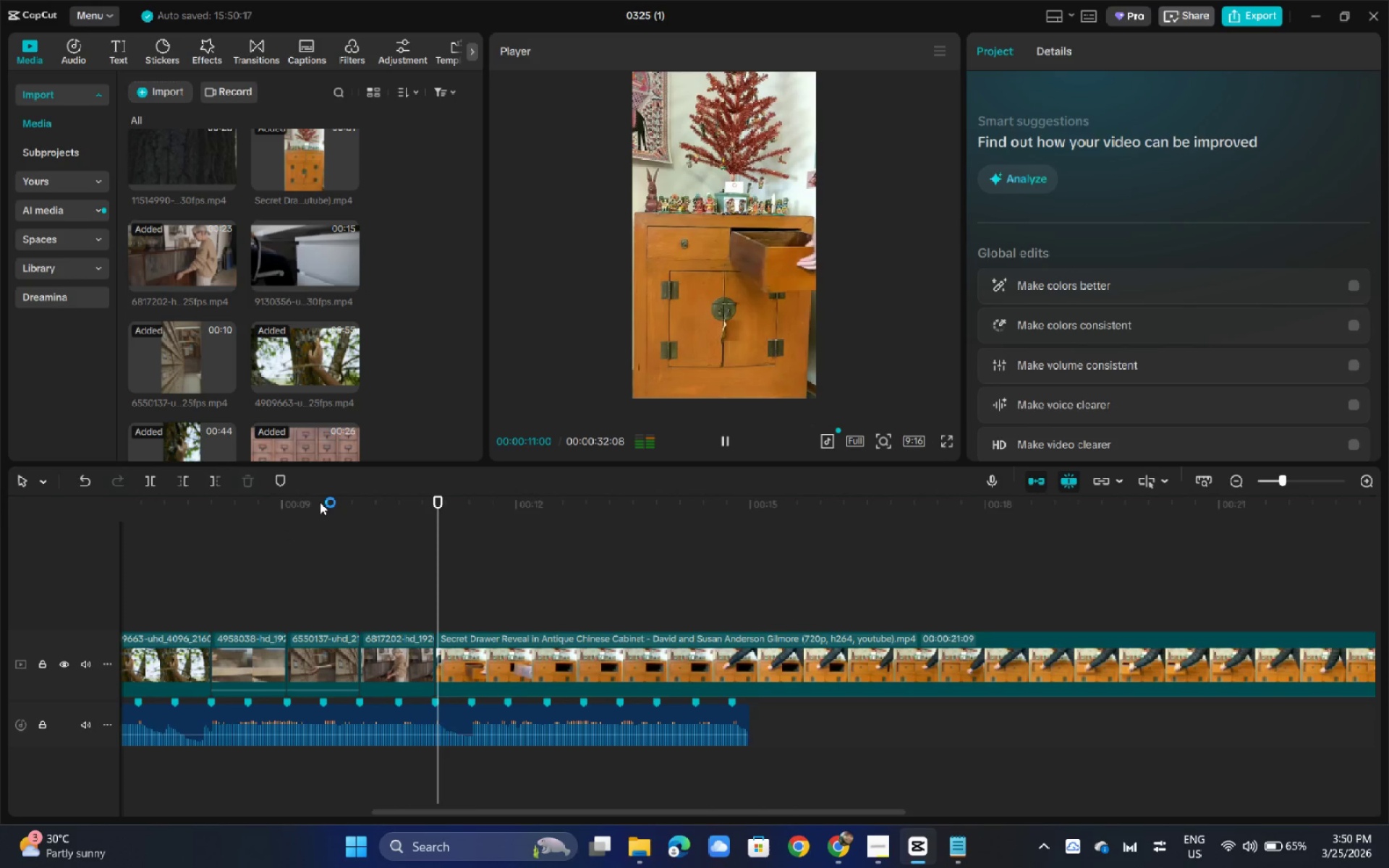 
key(Space)
 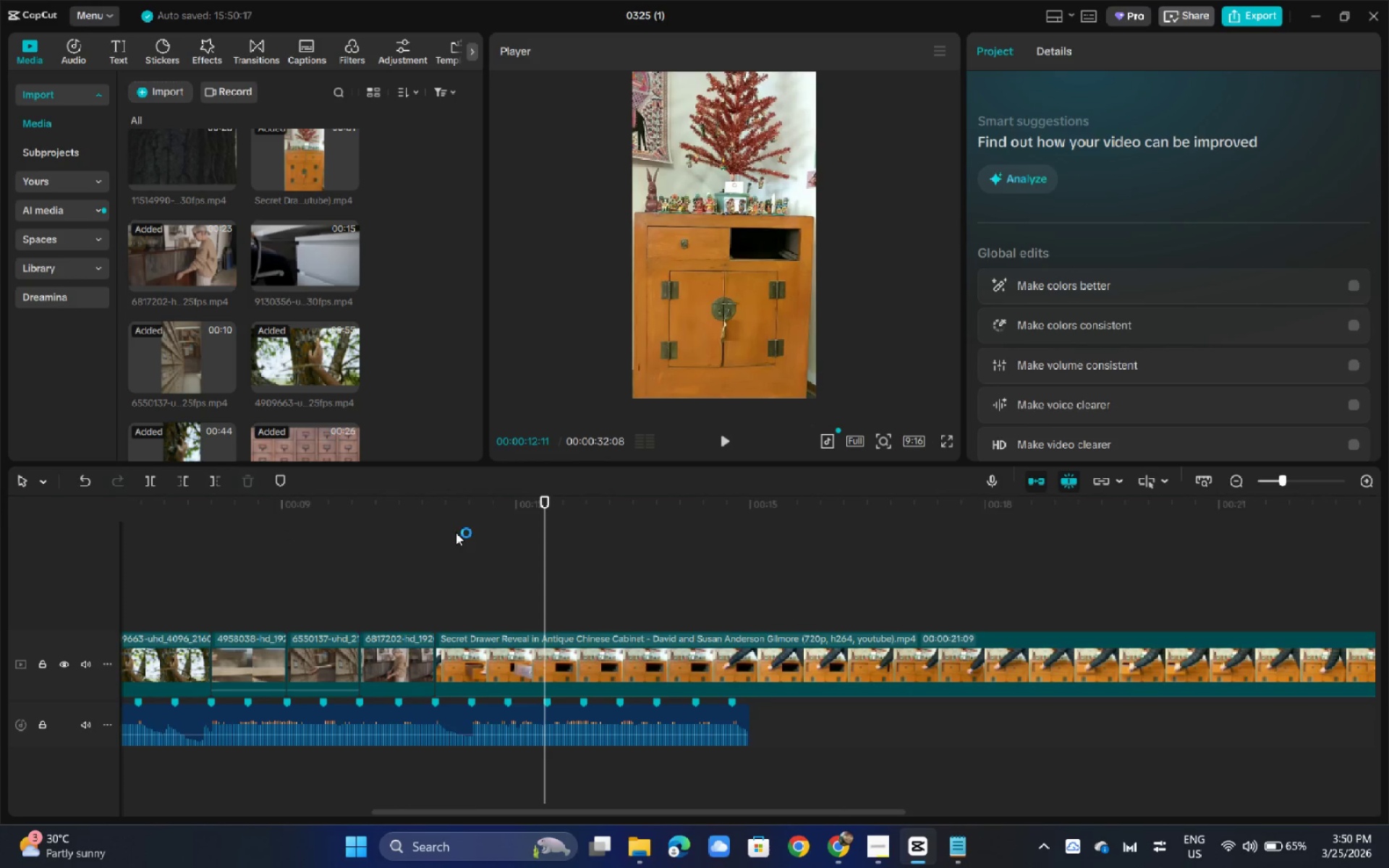 
left_click_drag(start_coordinate=[490, 519], to_coordinate=[471, 527])
 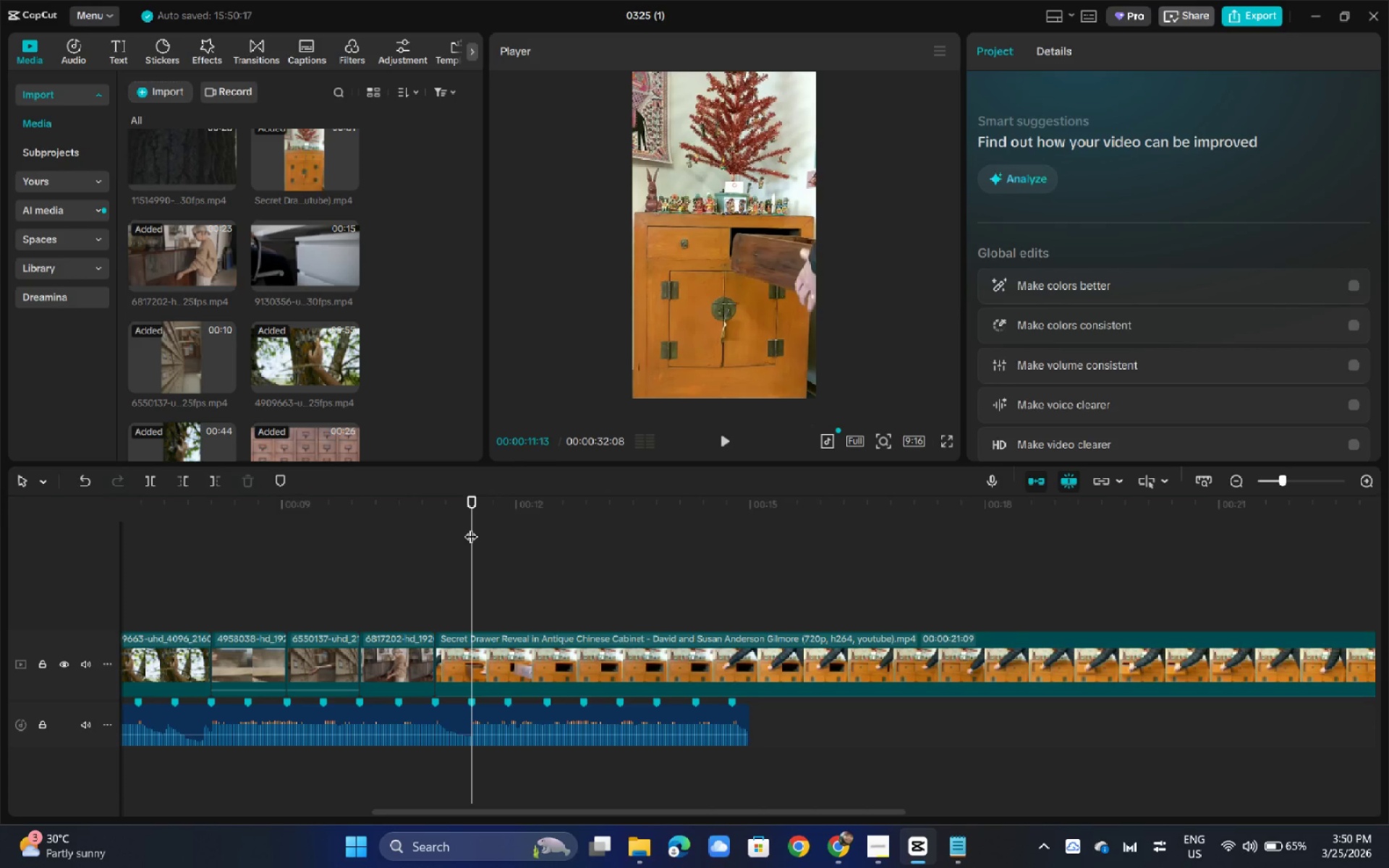 
key(Control+B)
 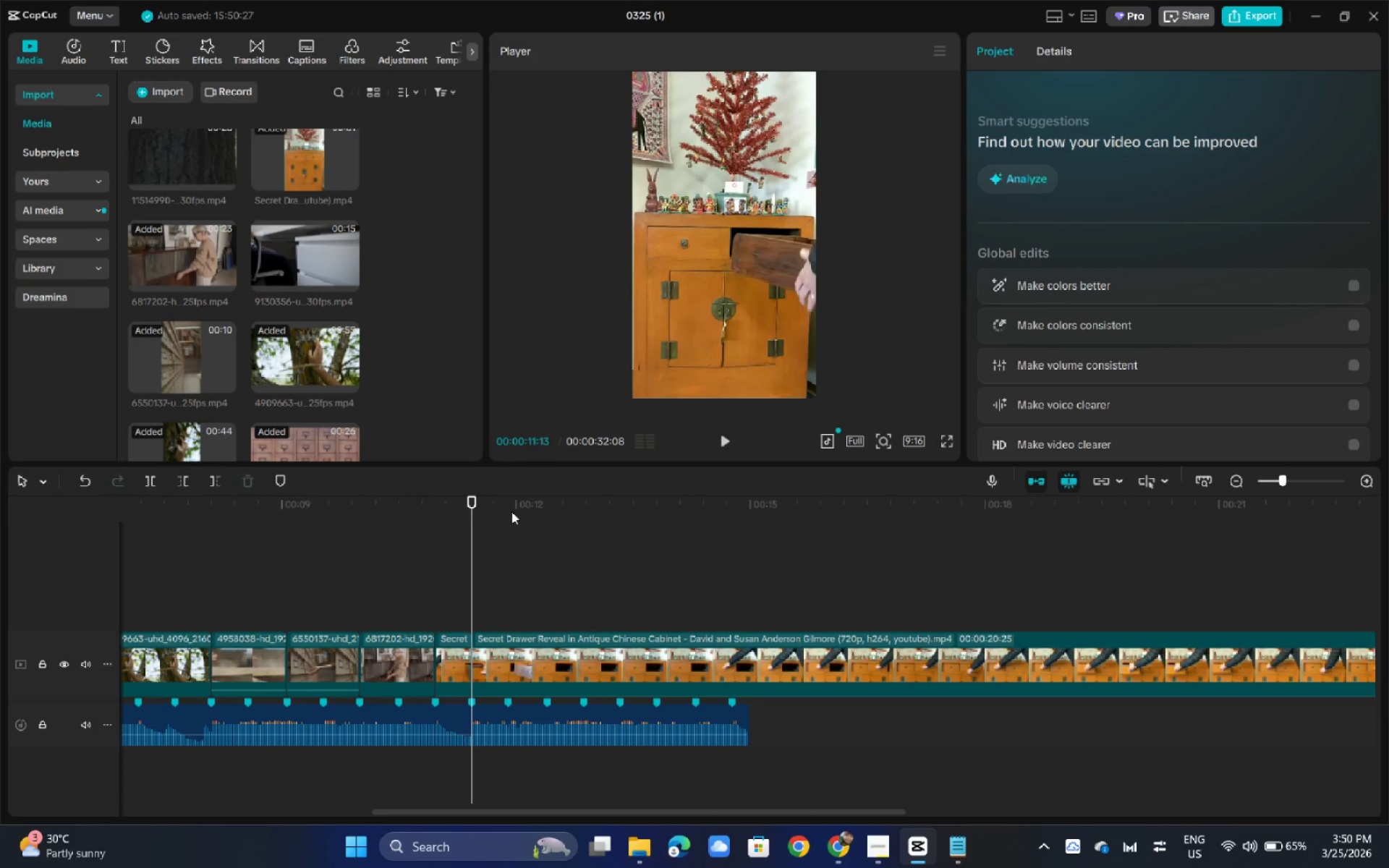 
left_click_drag(start_coordinate=[514, 509], to_coordinate=[762, 558])
 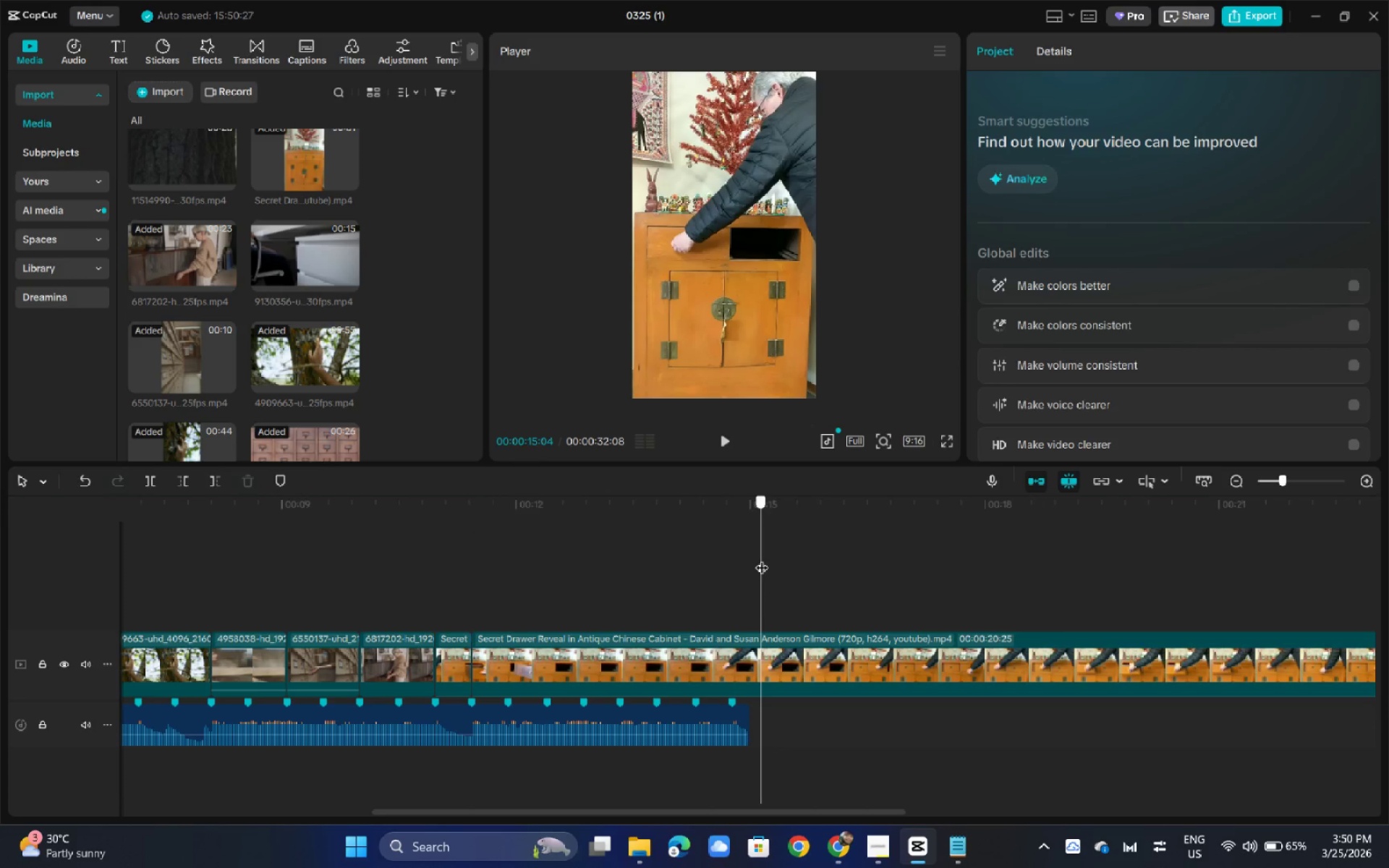 
key(Control+ControlLeft)
 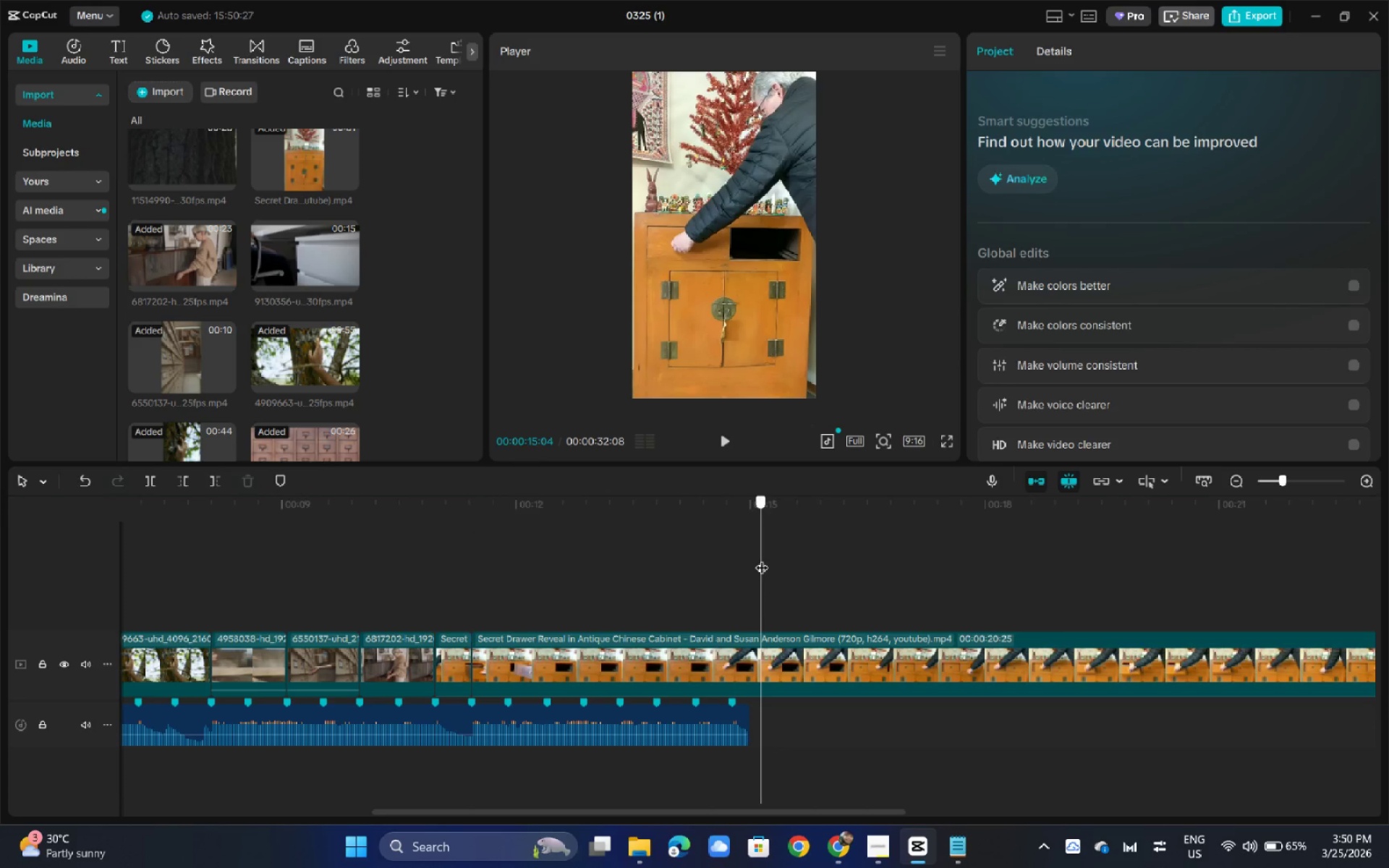 
key(Control+B)
 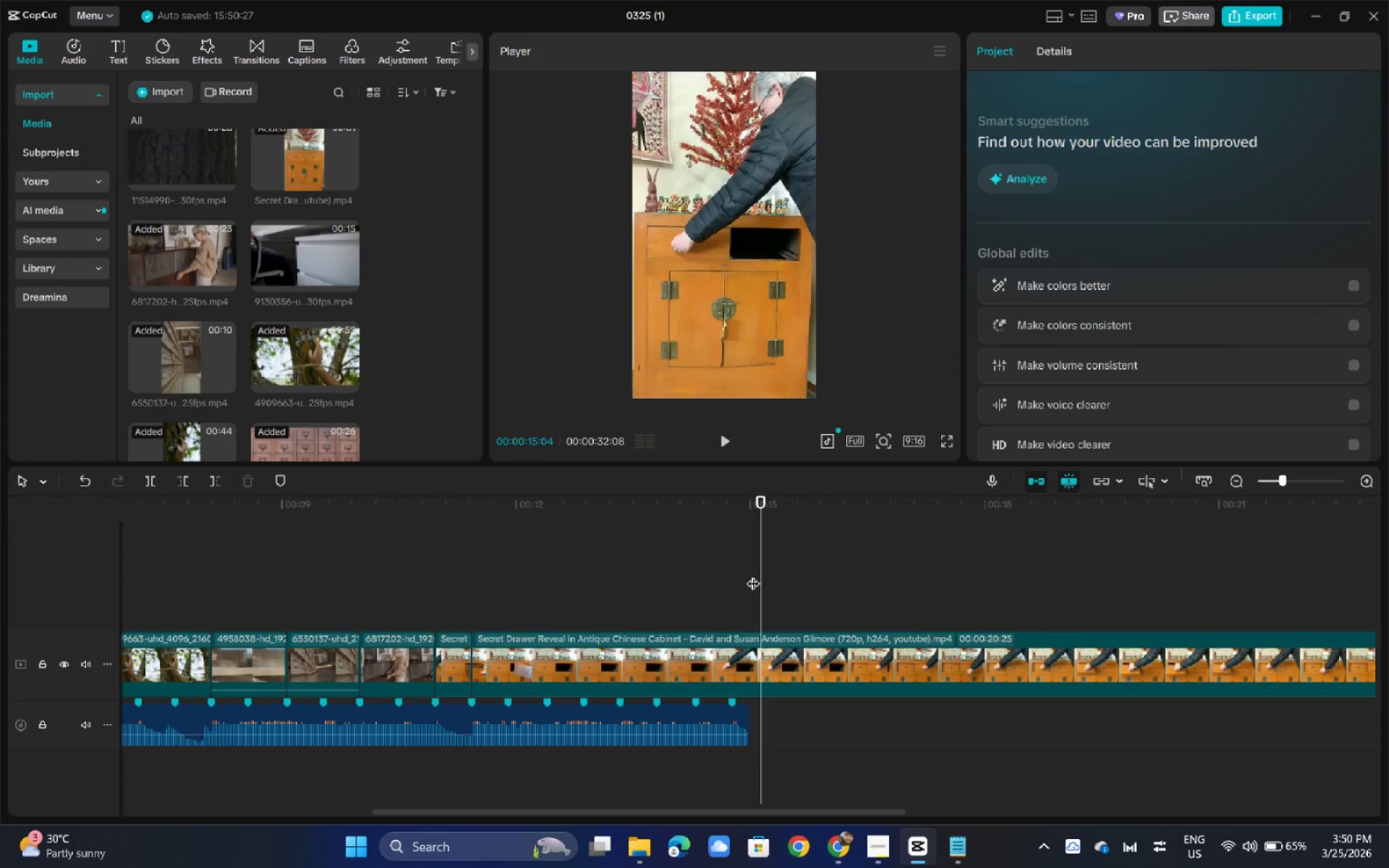 
left_click([701, 663])
 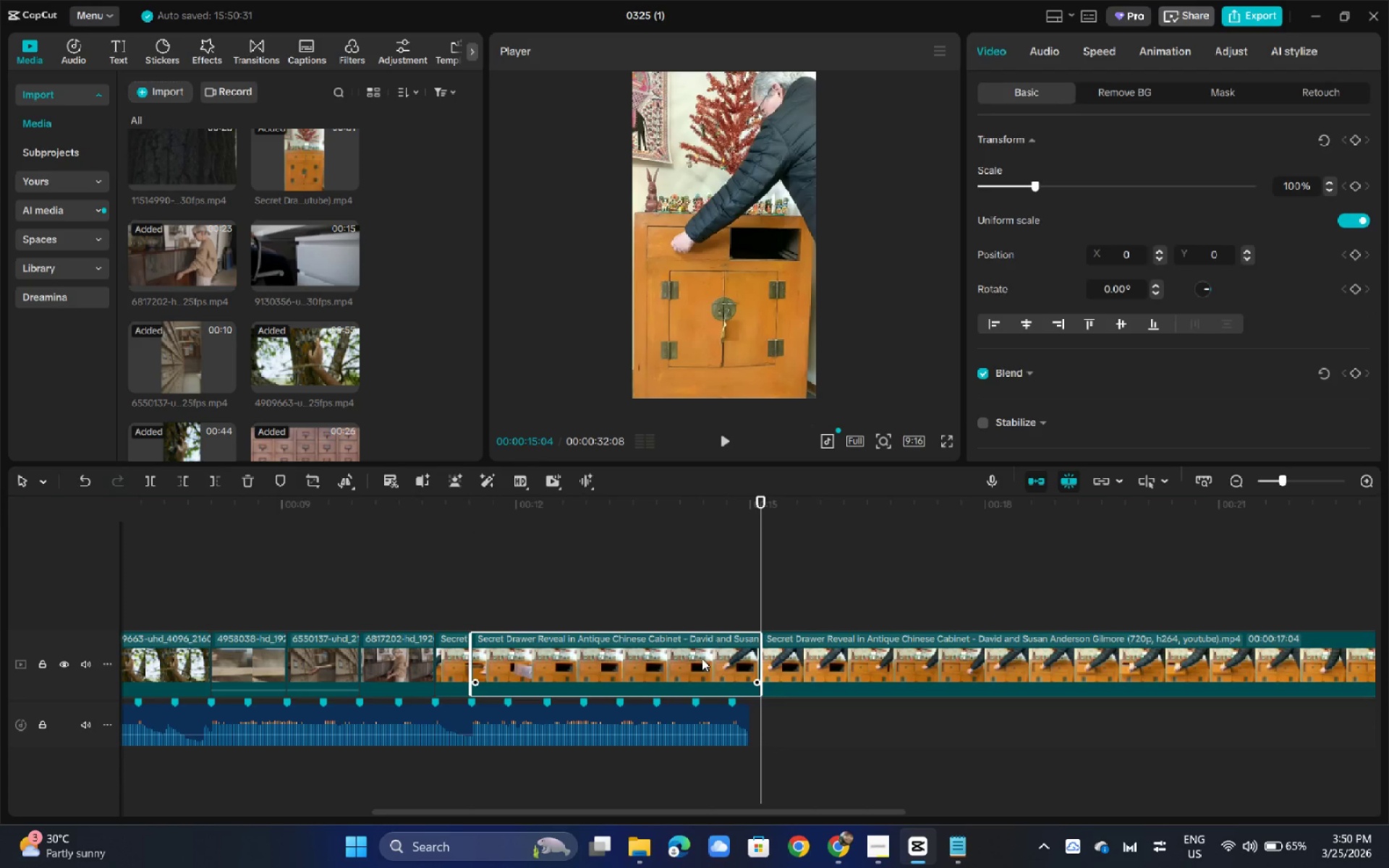 
key(Backspace)
 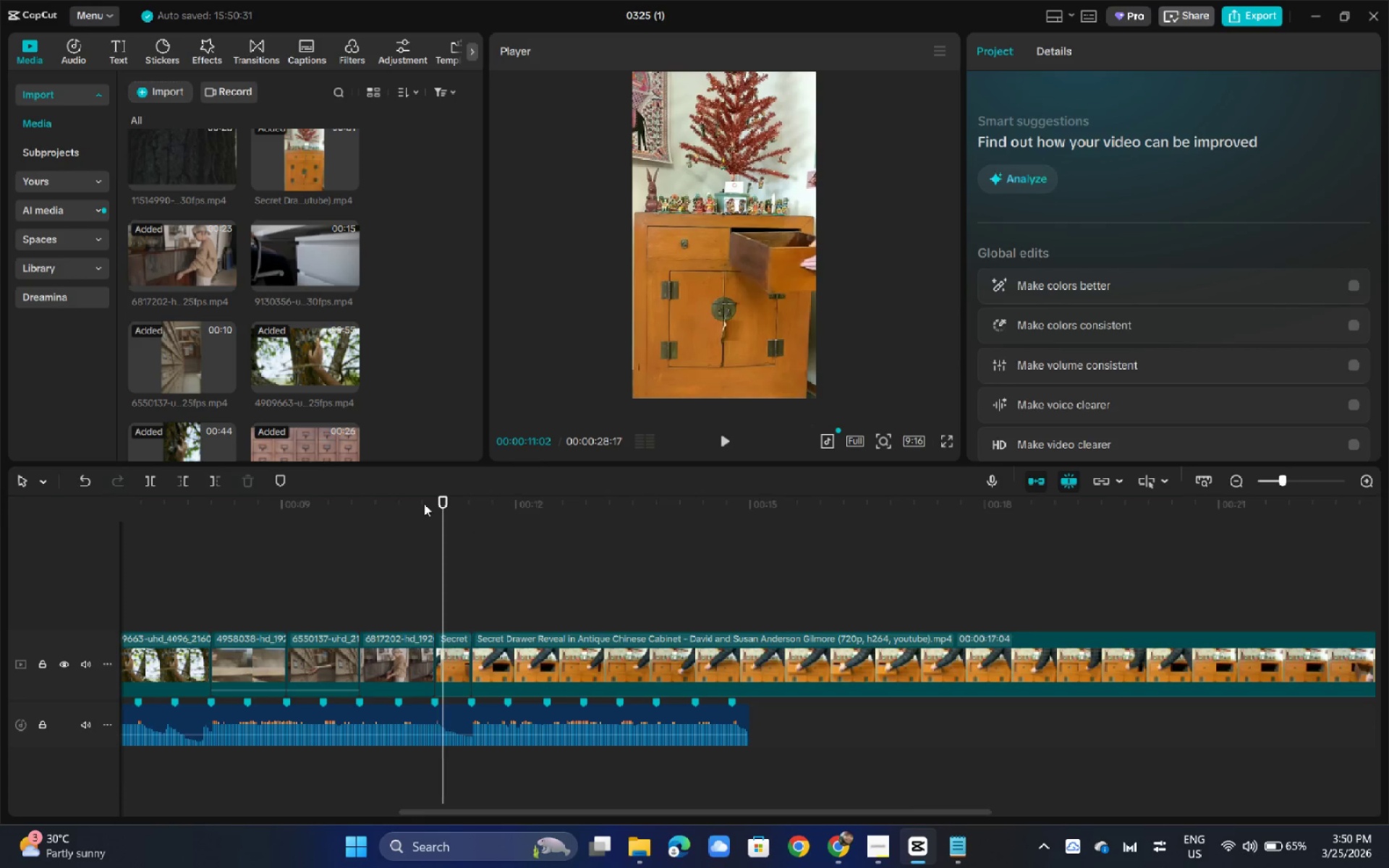 
left_click_drag(start_coordinate=[422, 502], to_coordinate=[419, 503])
 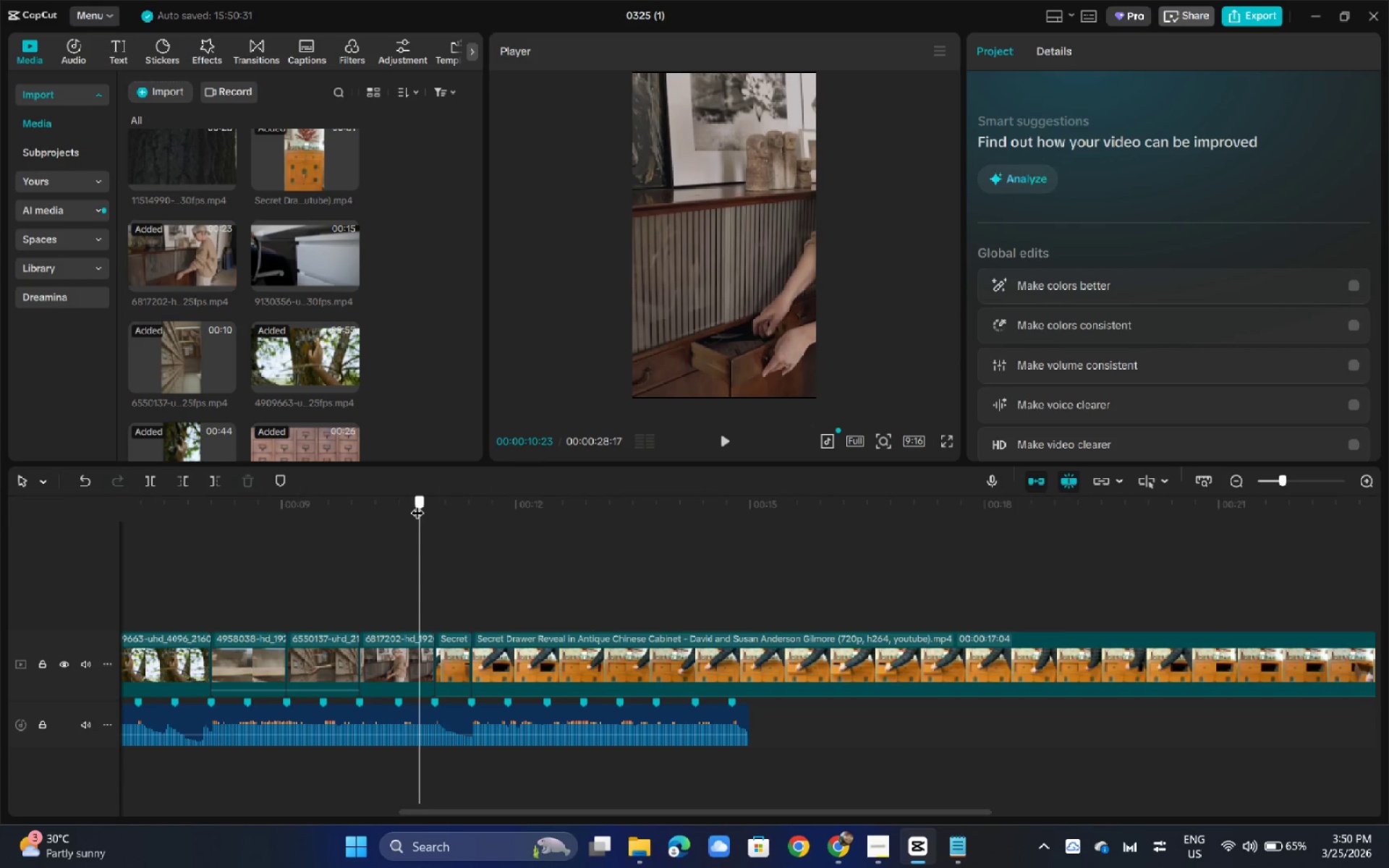 
key(Space)
 